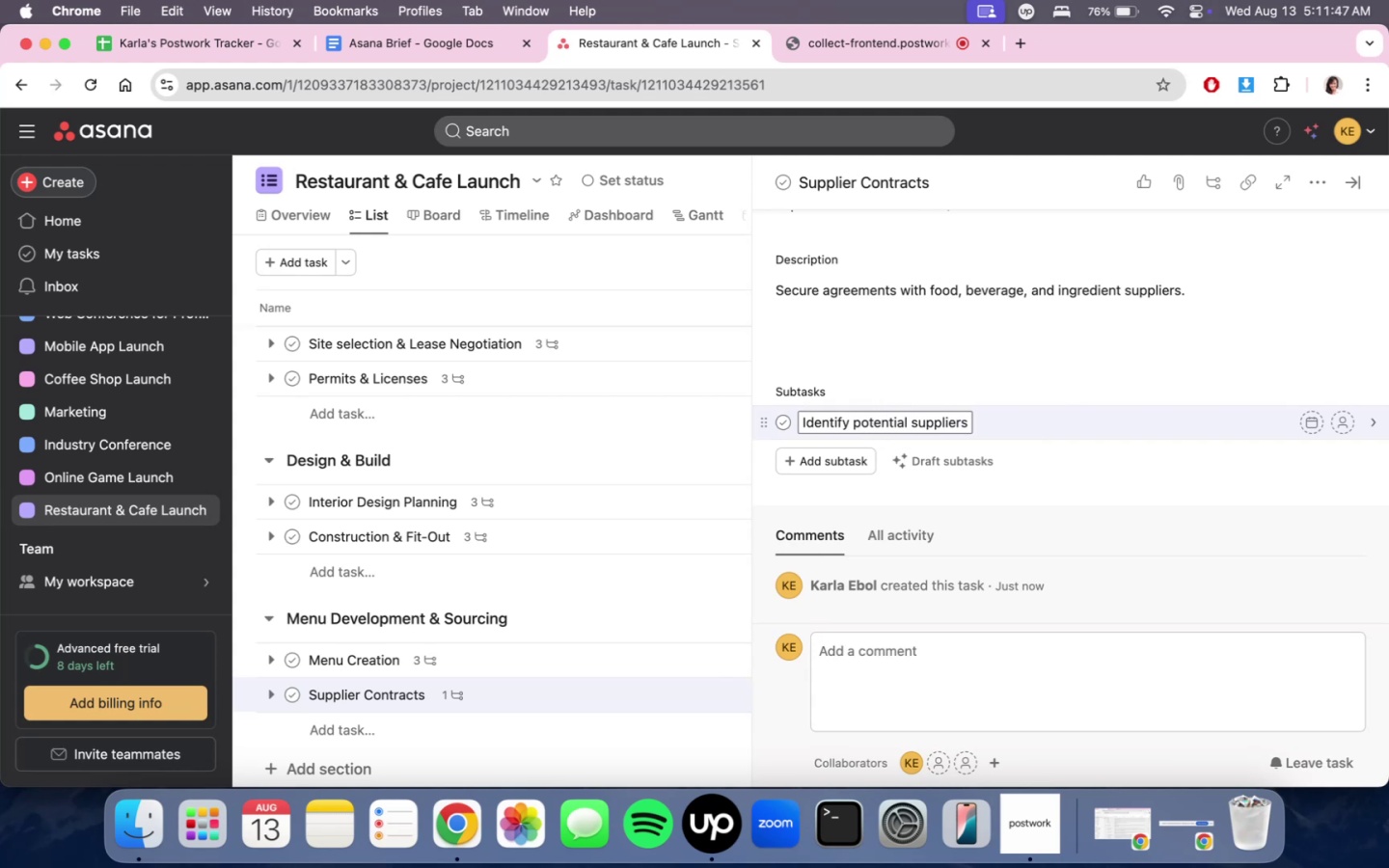 
key(Enter)
 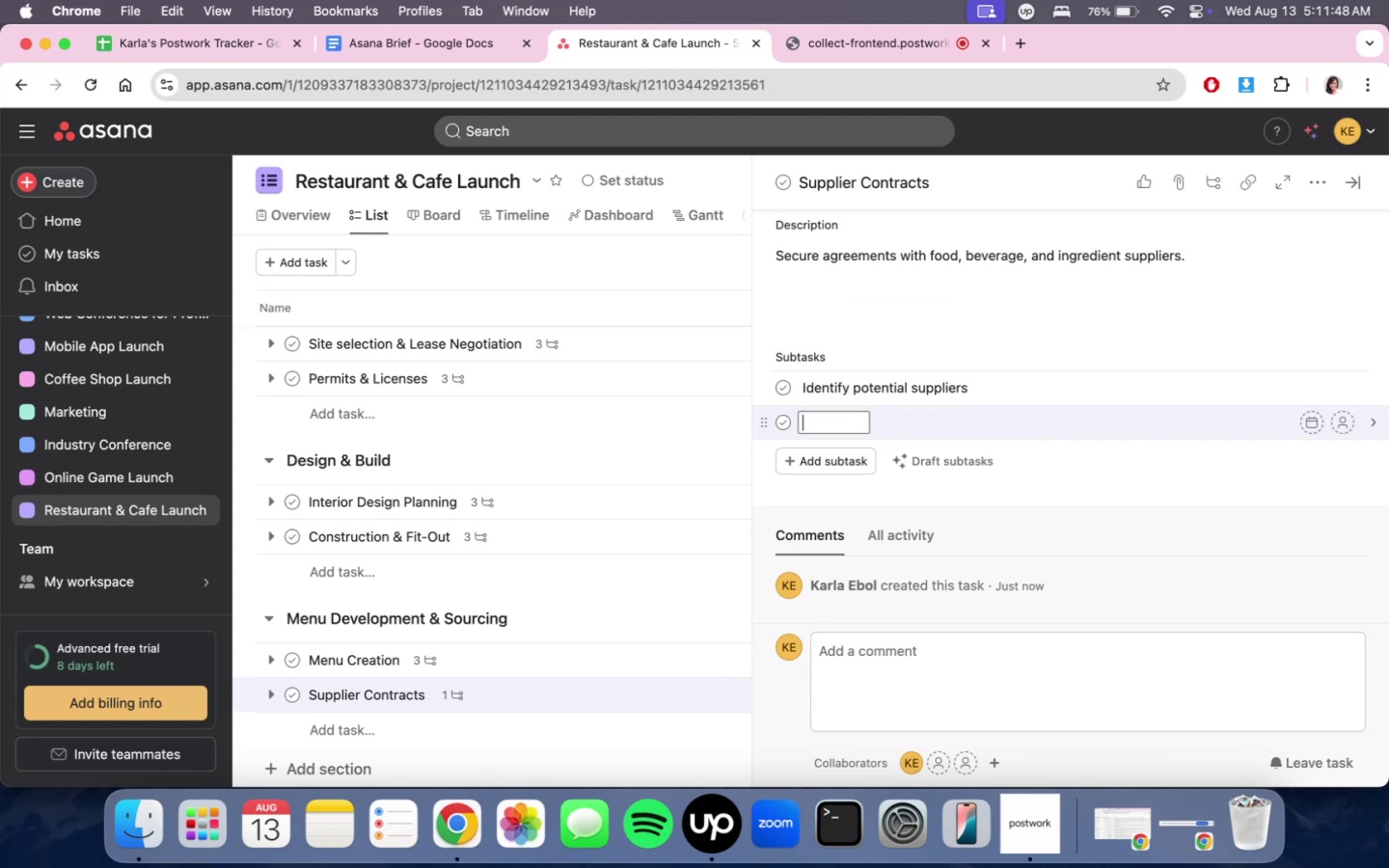 
type(Negotiate contracv)
key(Backspace)
type(ts)
 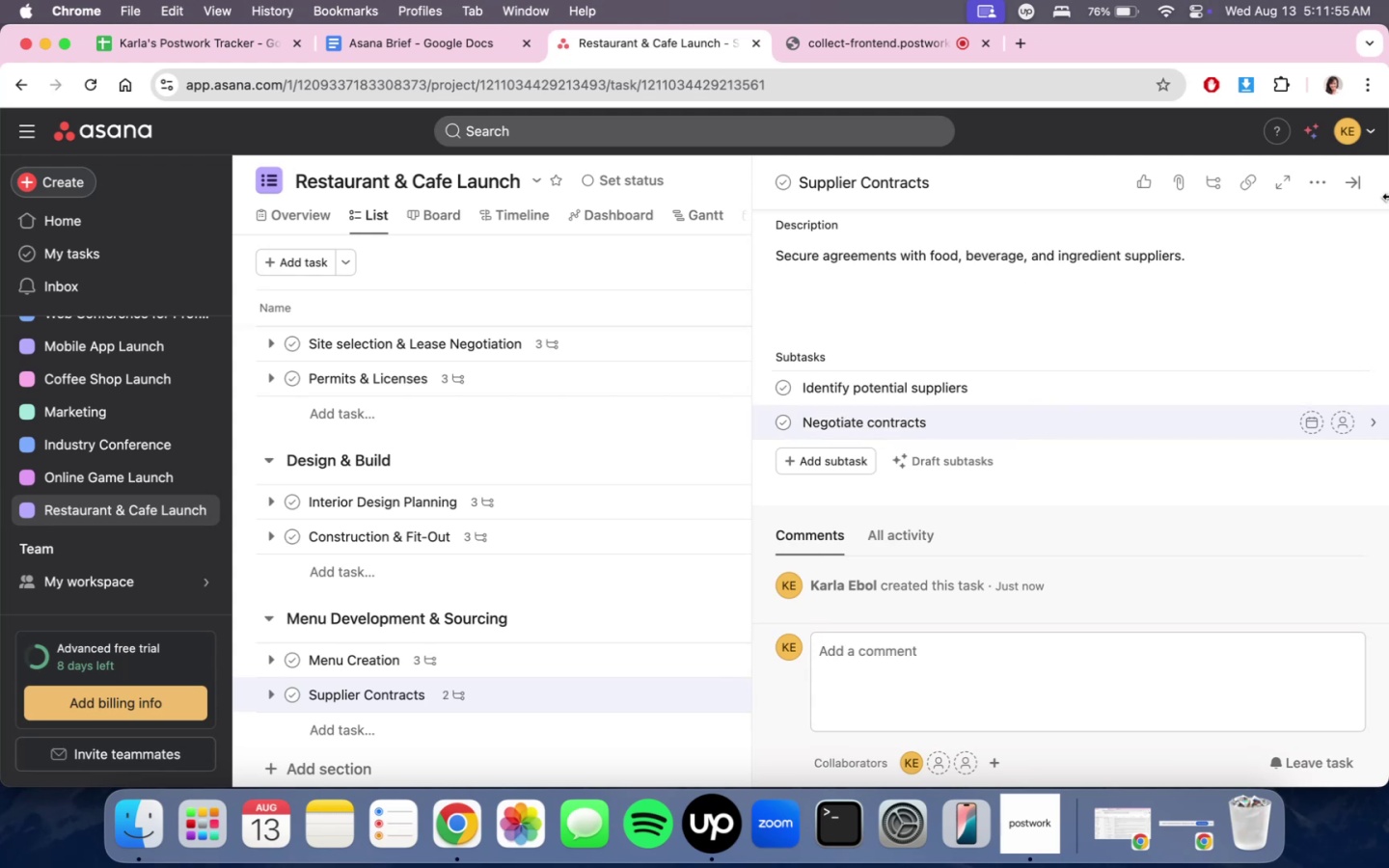 
left_click([1363, 190])
 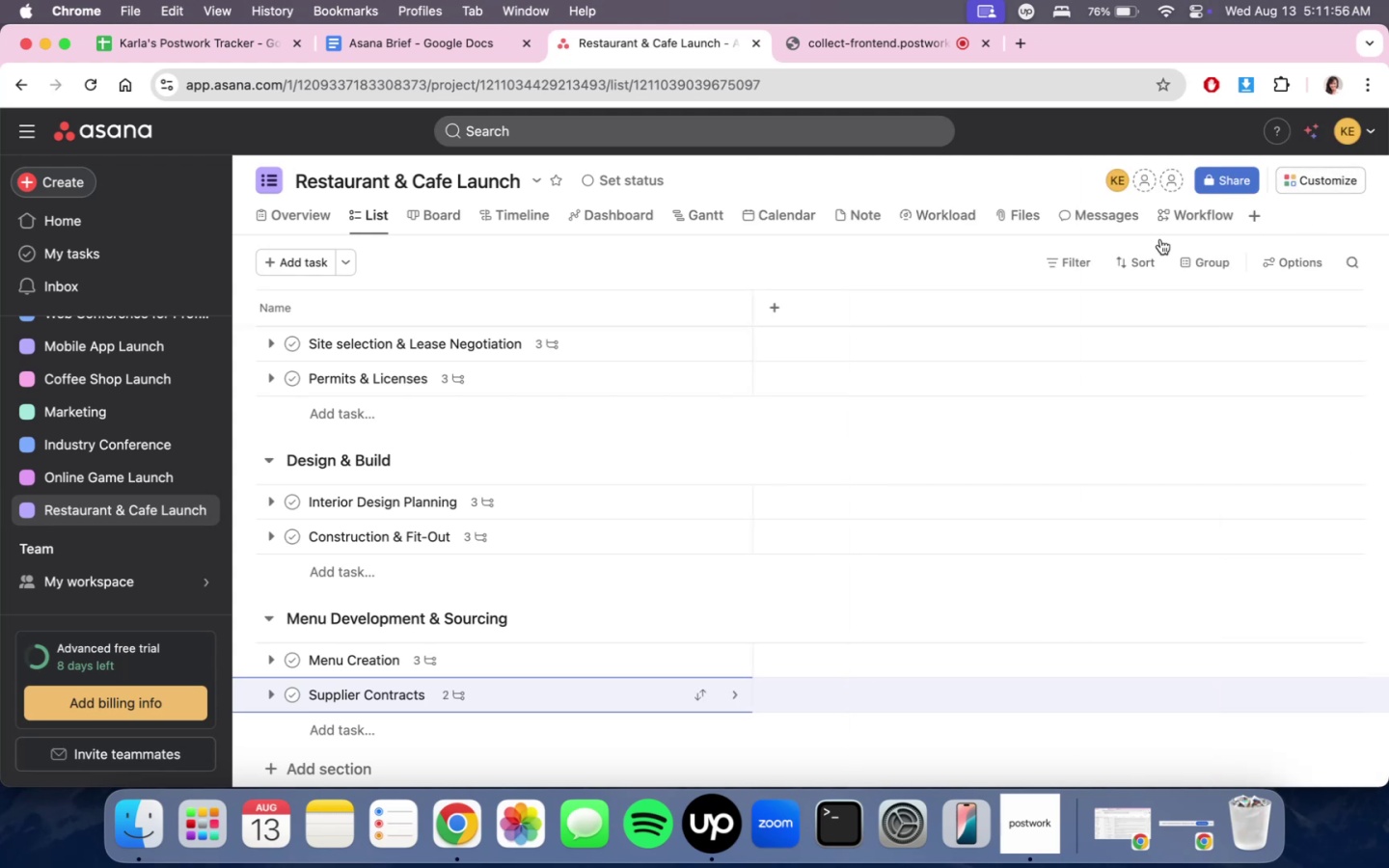 
scroll: coordinate [786, 556], scroll_direction: down, amount: 6.0
 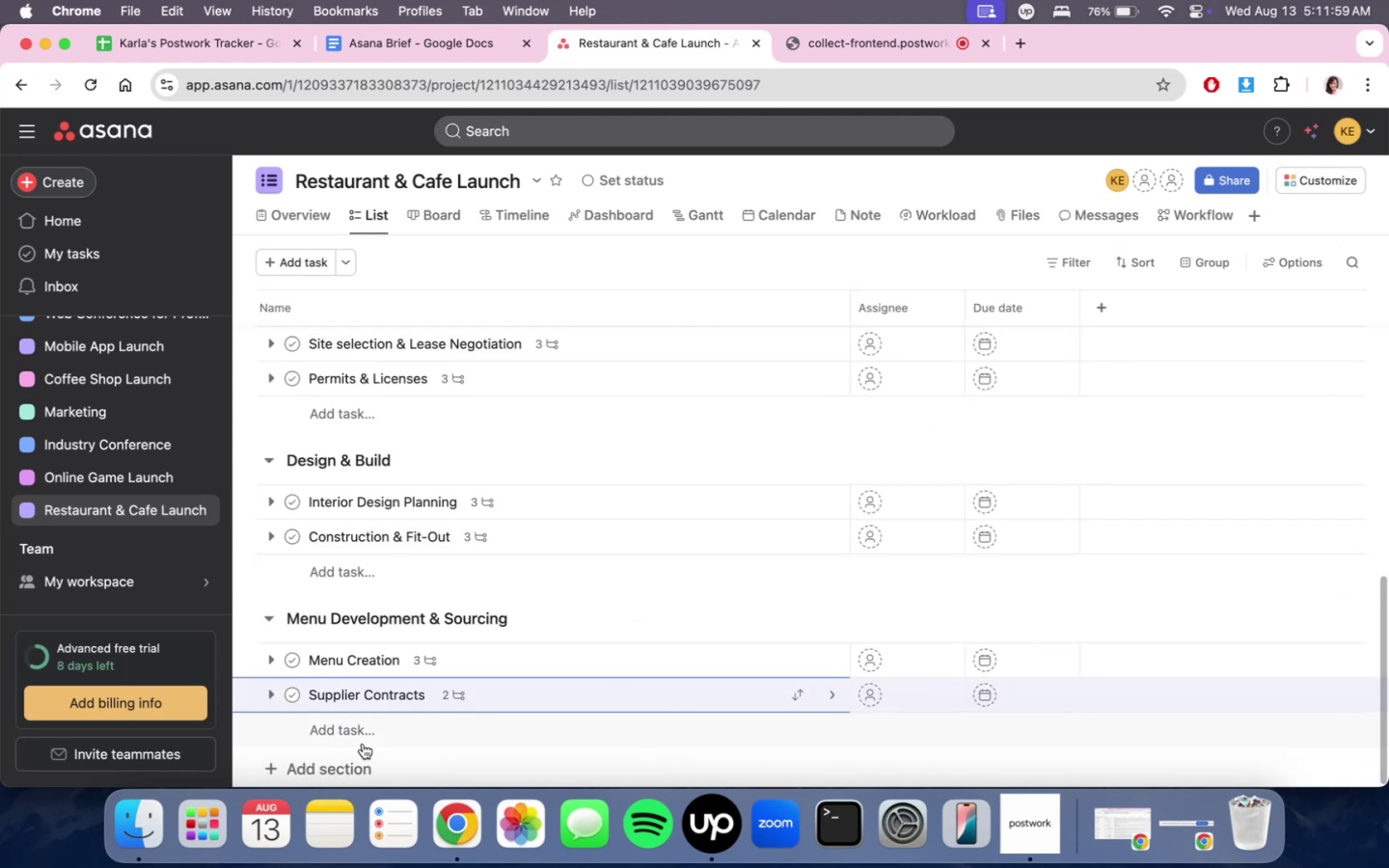 
left_click([340, 759])
 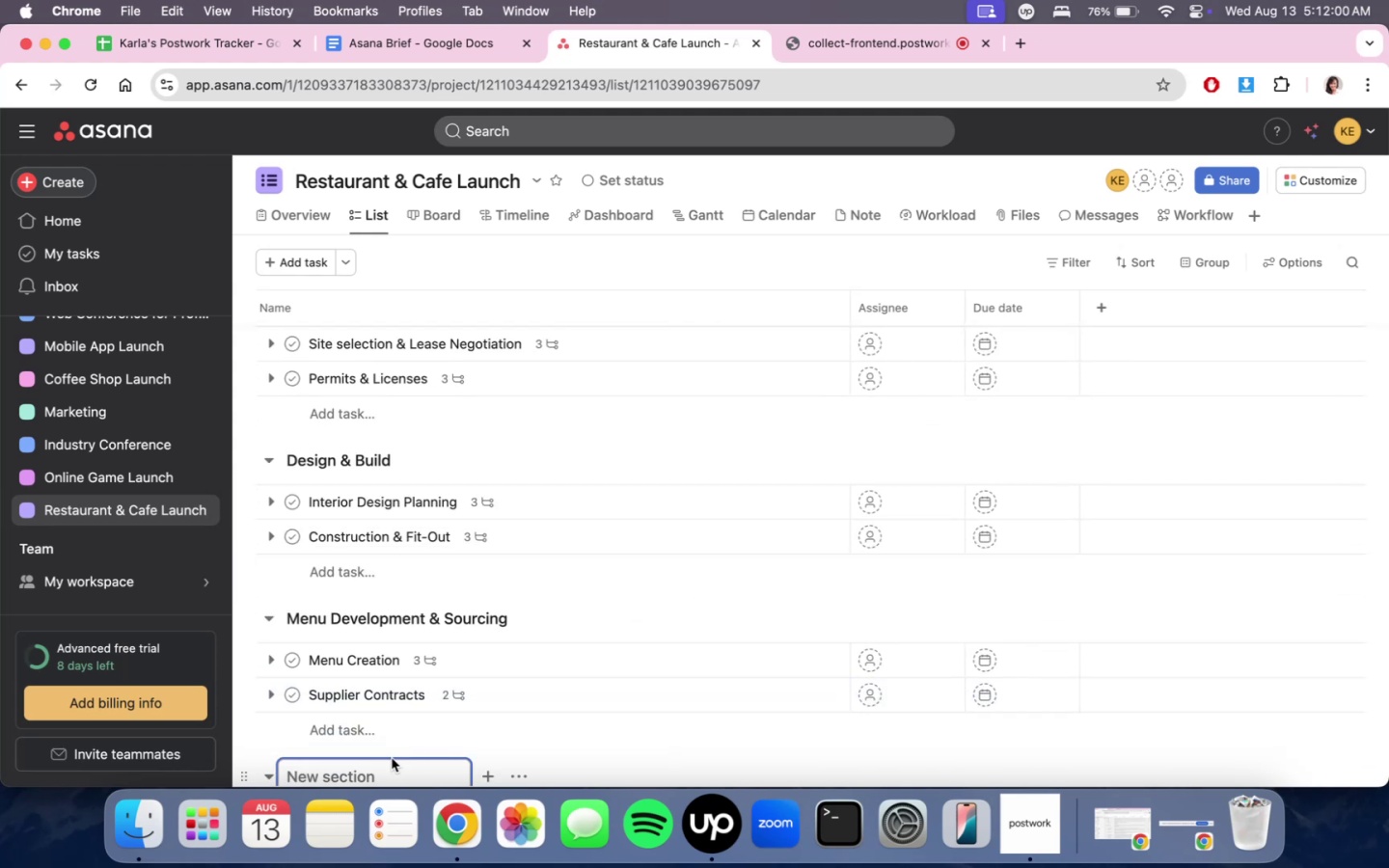 
scroll: coordinate [388, 761], scroll_direction: down, amount: 3.0
 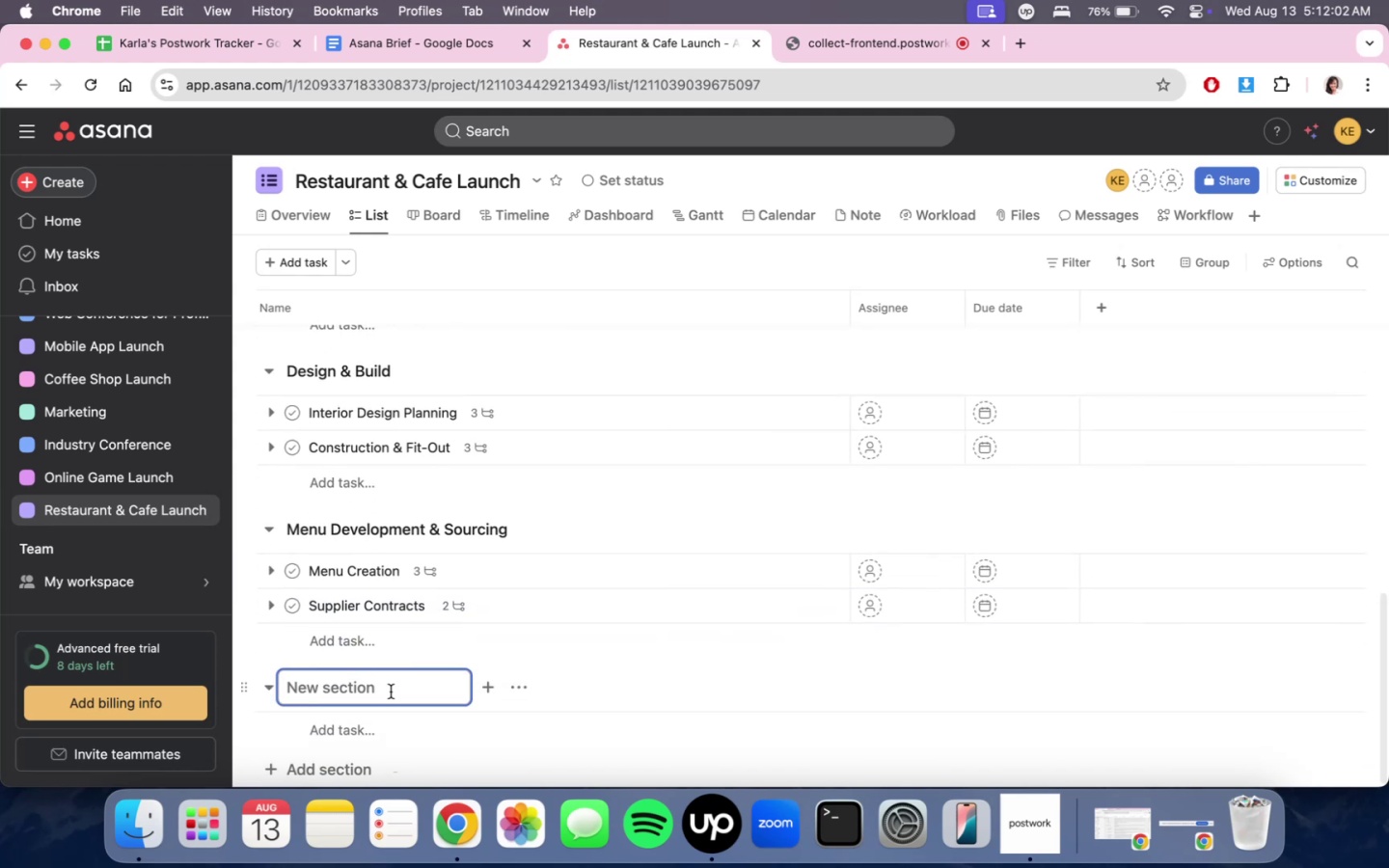 
type(Staffing & r)
key(Backspace)
type(Training)
 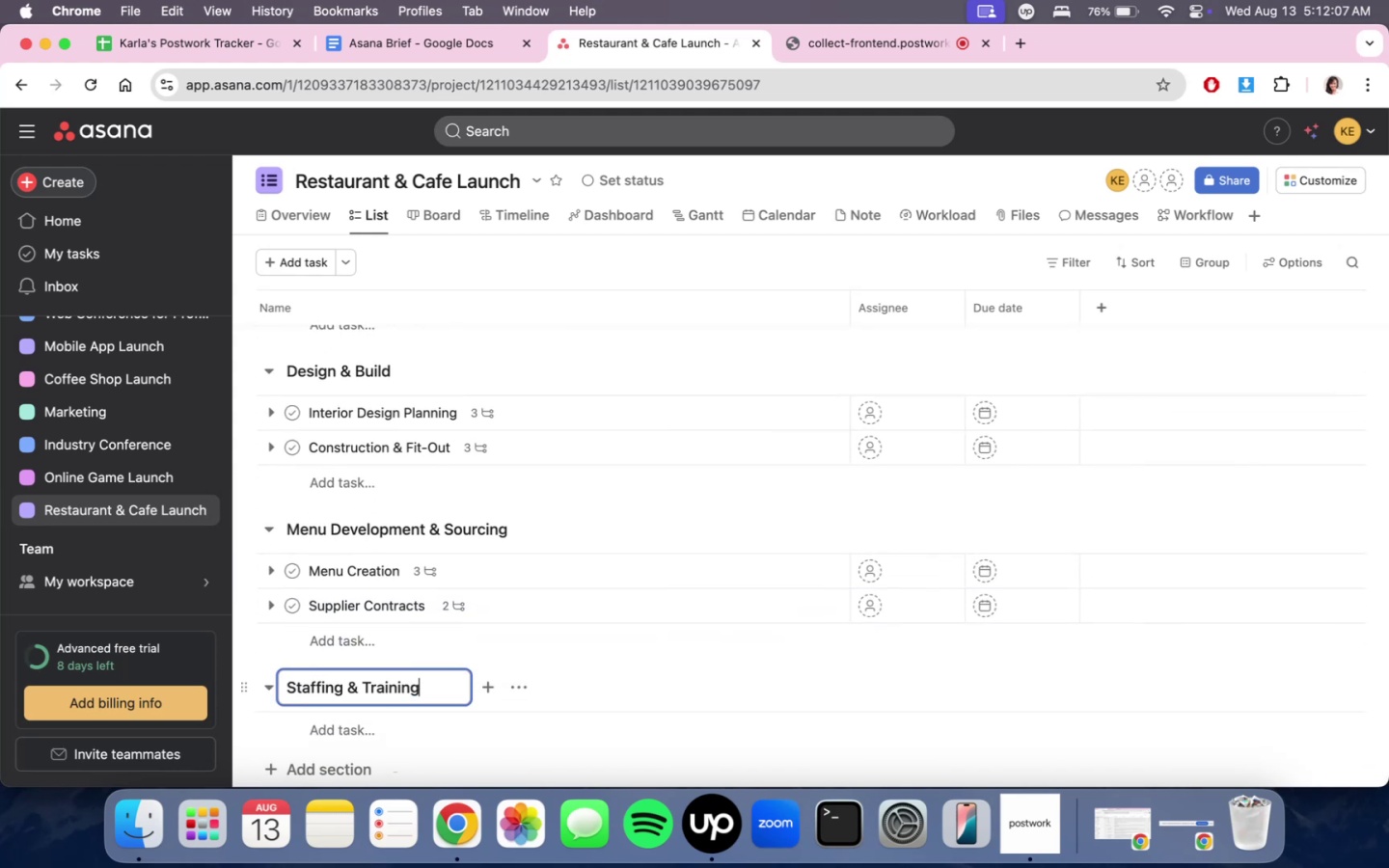 
scroll: coordinate [497, 457], scroll_direction: down, amount: 3.0
 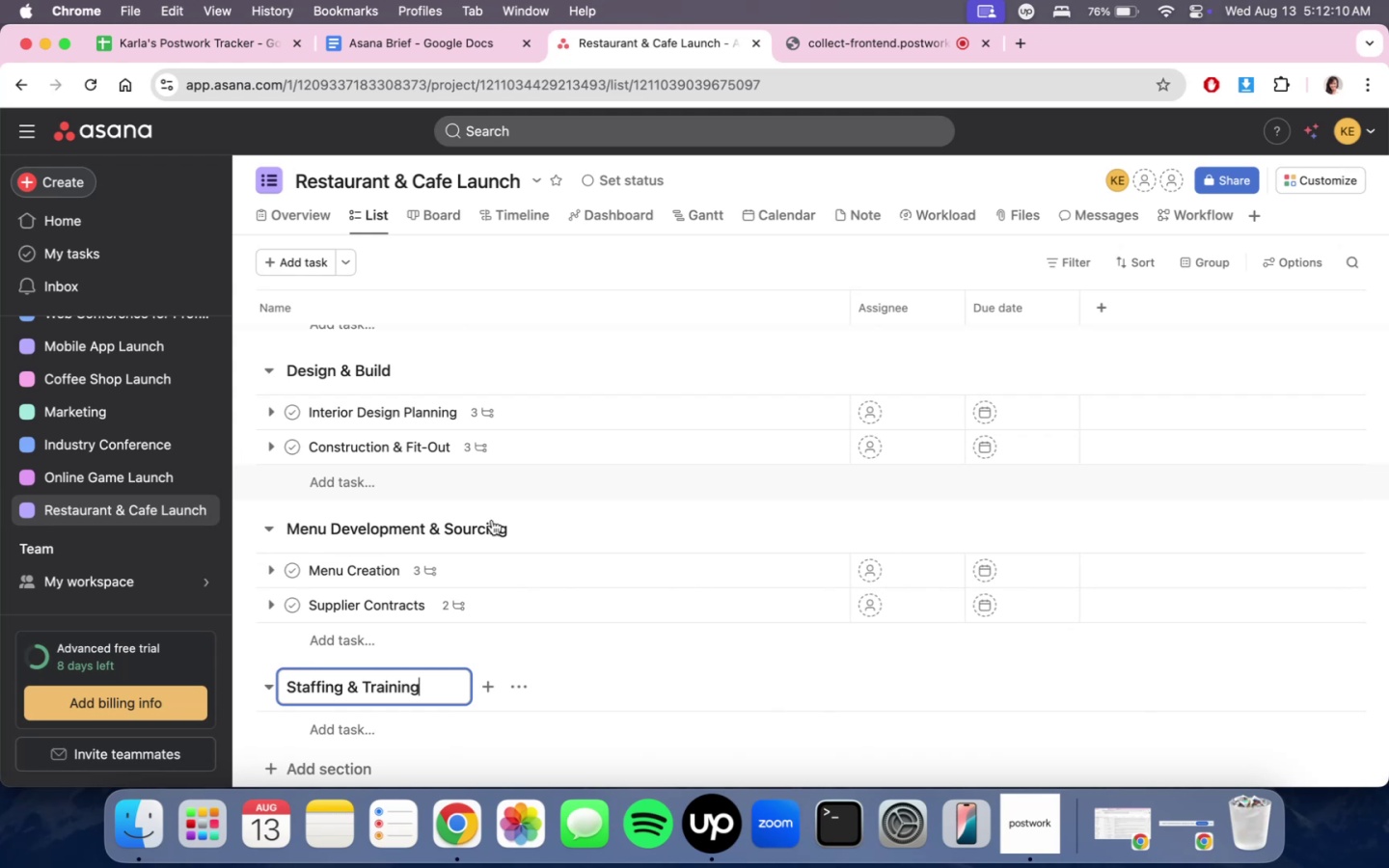 
left_click([376, 740])
 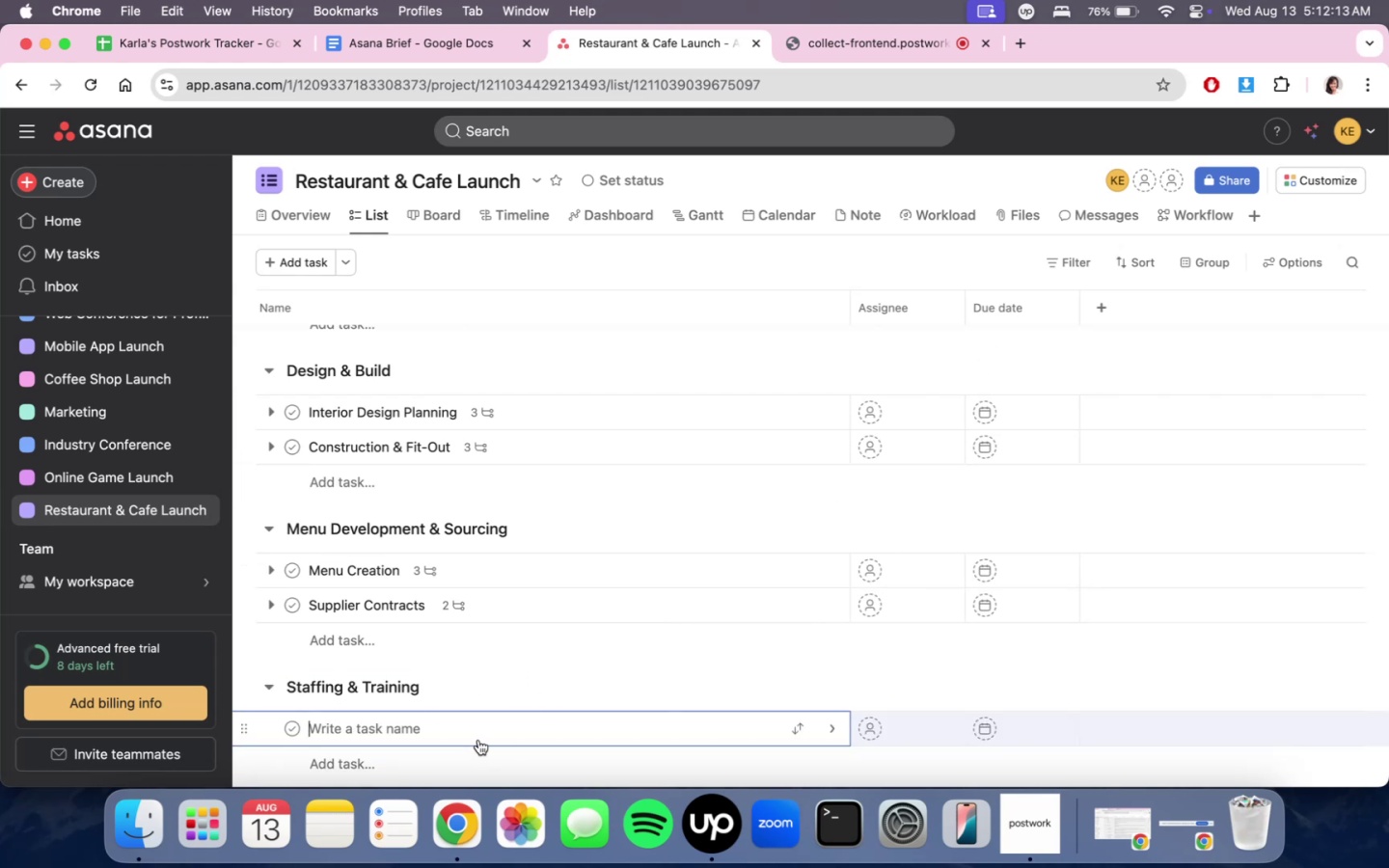 
left_click([478, 740])
 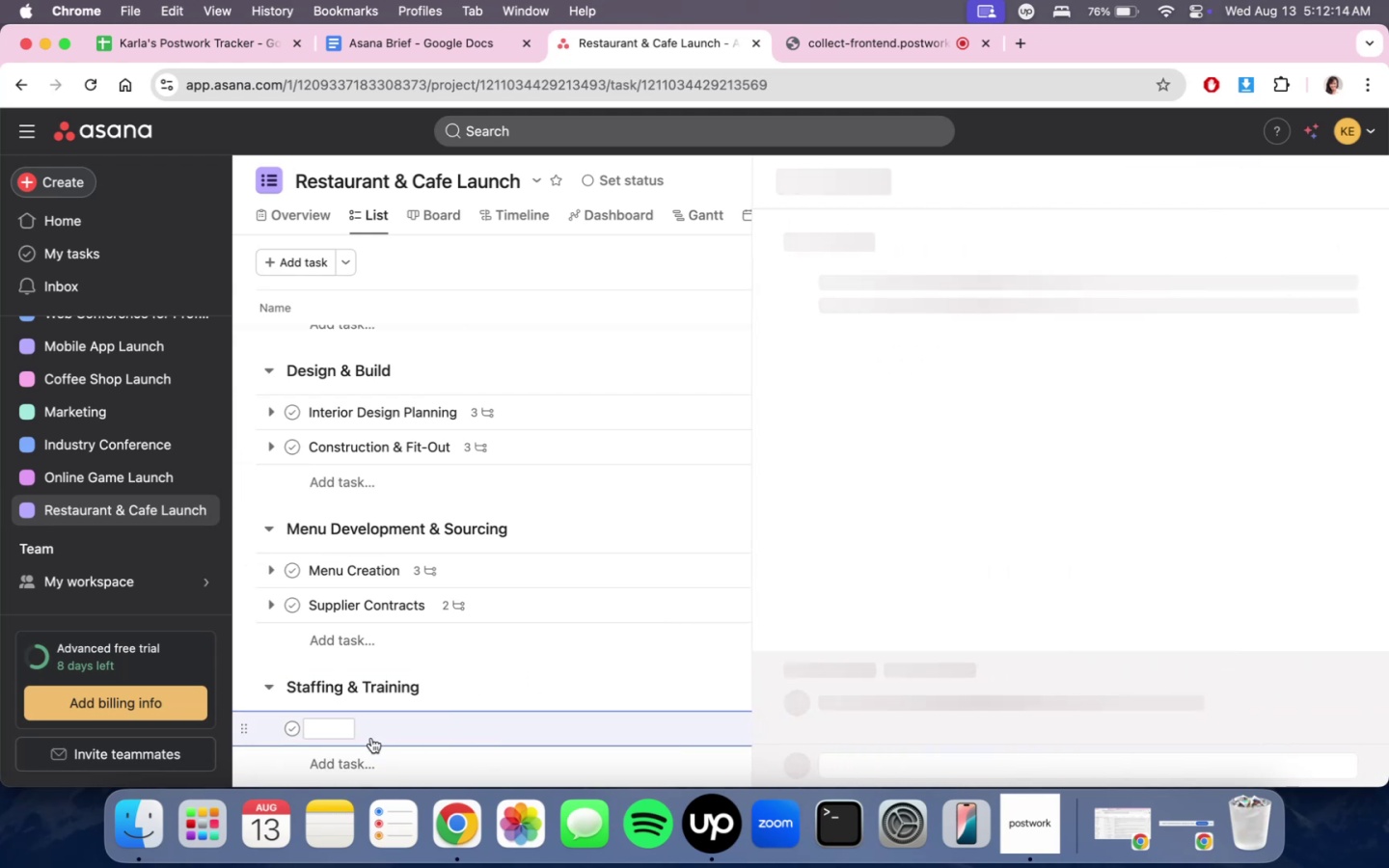 
left_click([331, 731])
 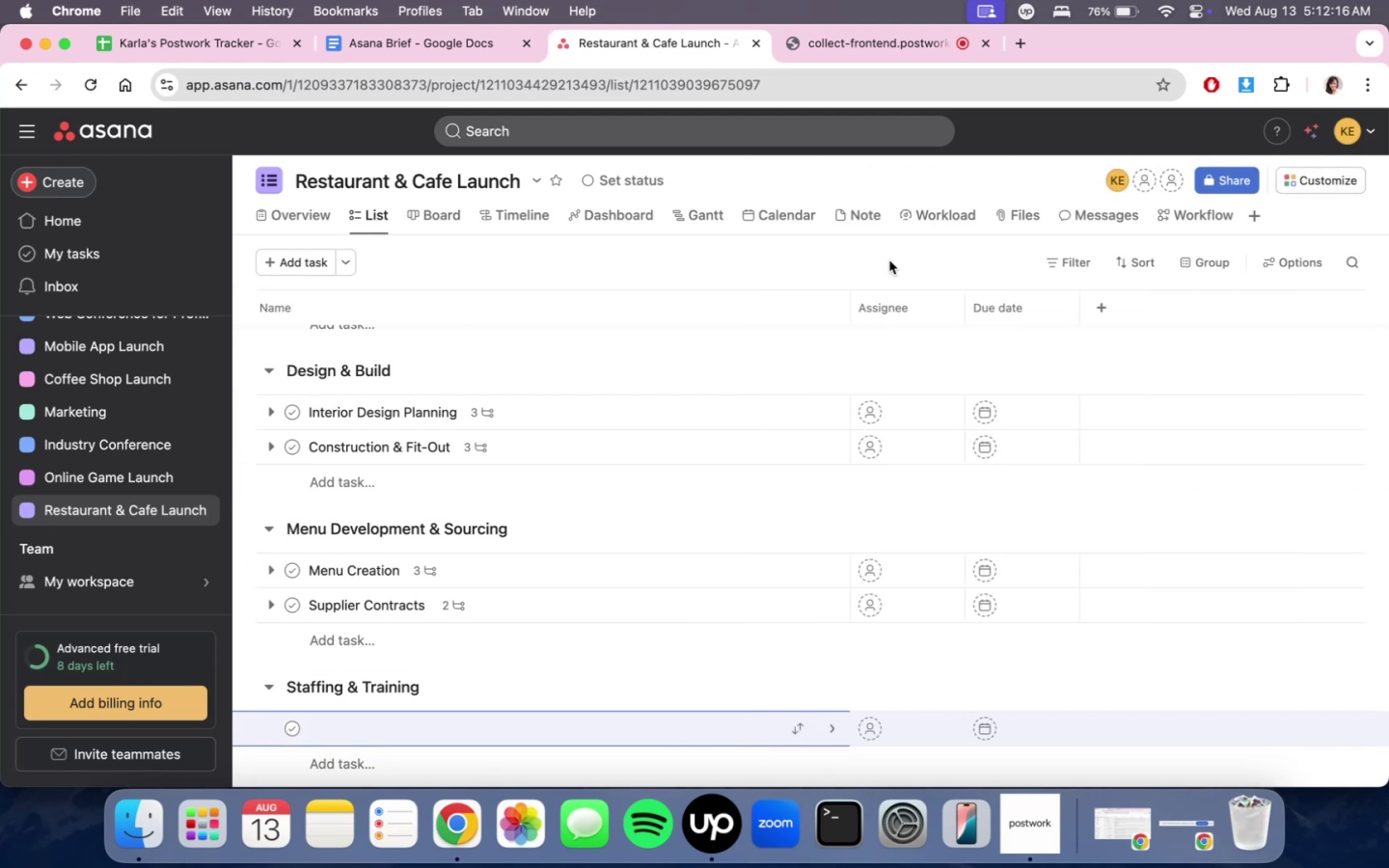 
left_click([308, 735])
 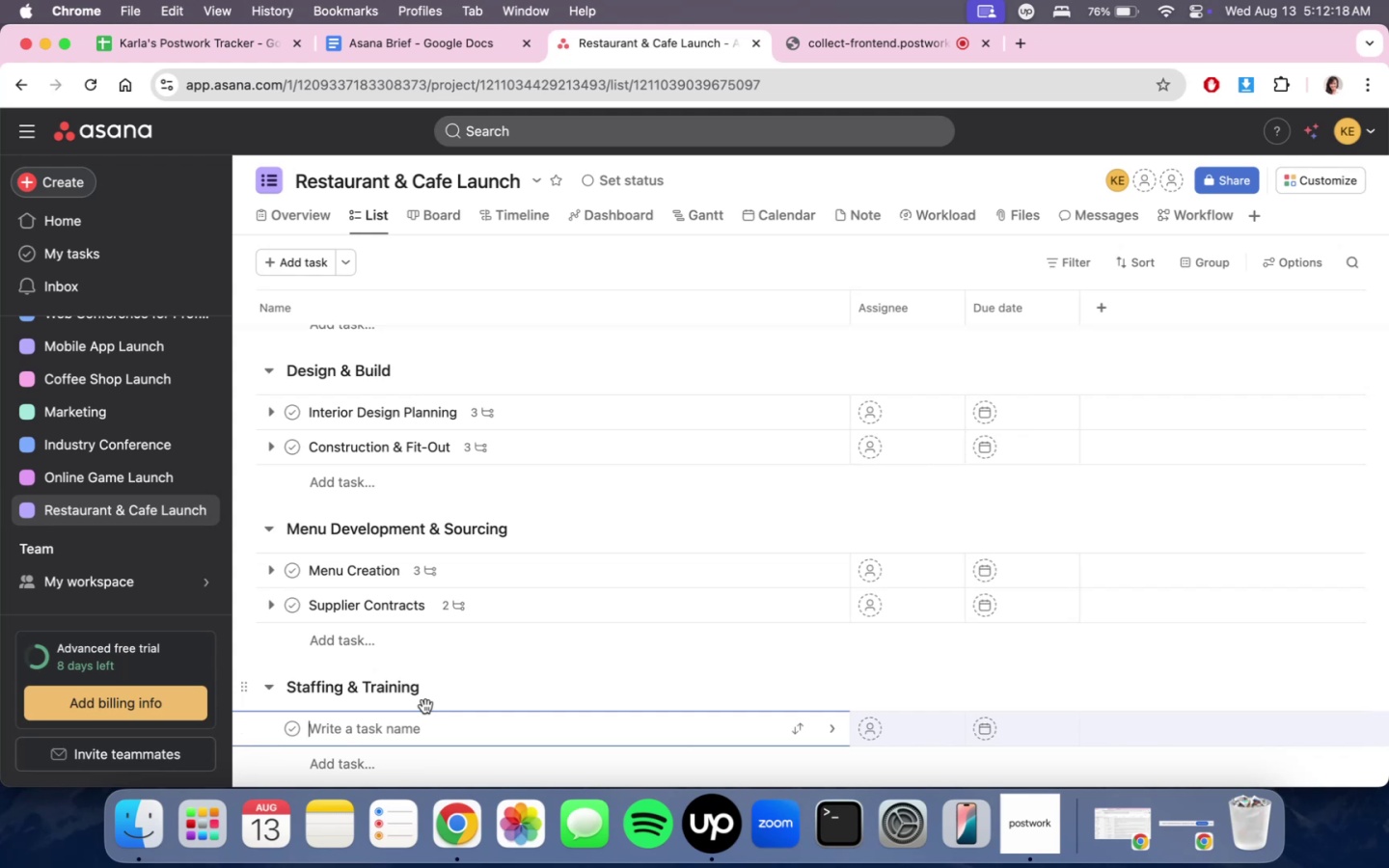 
type(RE)
key(Backspace)
type(ecruitment)
 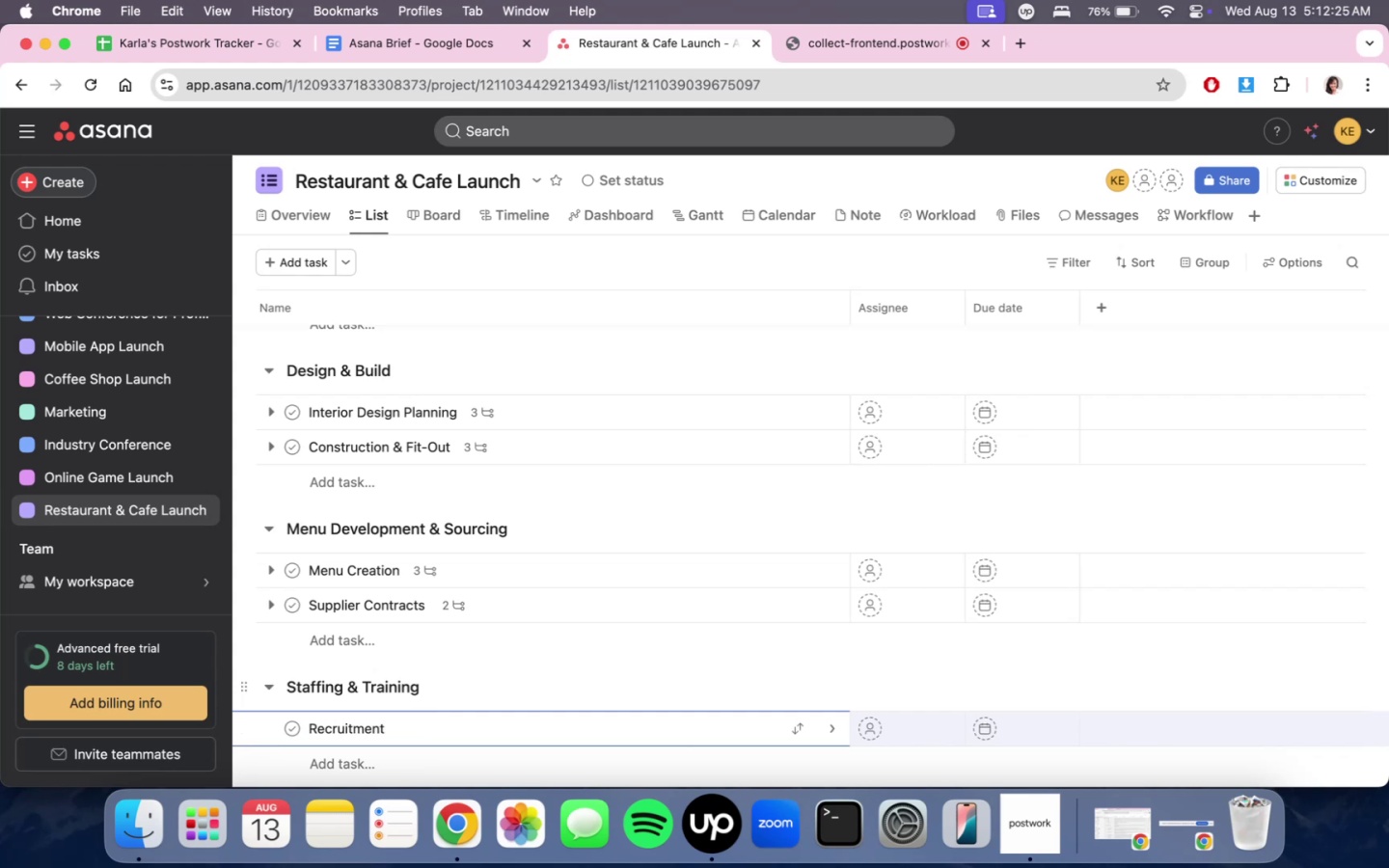 
key(Enter)
 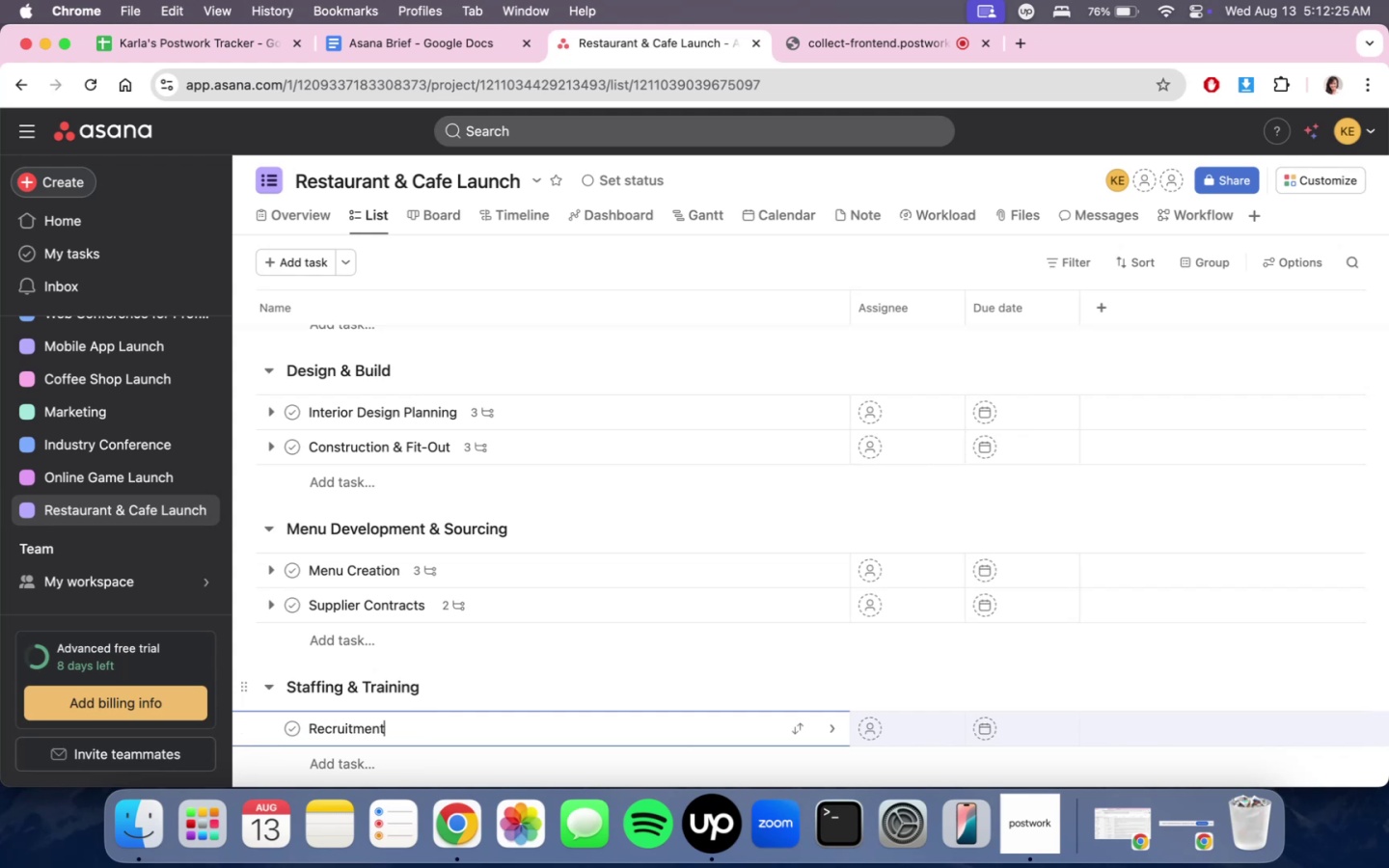 
type(Staff Ta)
key(Backspace)
type(raining)
 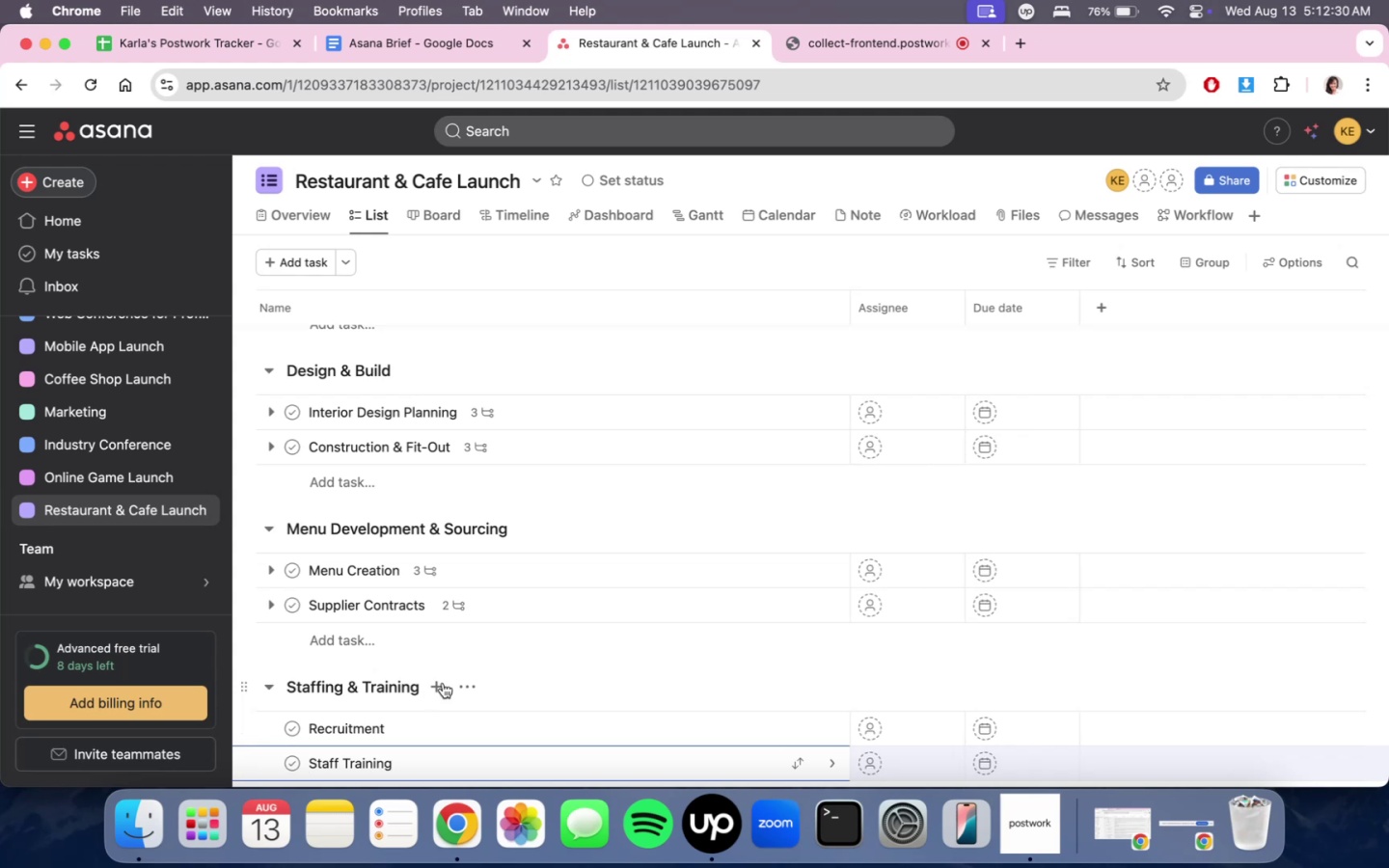 
left_click([475, 737])
 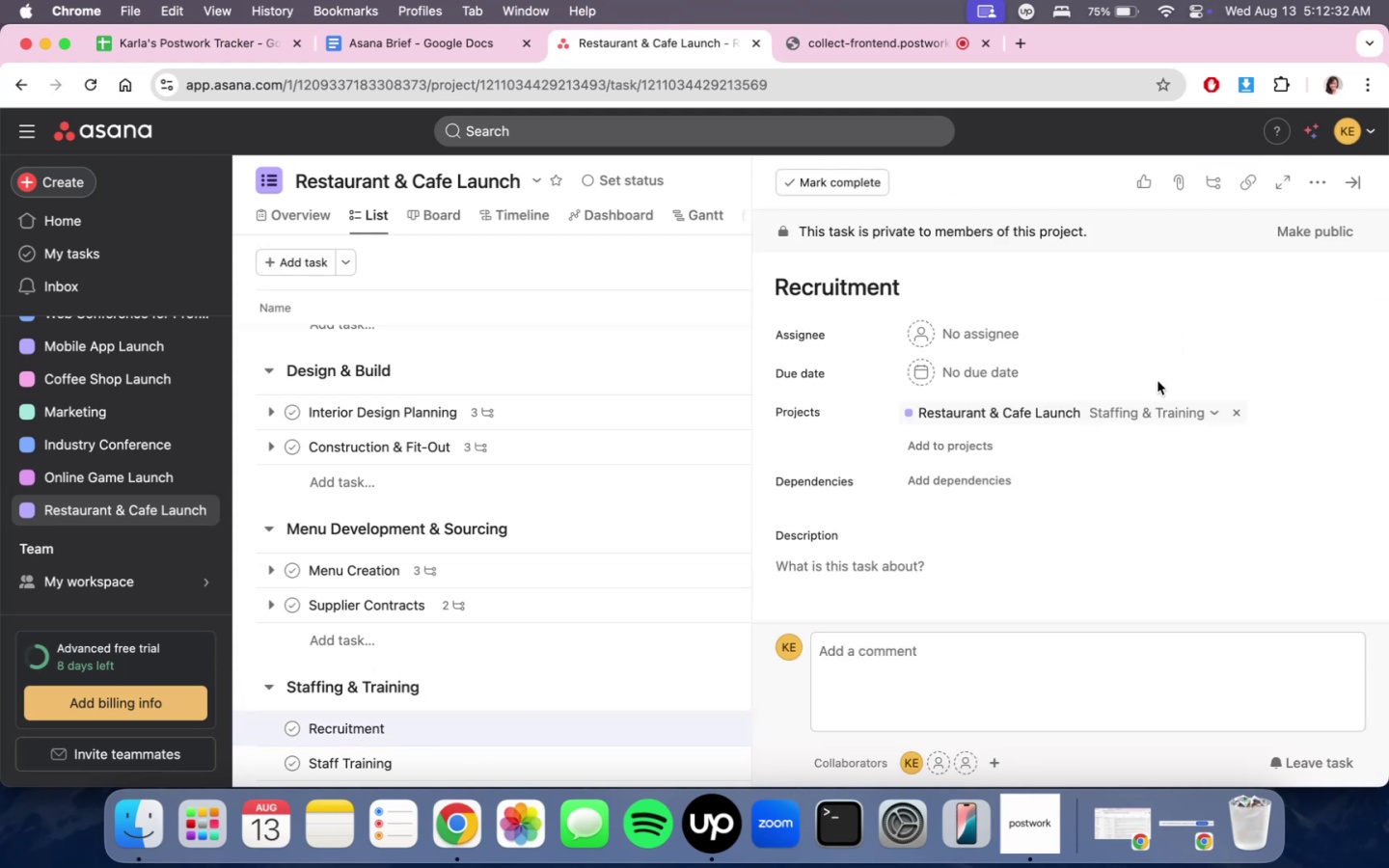 
left_click([958, 587])
 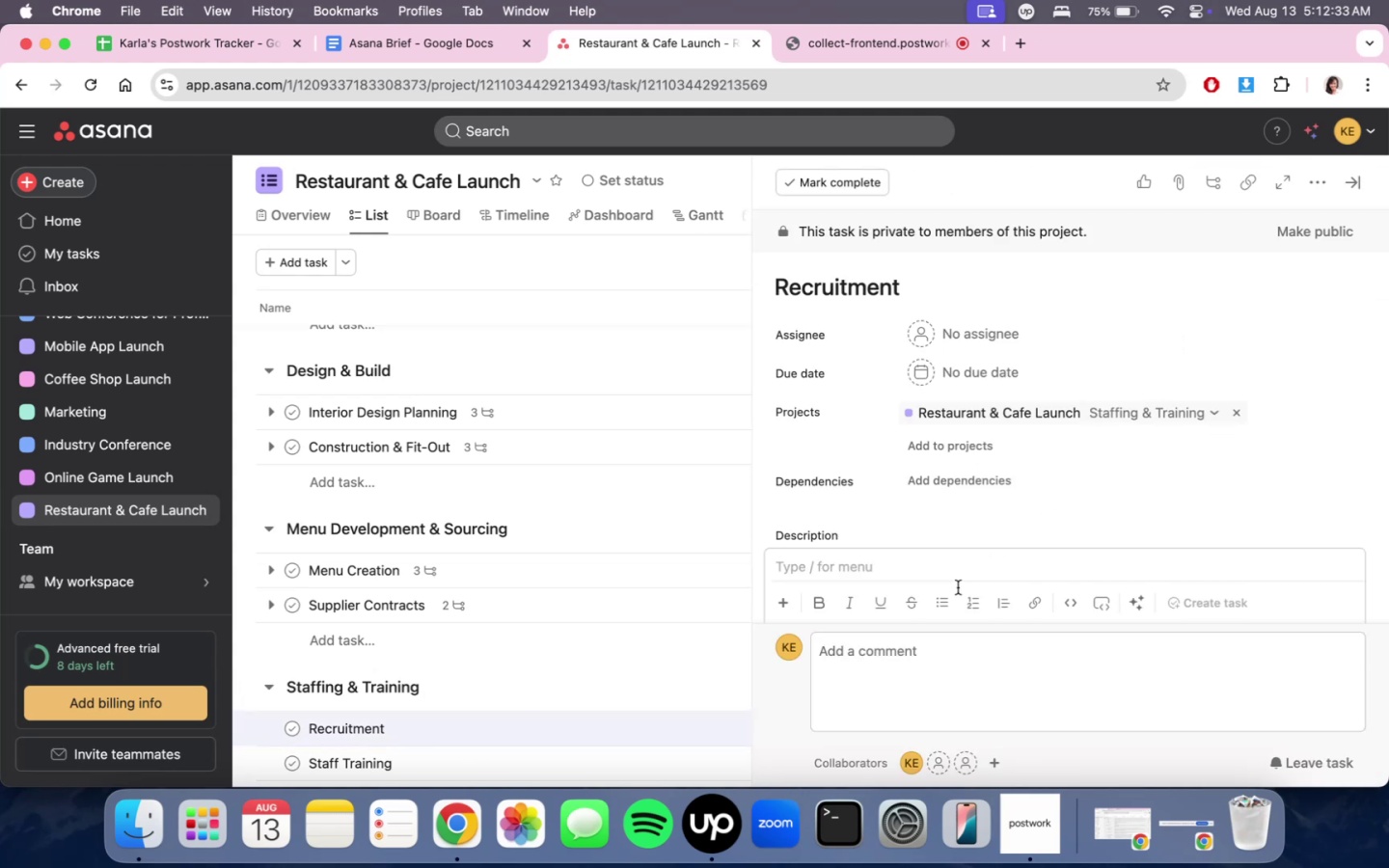 
type(Hire chefs, baristas, servers, cashiers, cleaners)
 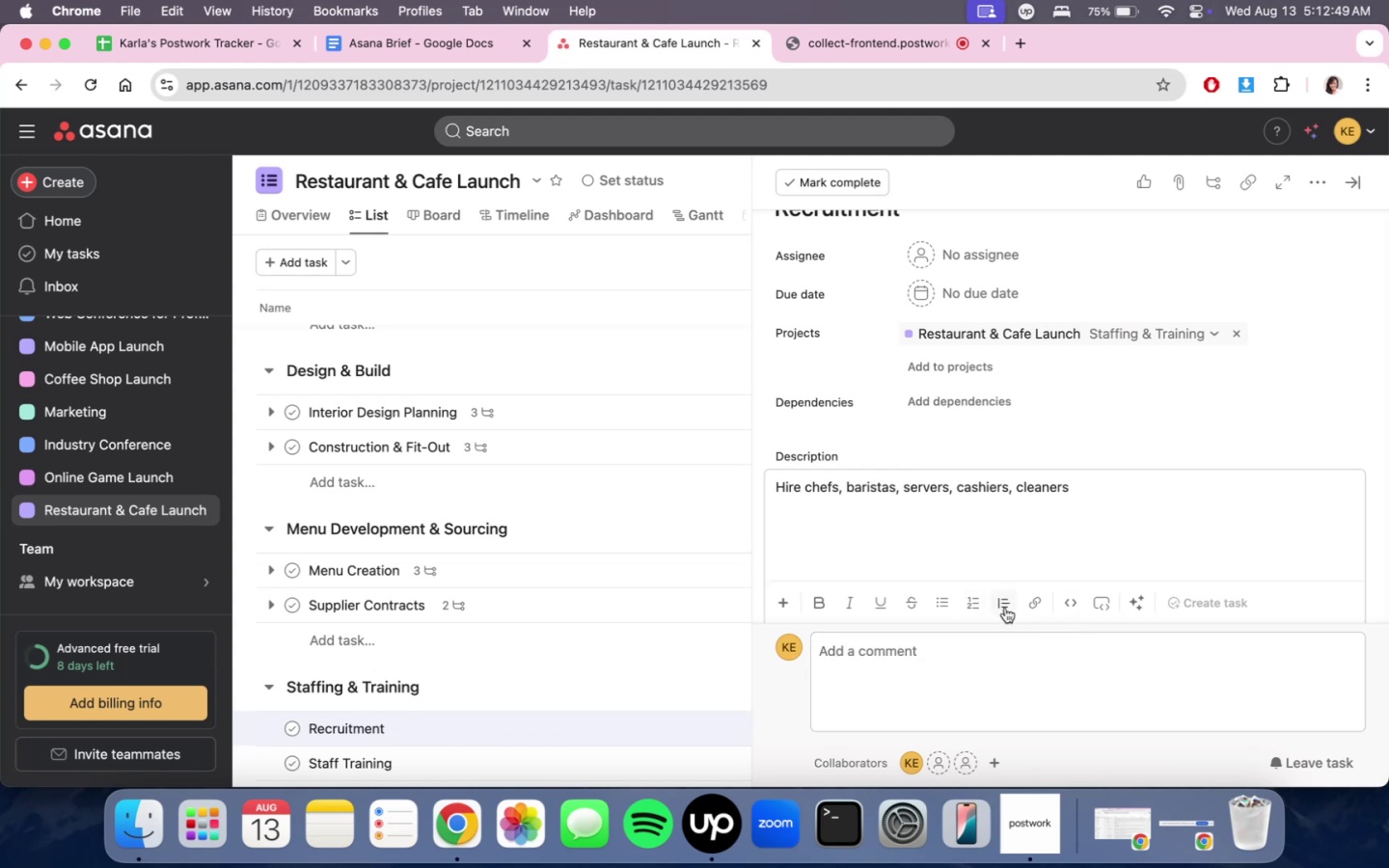 
left_click([1148, 515])
 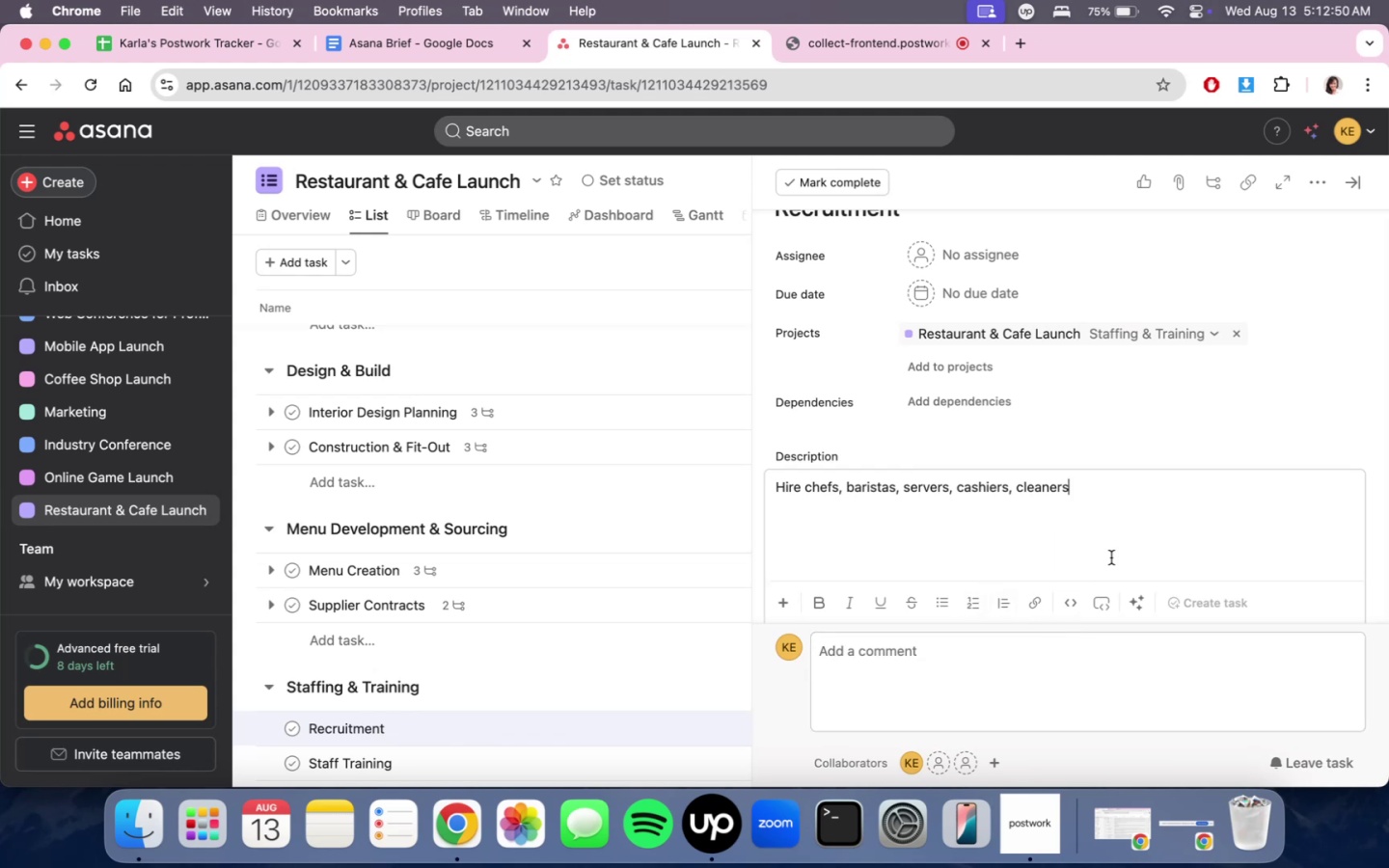 
left_click([1021, 700])
 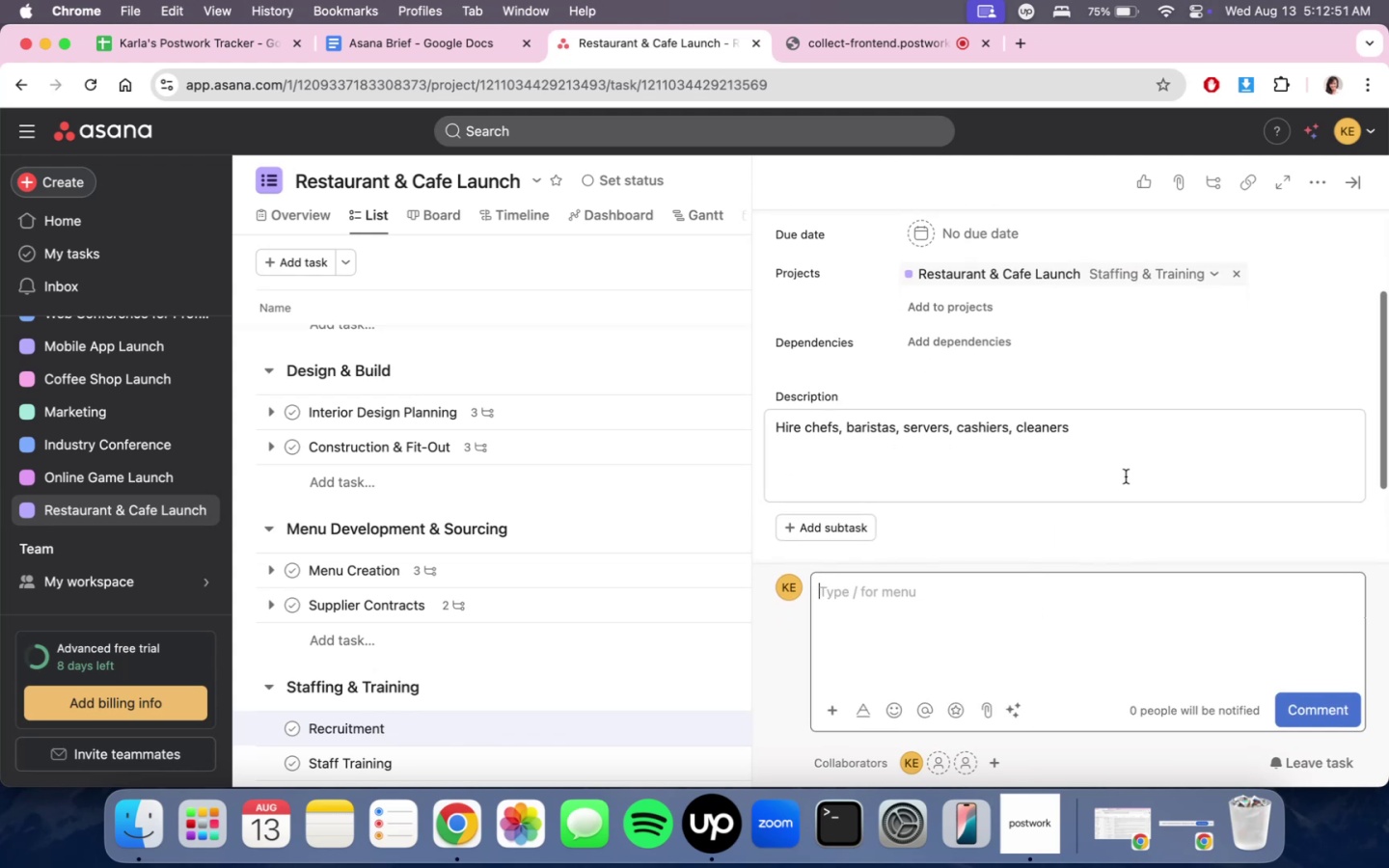 
scroll: coordinate [1128, 474], scroll_direction: down, amount: 1.0
 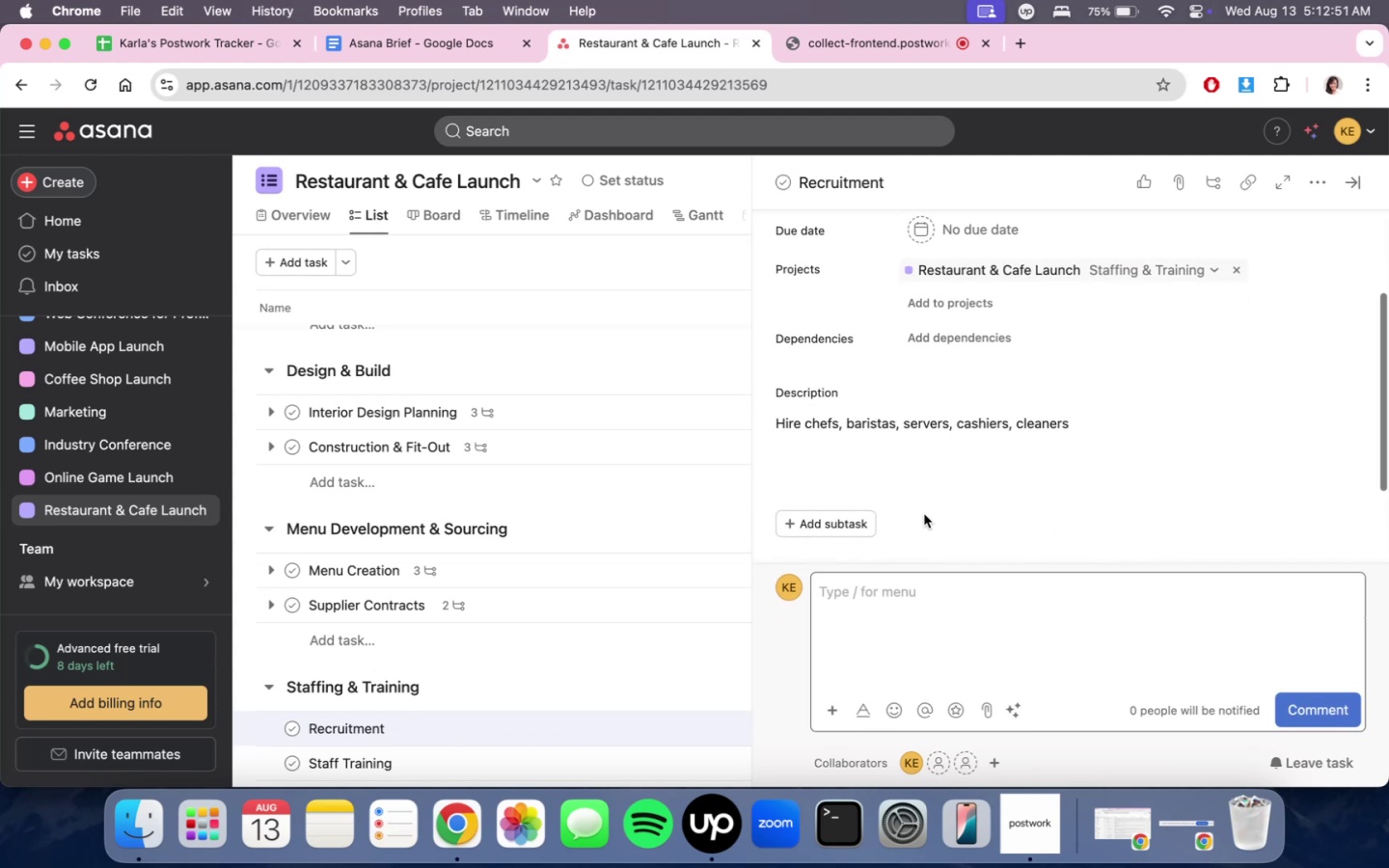 
left_click_drag(start_coordinate=[844, 516], to_coordinate=[839, 517])
 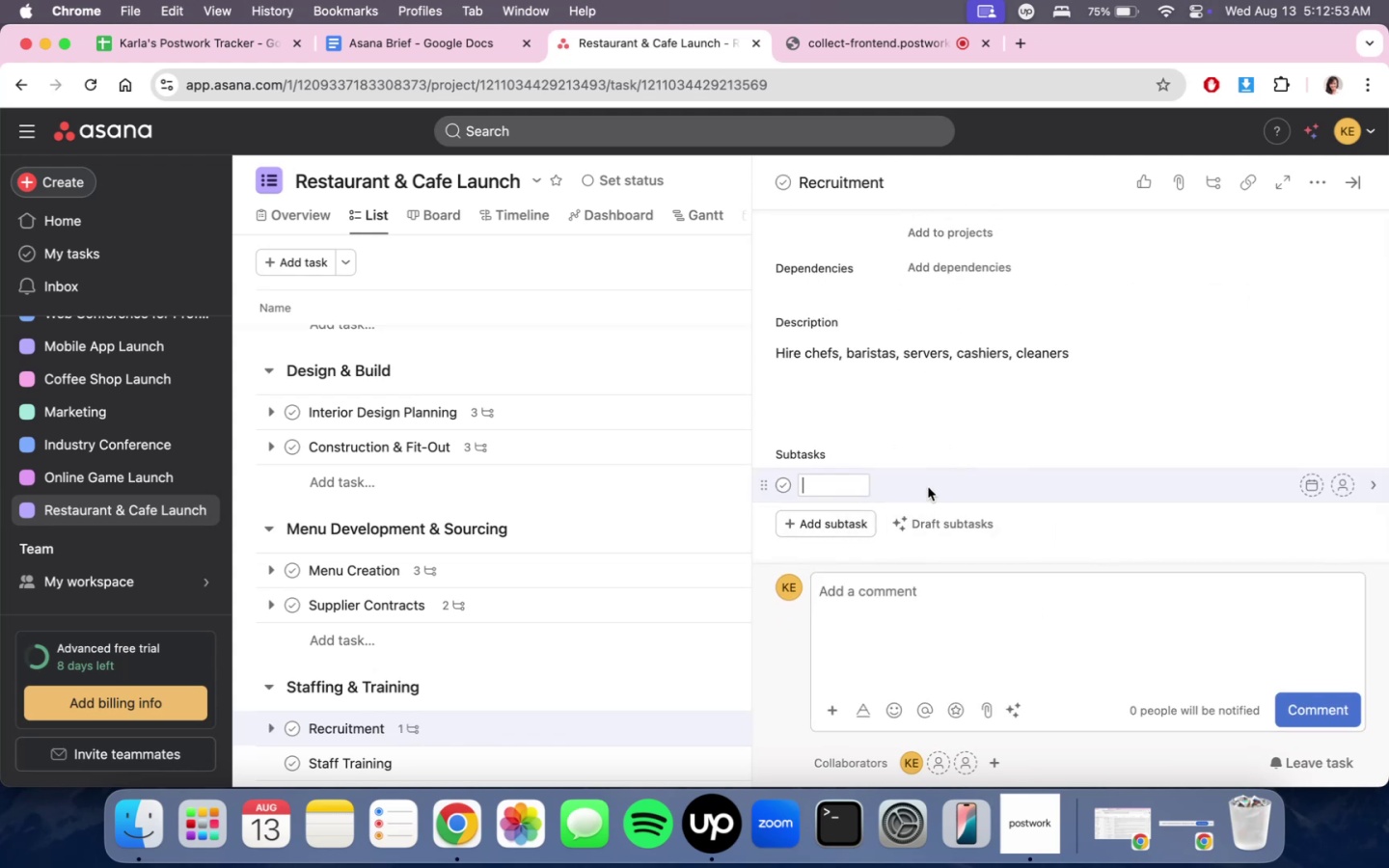 
left_click([928, 487])
 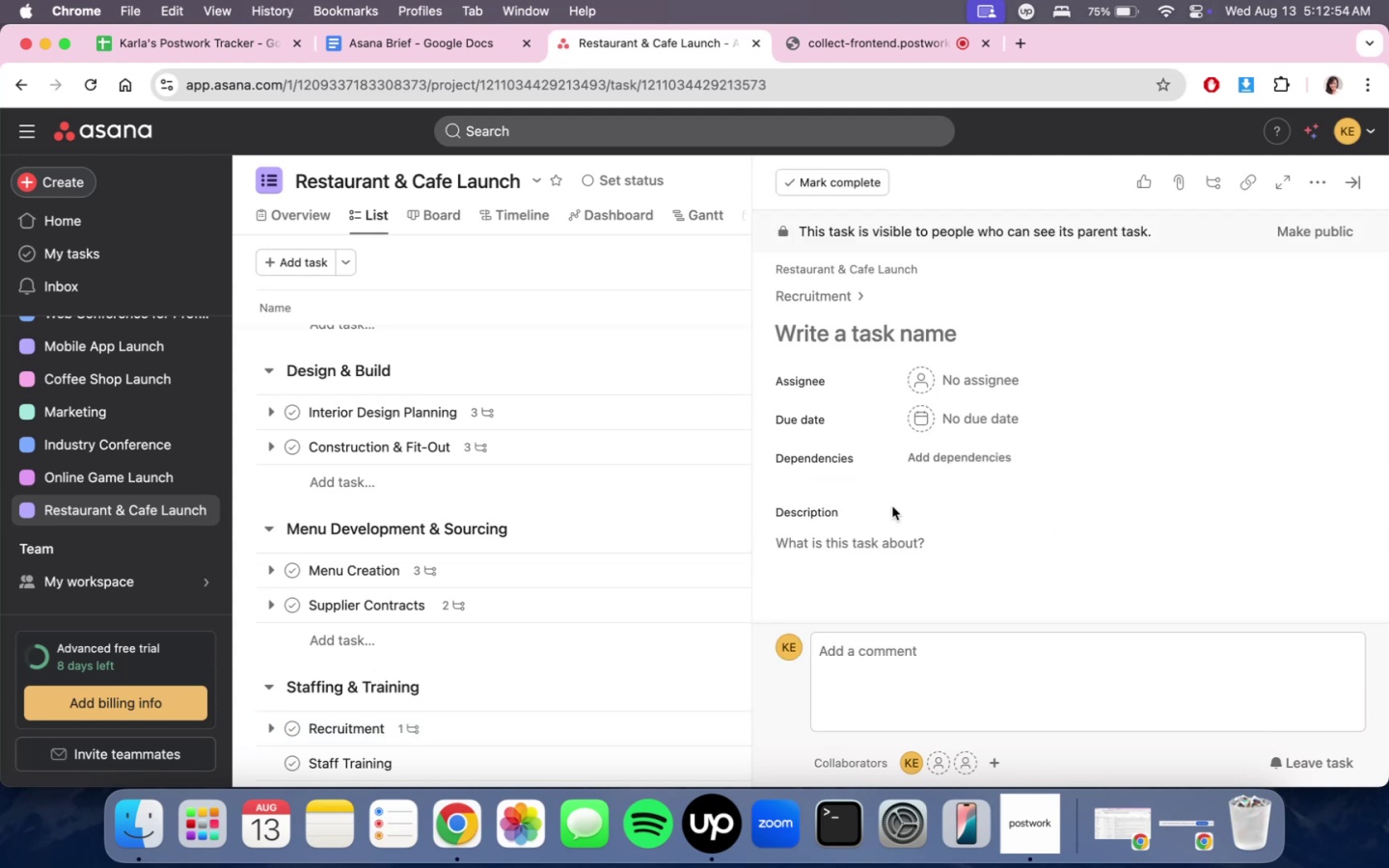 
scroll: coordinate [869, 585], scroll_direction: down, amount: 6.0
 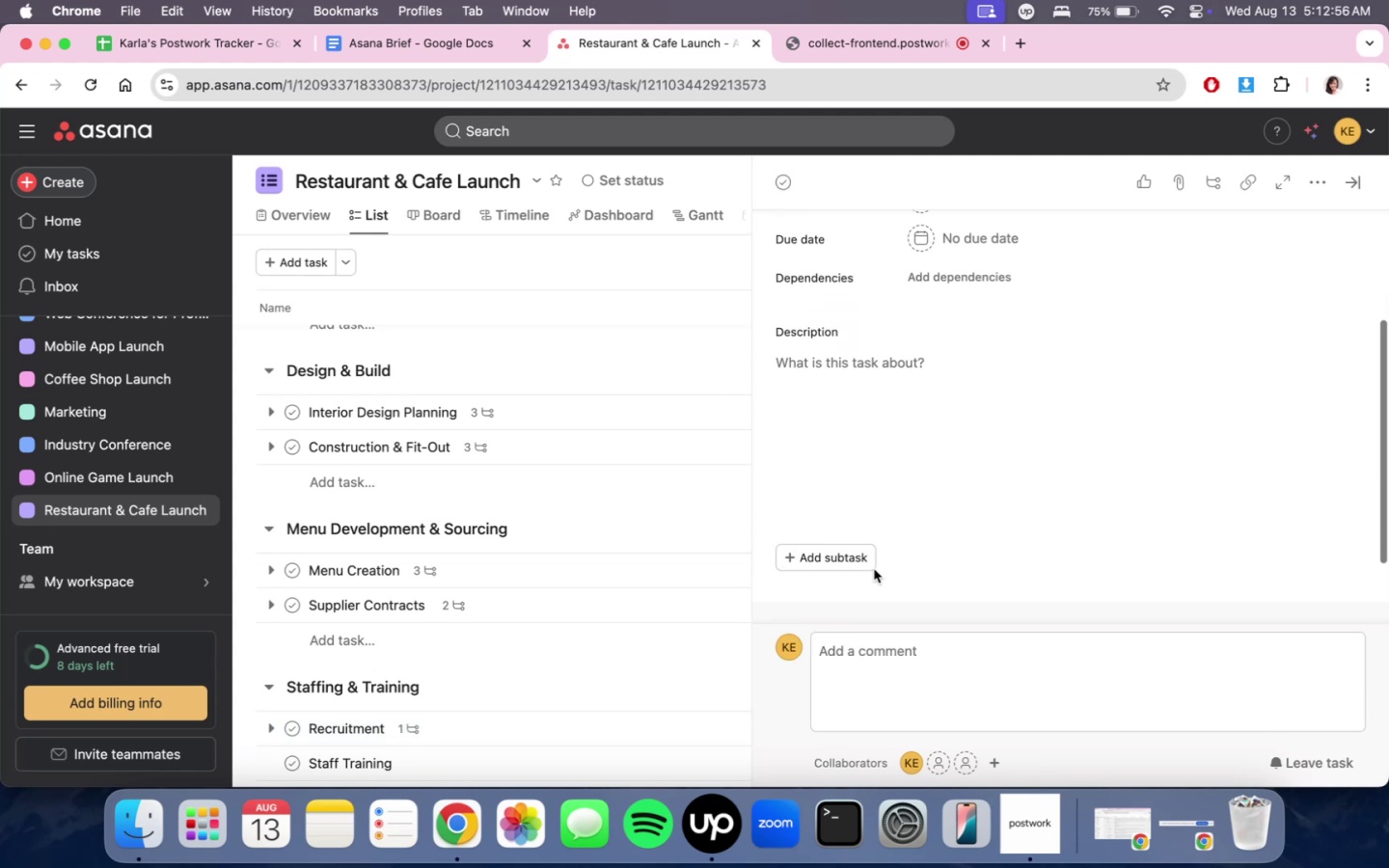 
left_click([859, 557])
 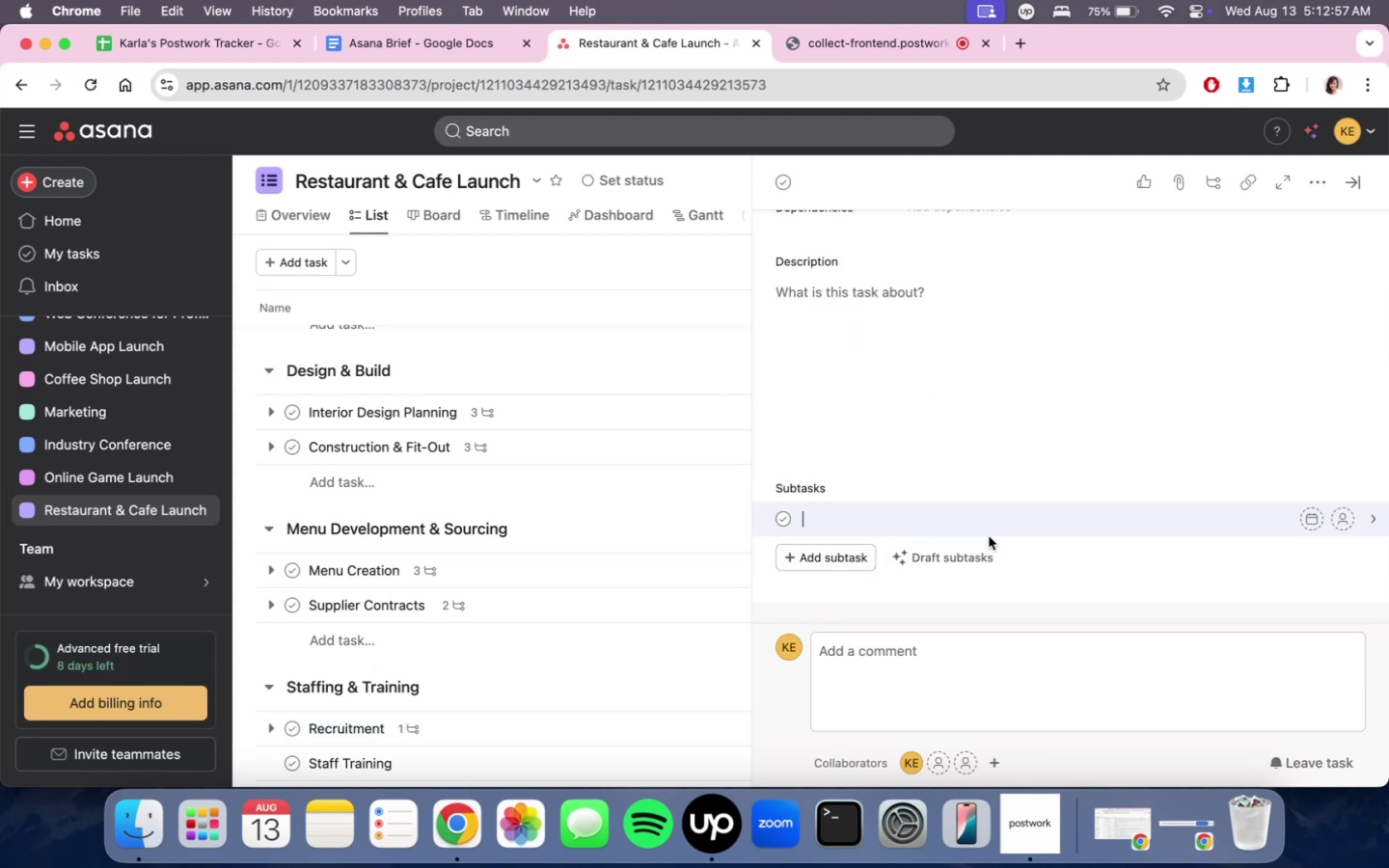 
scroll: coordinate [1031, 550], scroll_direction: up, amount: 11.0
 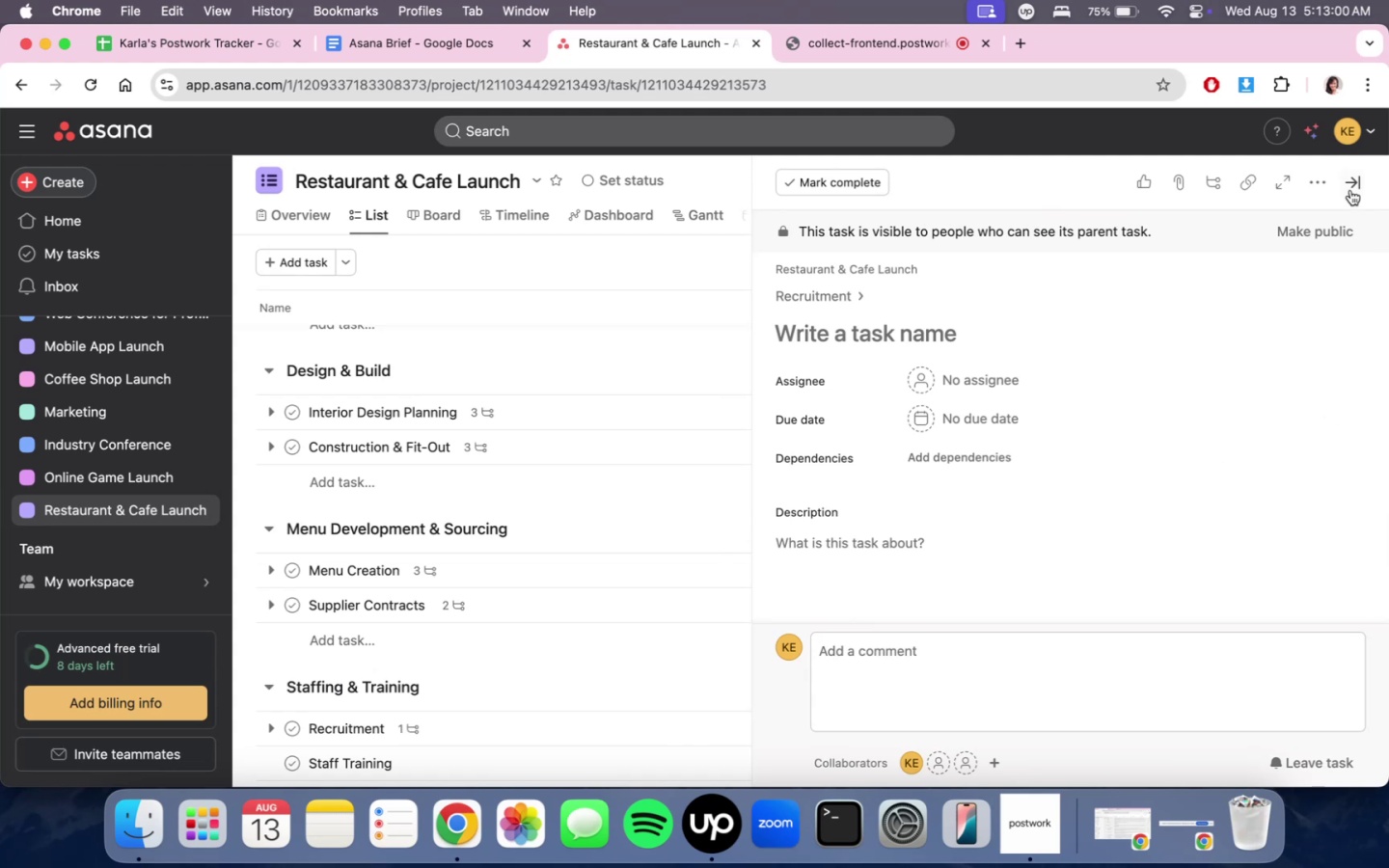 
left_click([1346, 187])
 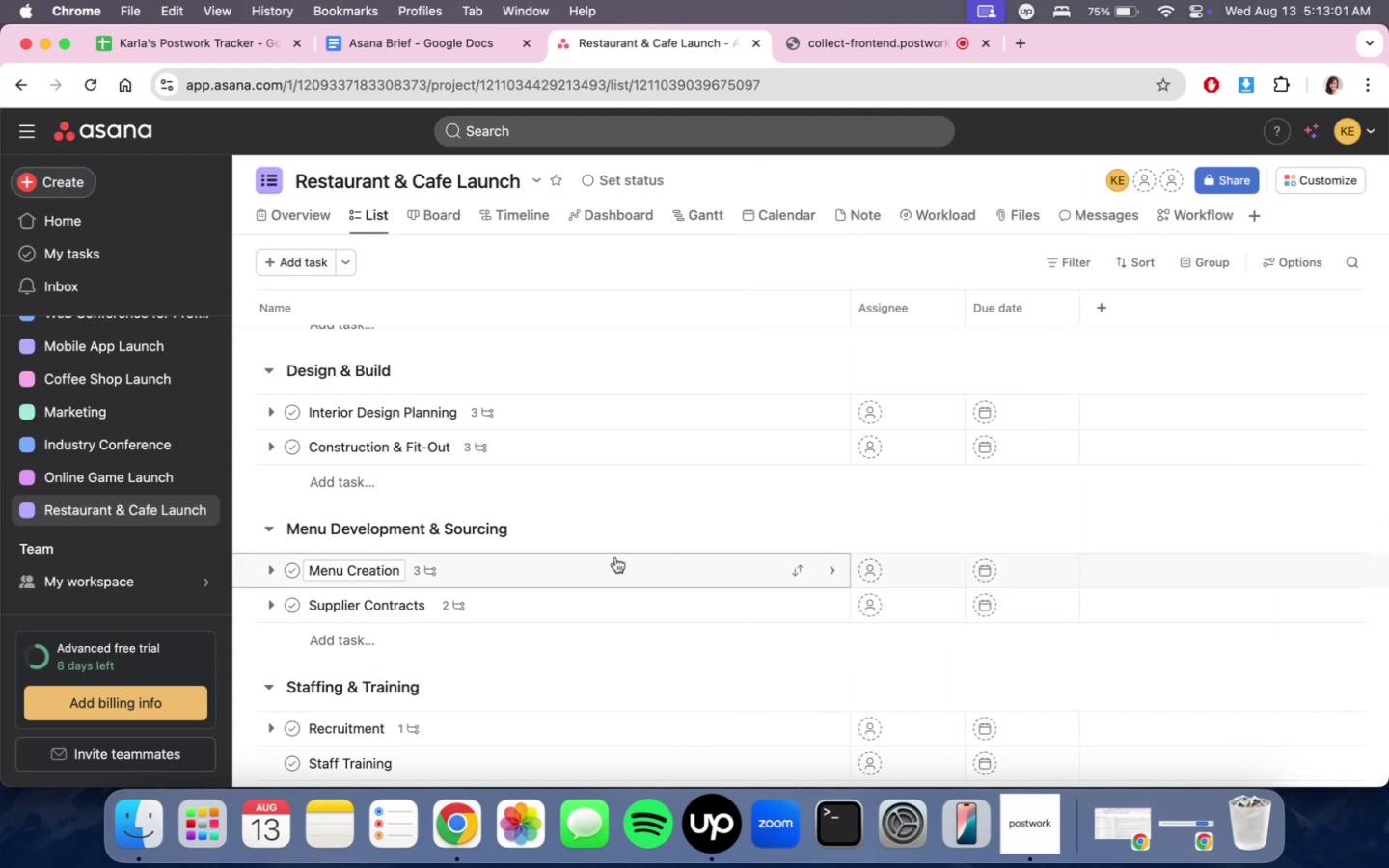 
left_click([579, 569])
 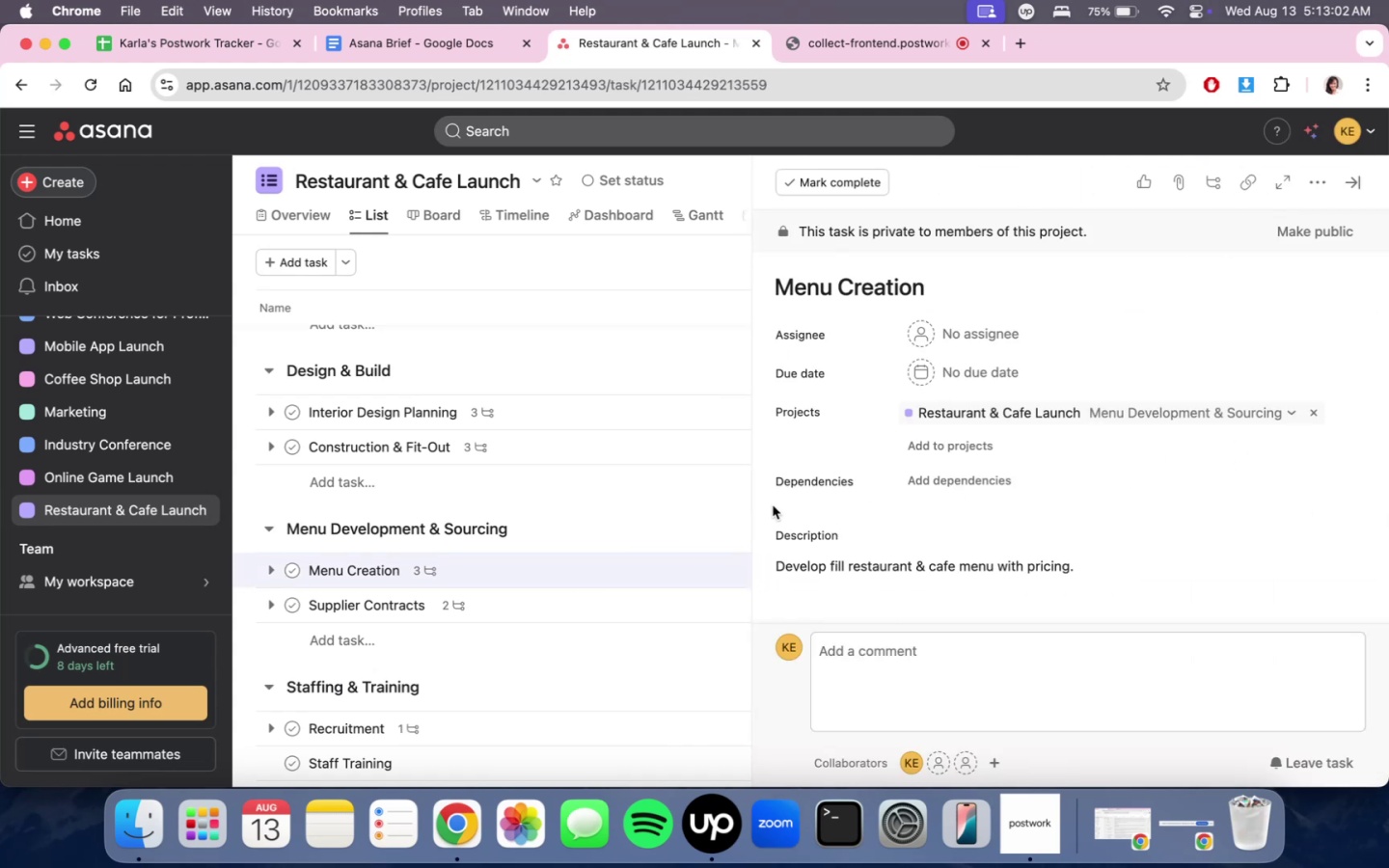 
scroll: coordinate [1012, 471], scroll_direction: down, amount: 11.0
 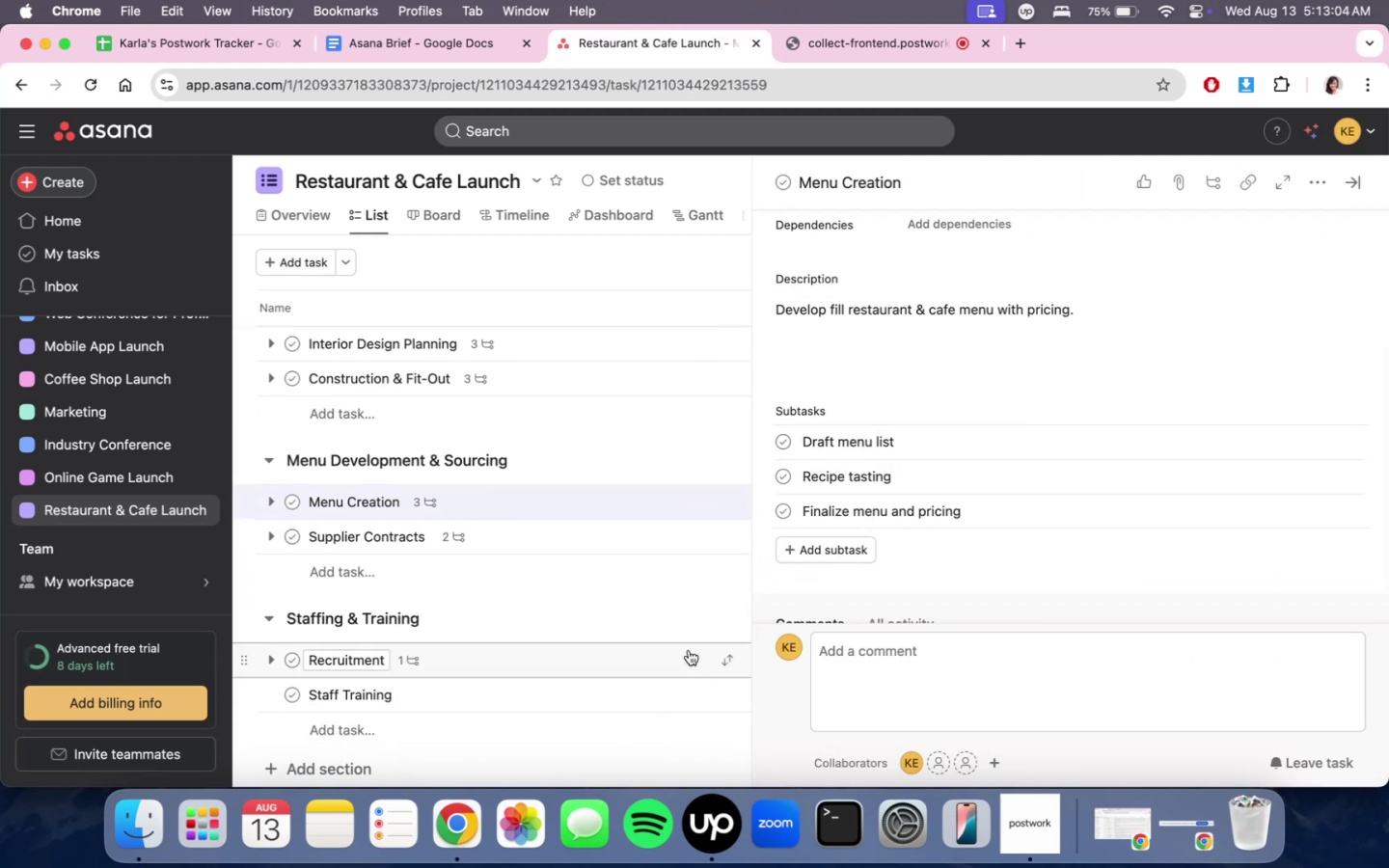 
left_click([646, 660])
 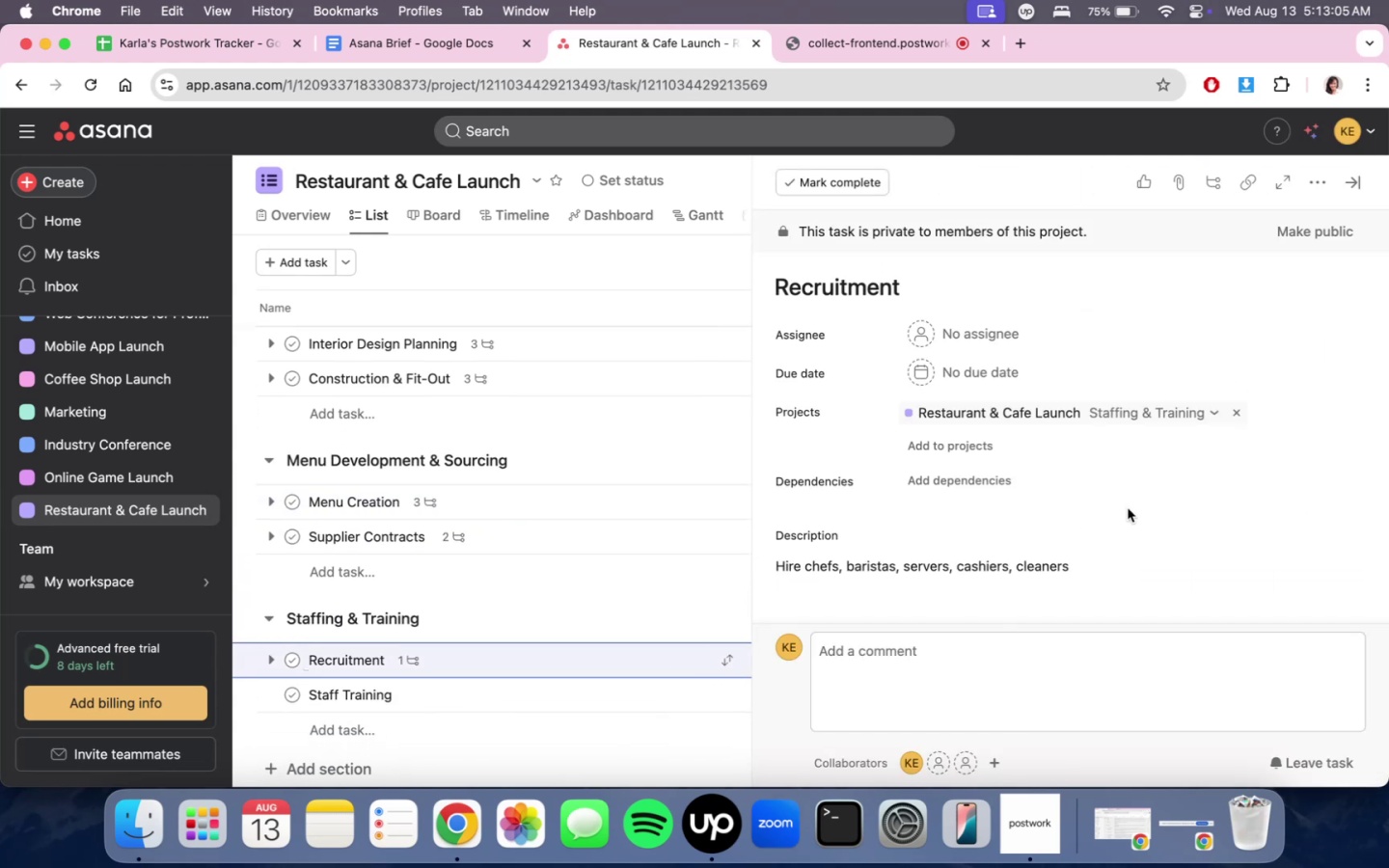 
scroll: coordinate [1144, 502], scroll_direction: down, amount: 7.0
 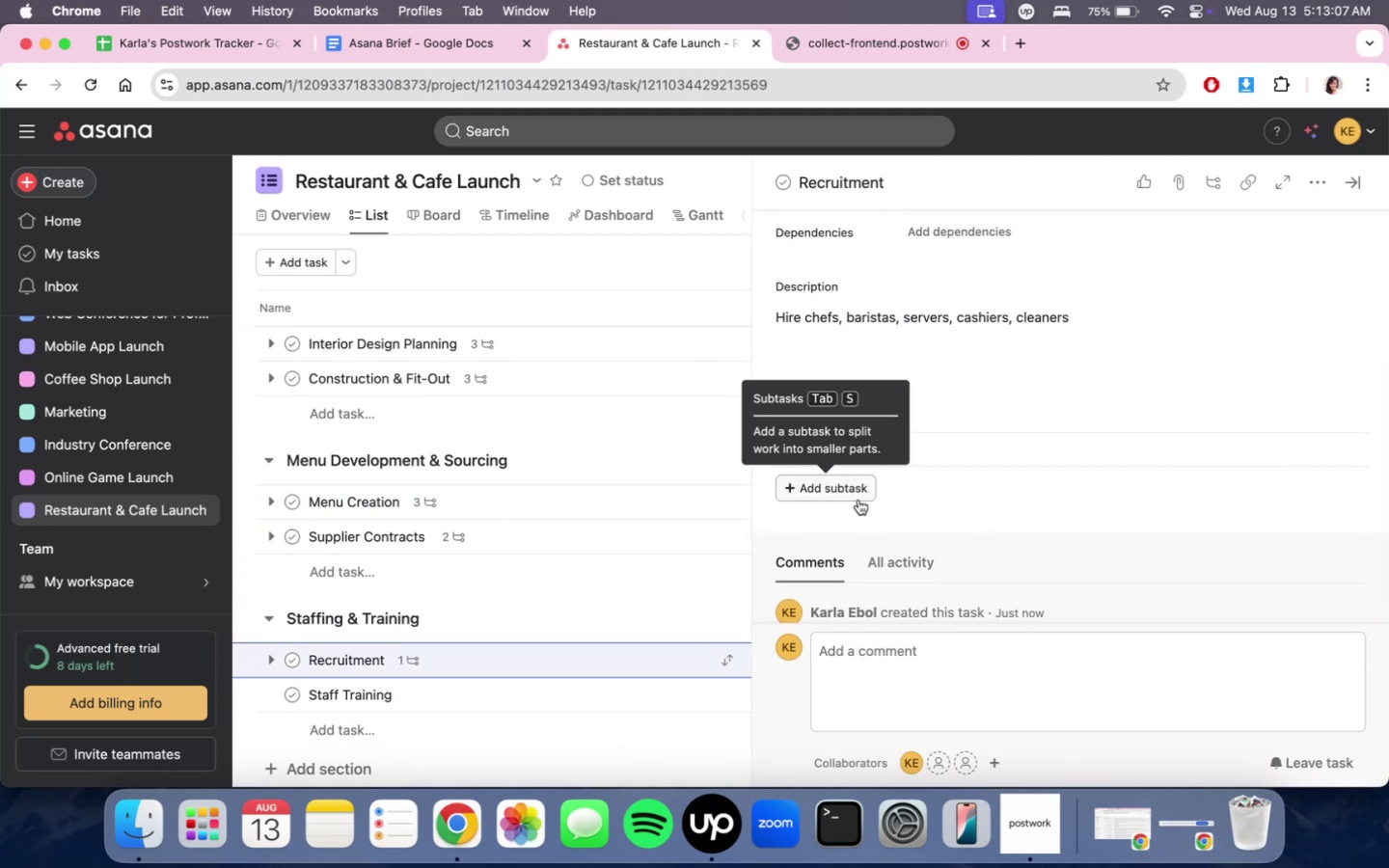 
left_click([887, 461])
 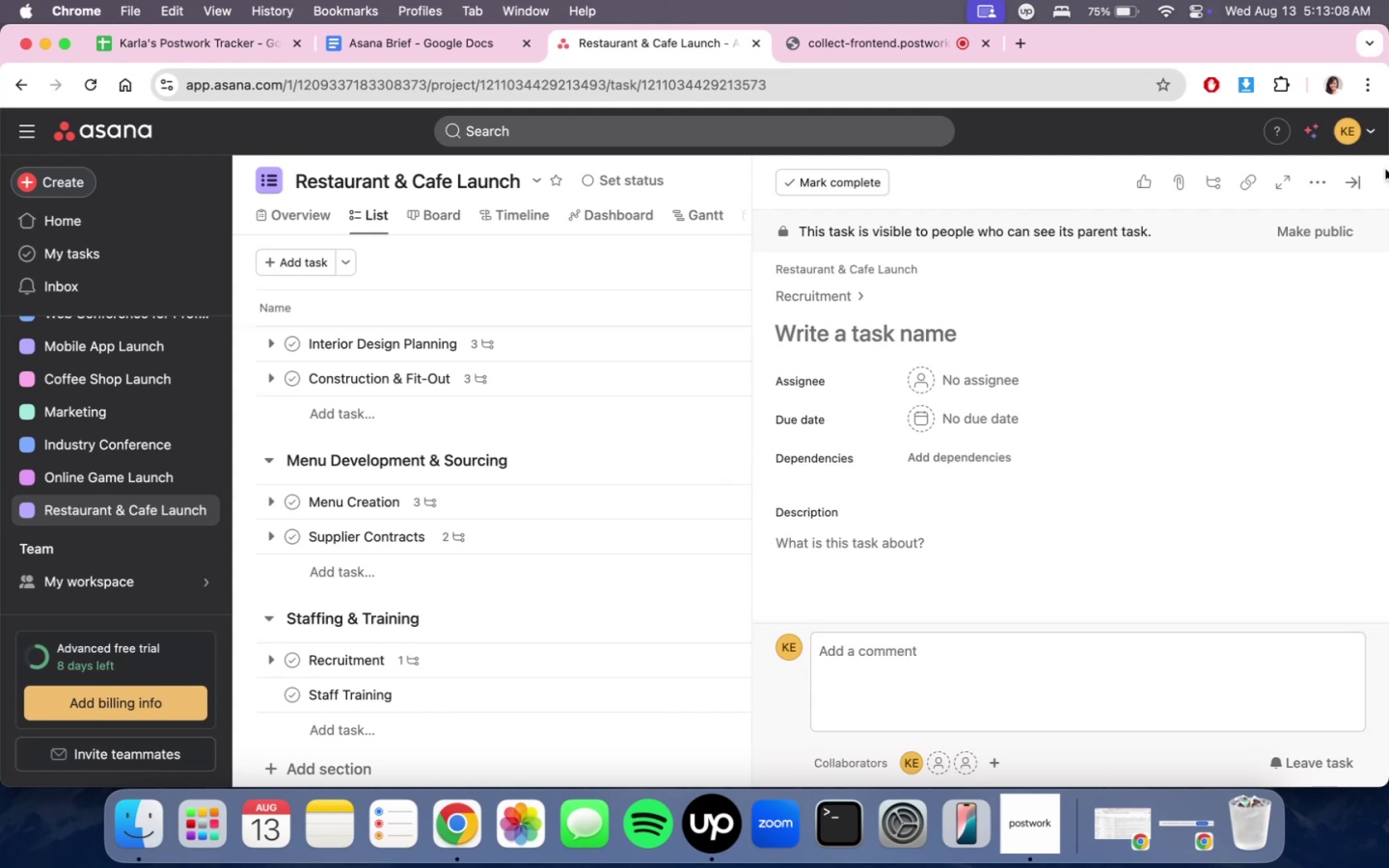 
left_click([1338, 188])
 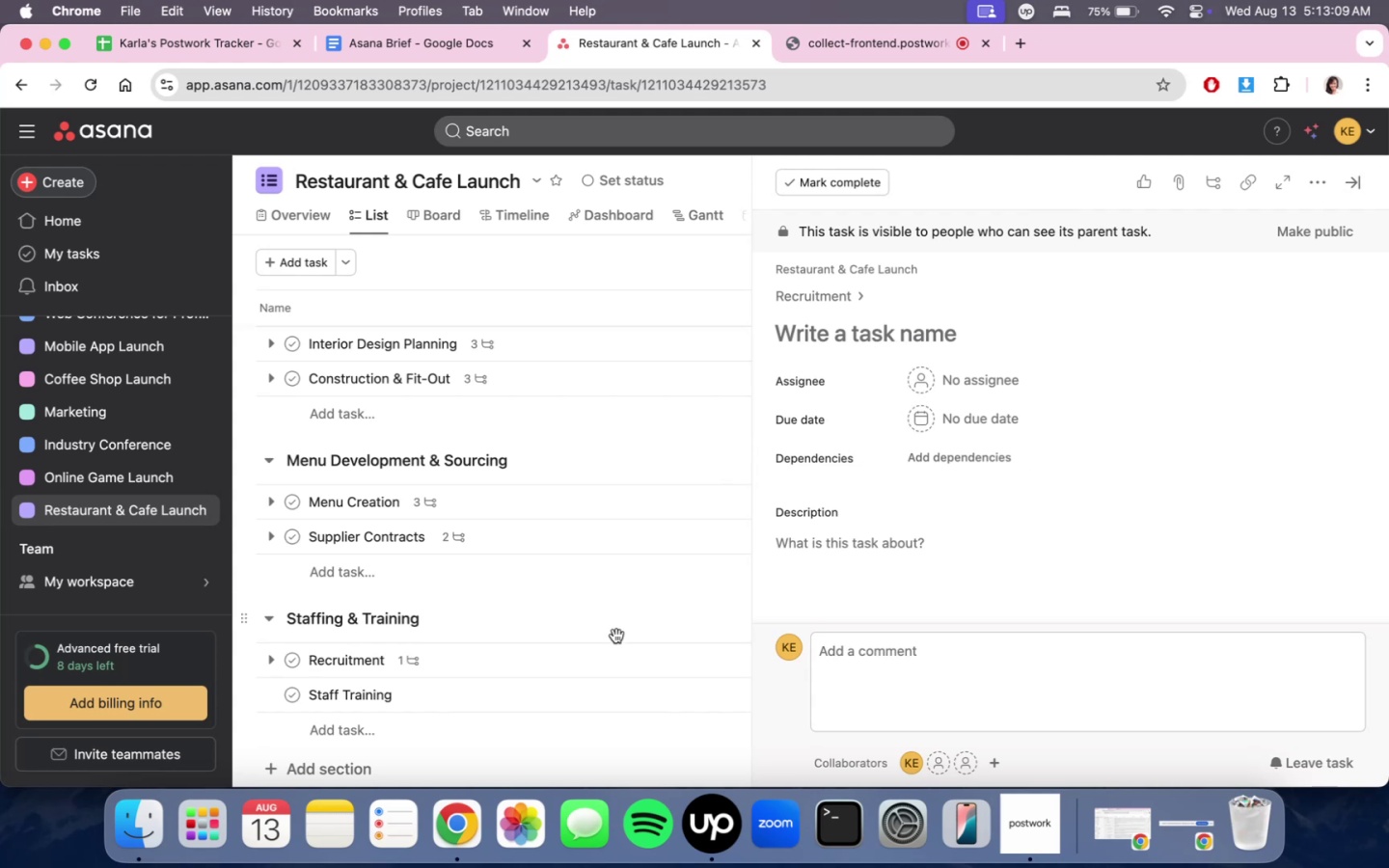 
left_click([601, 649])
 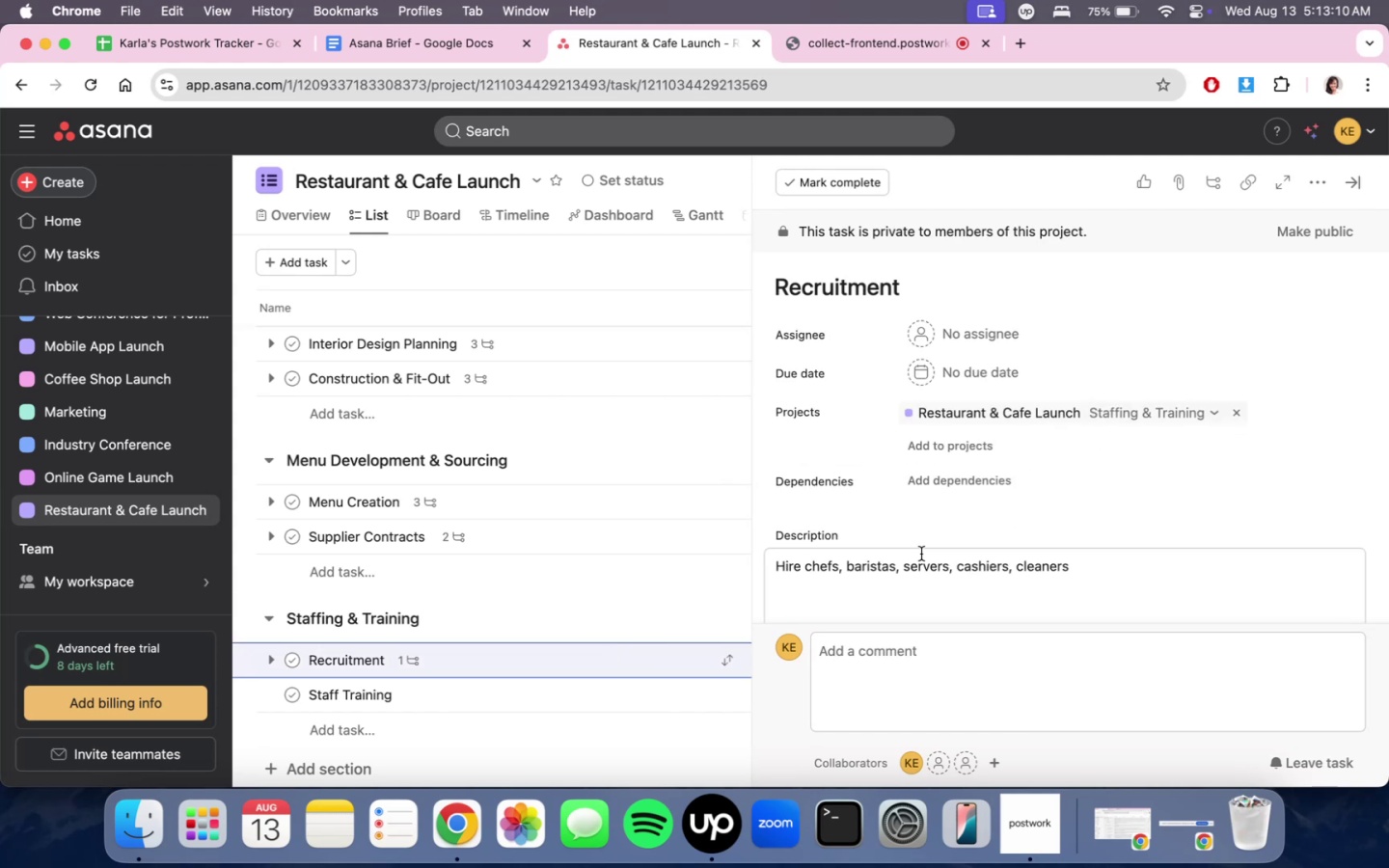 
scroll: coordinate [912, 553], scroll_direction: down, amount: 6.0
 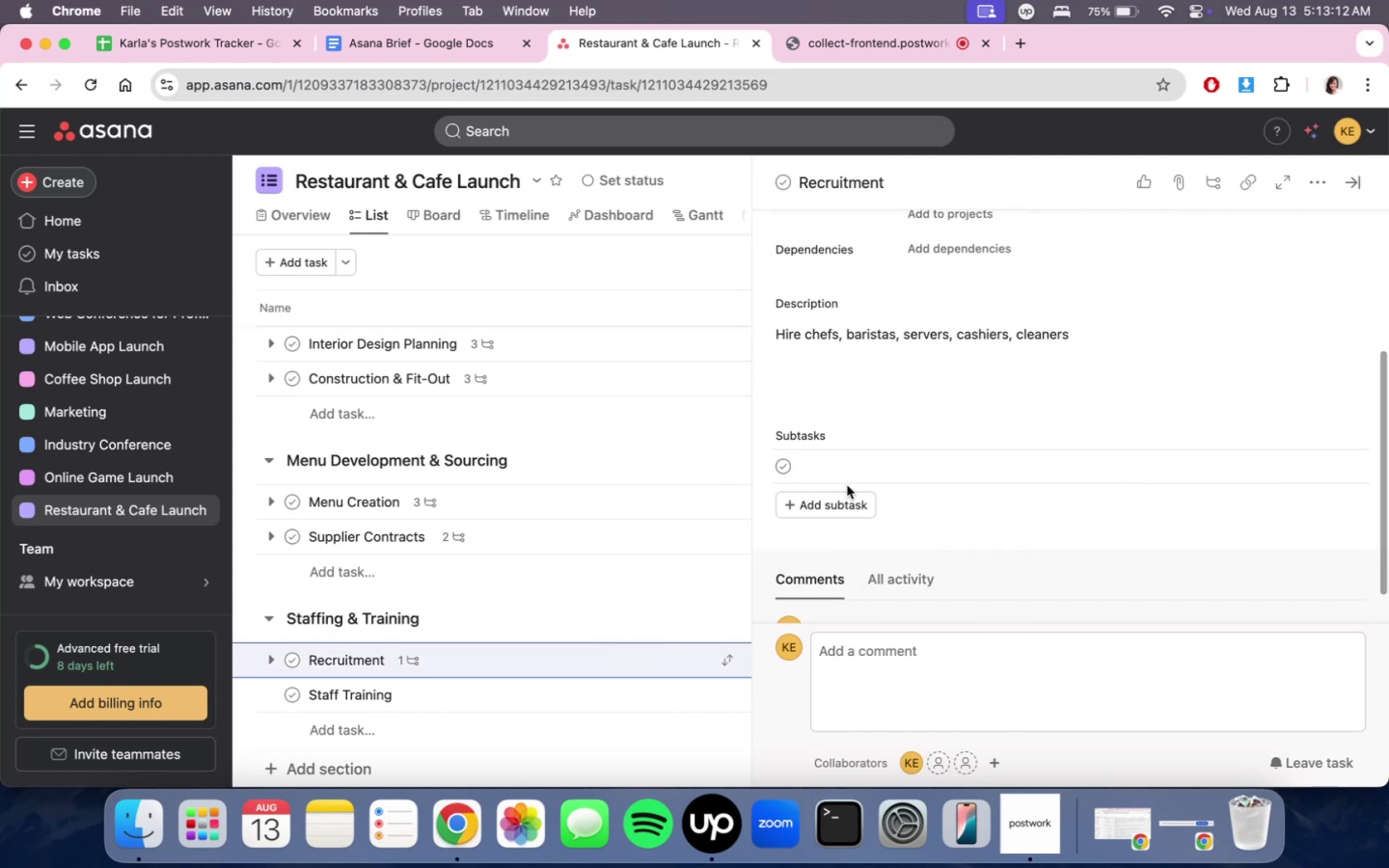 
left_click([842, 471])
 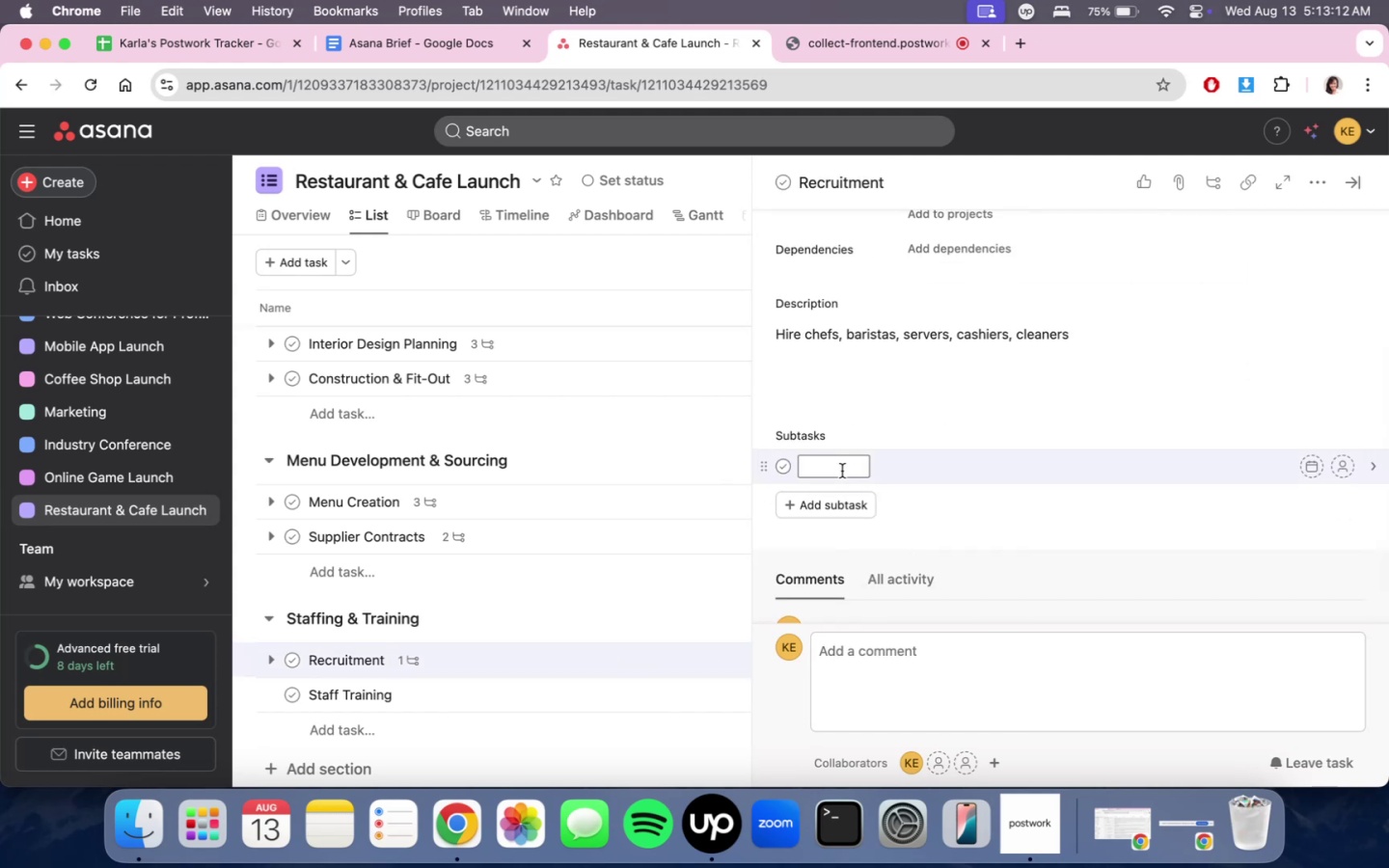 
type(Post job ads)
 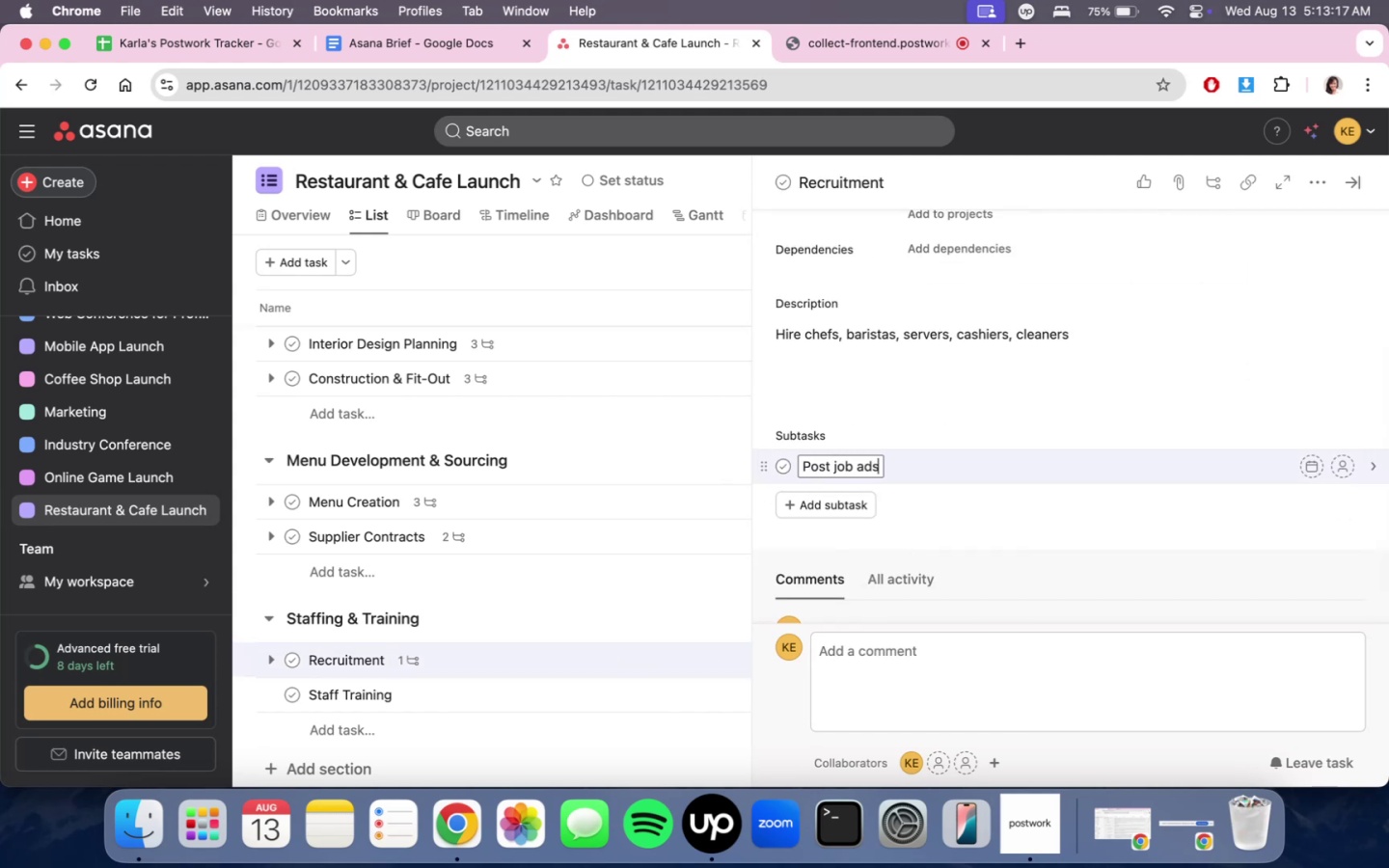 
key(Enter)
 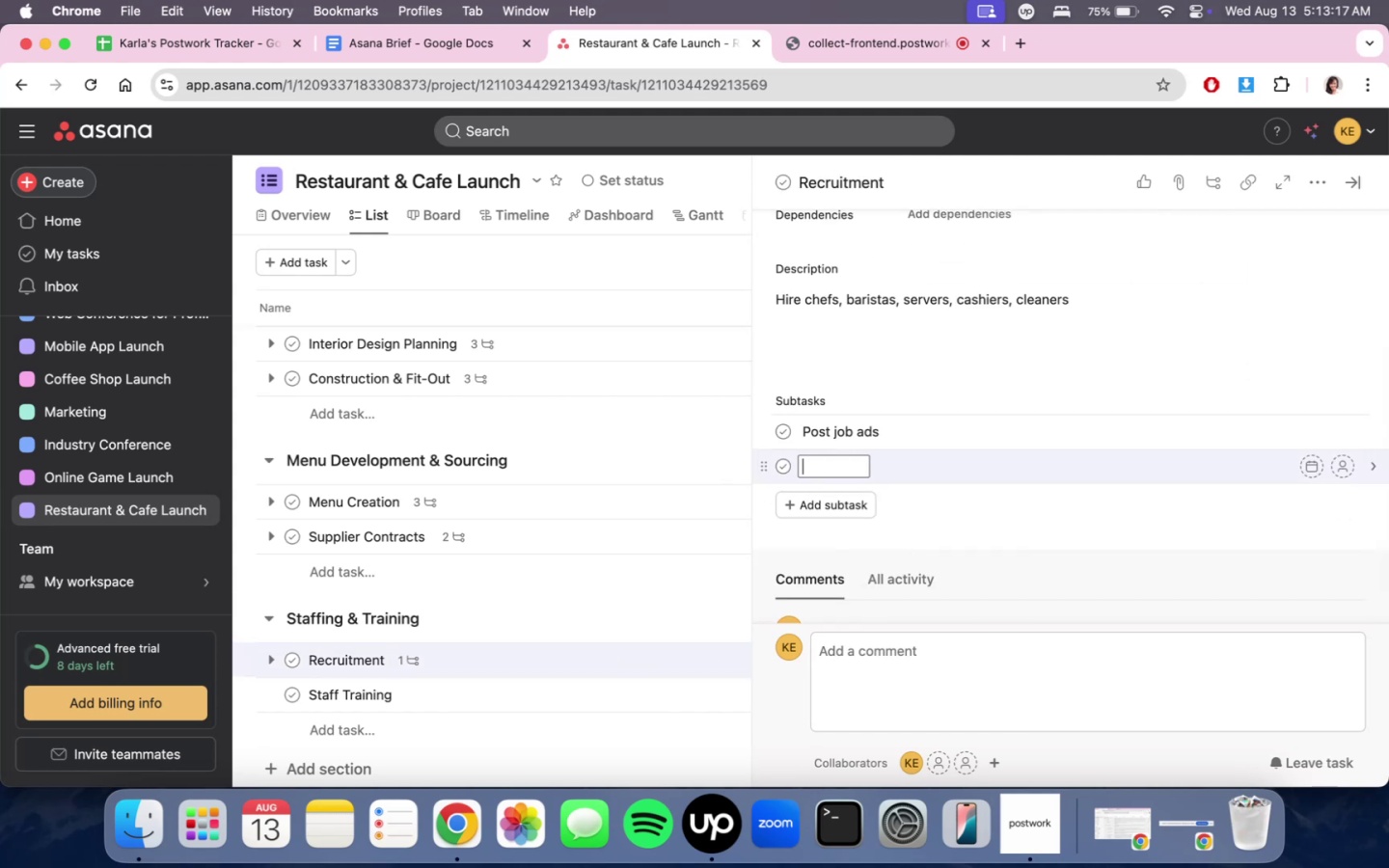 
type(Interviews & hiring)
 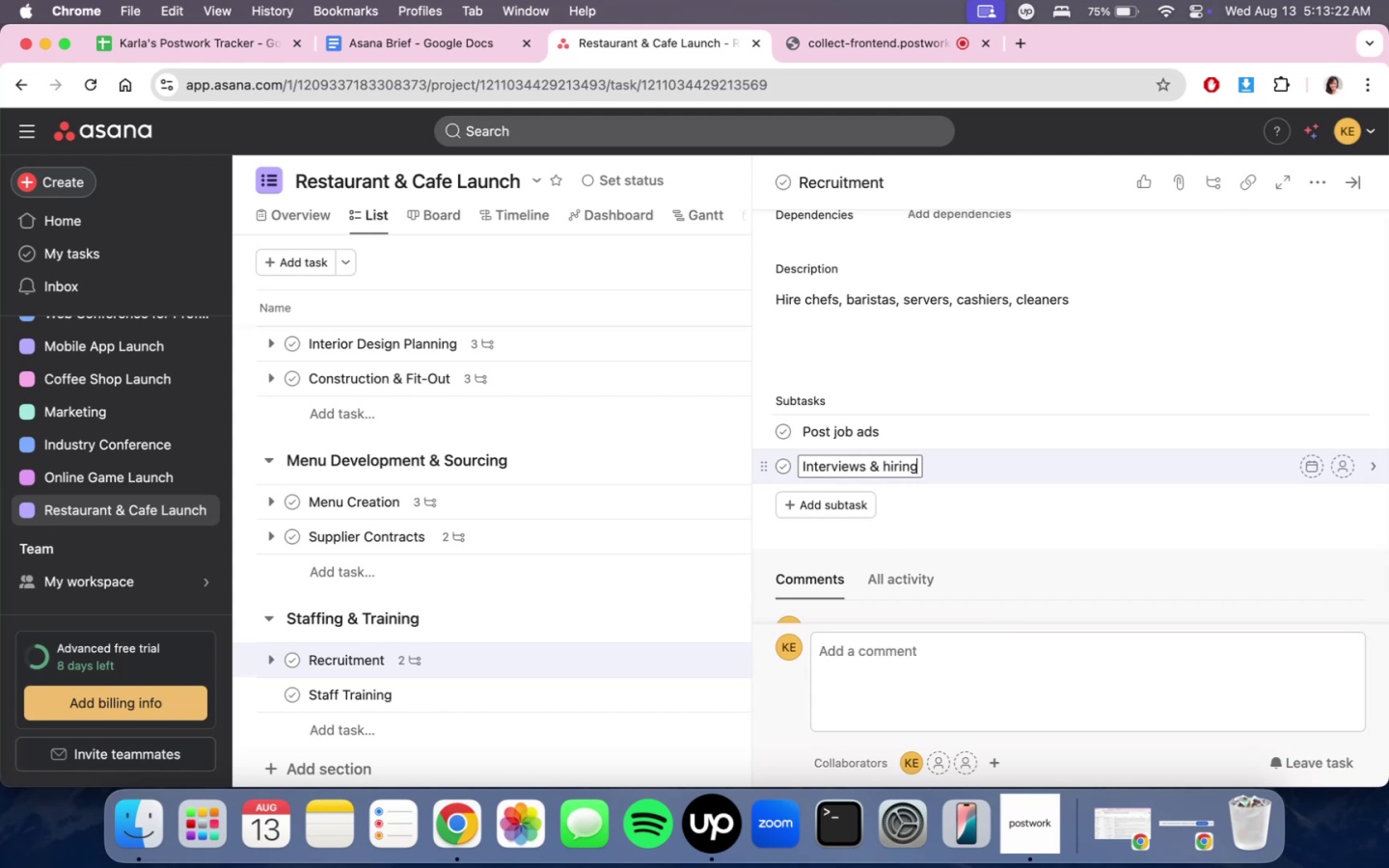 
left_click([1354, 169])
 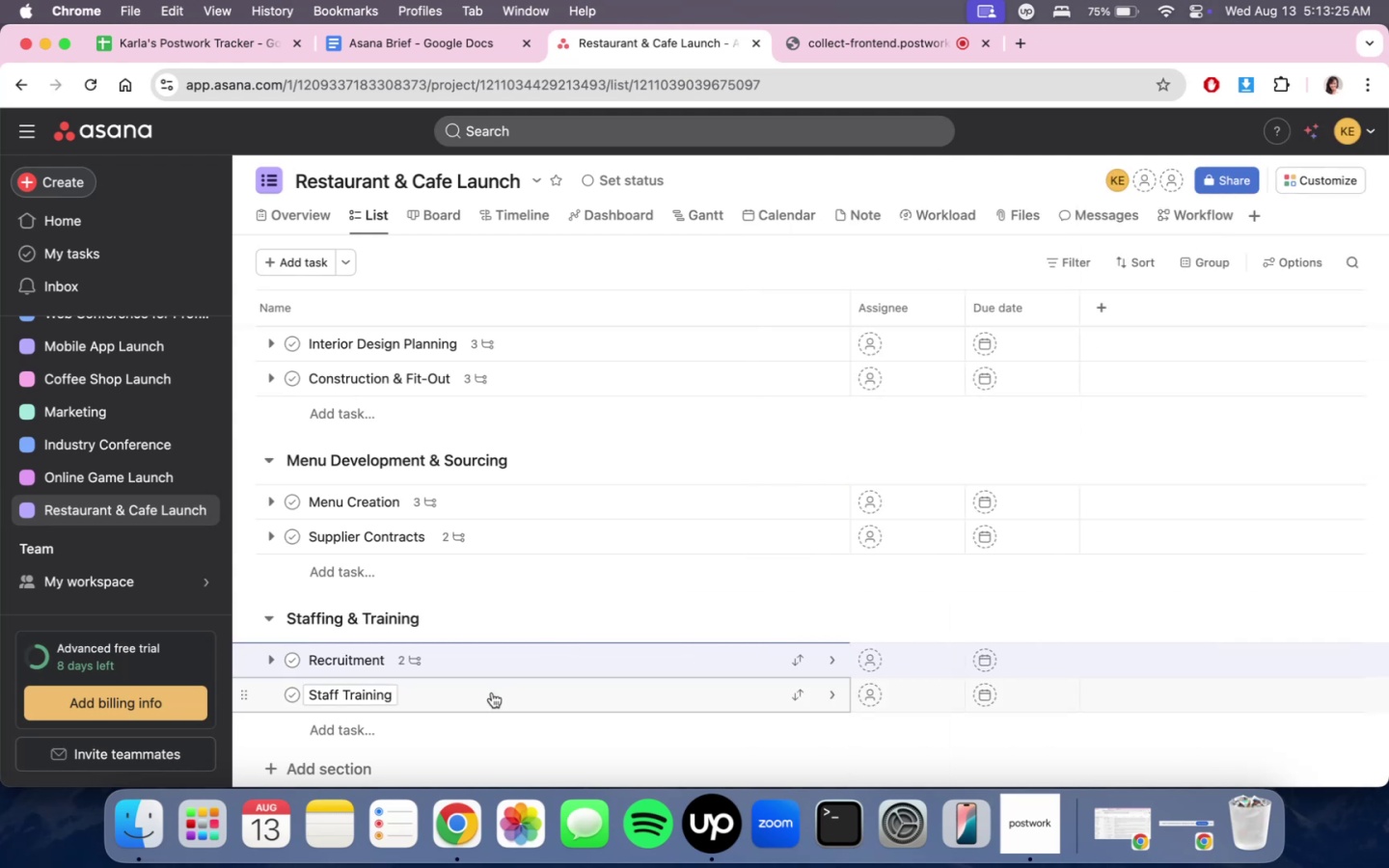 
left_click([492, 692])
 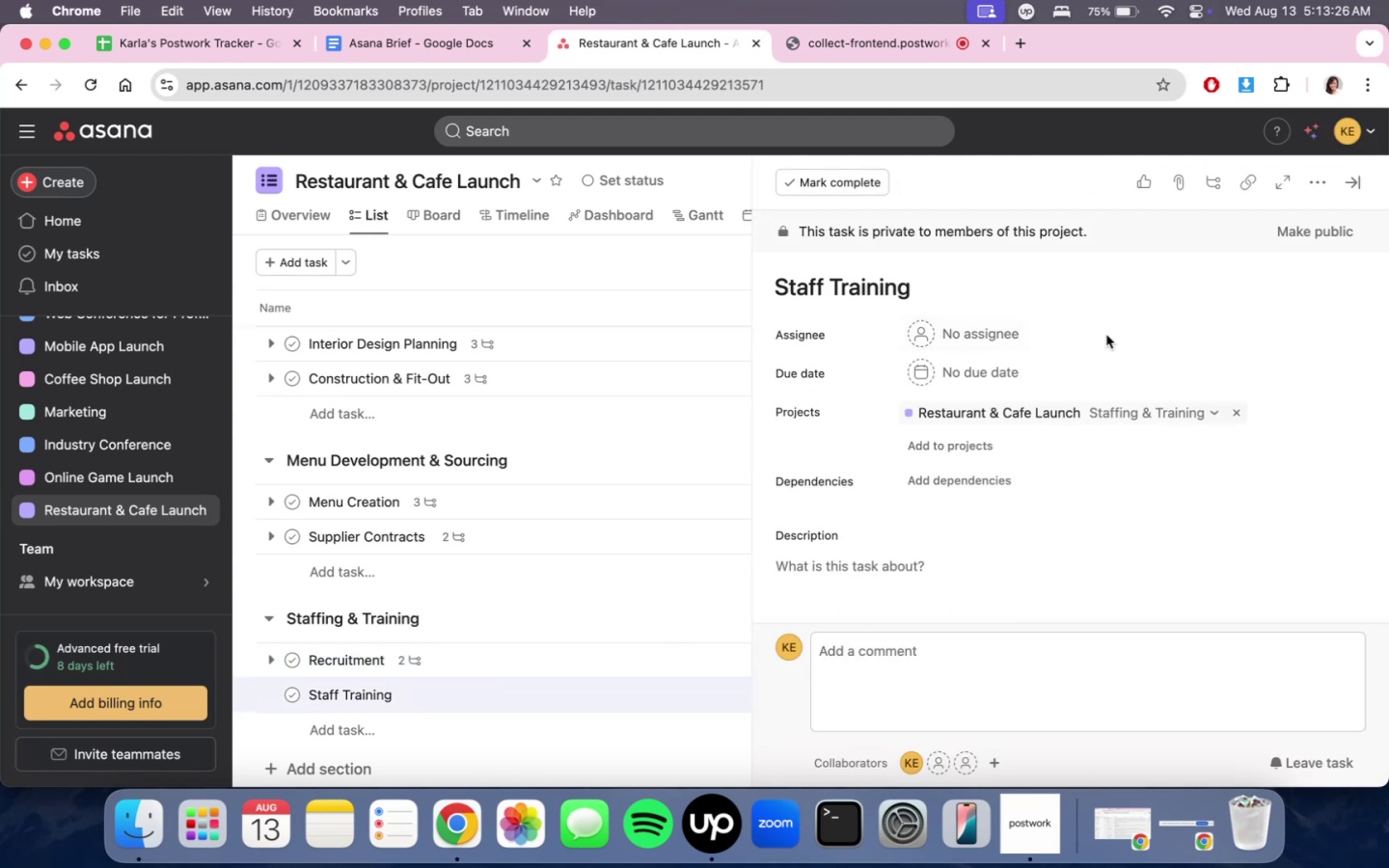 
scroll: coordinate [1140, 369], scroll_direction: down, amount: 4.0
 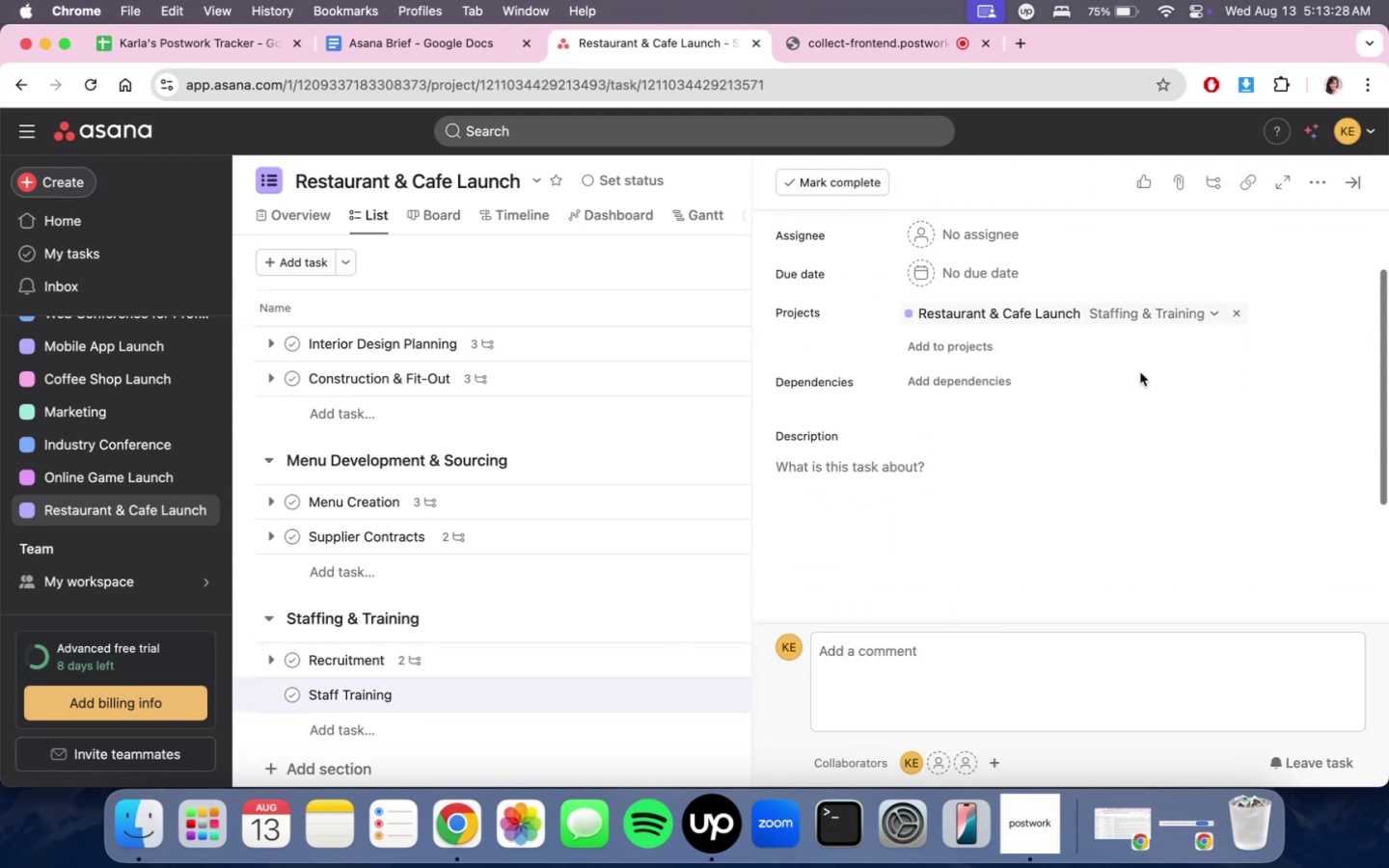 
scroll: coordinate [1139, 375], scroll_direction: up, amount: 3.0
 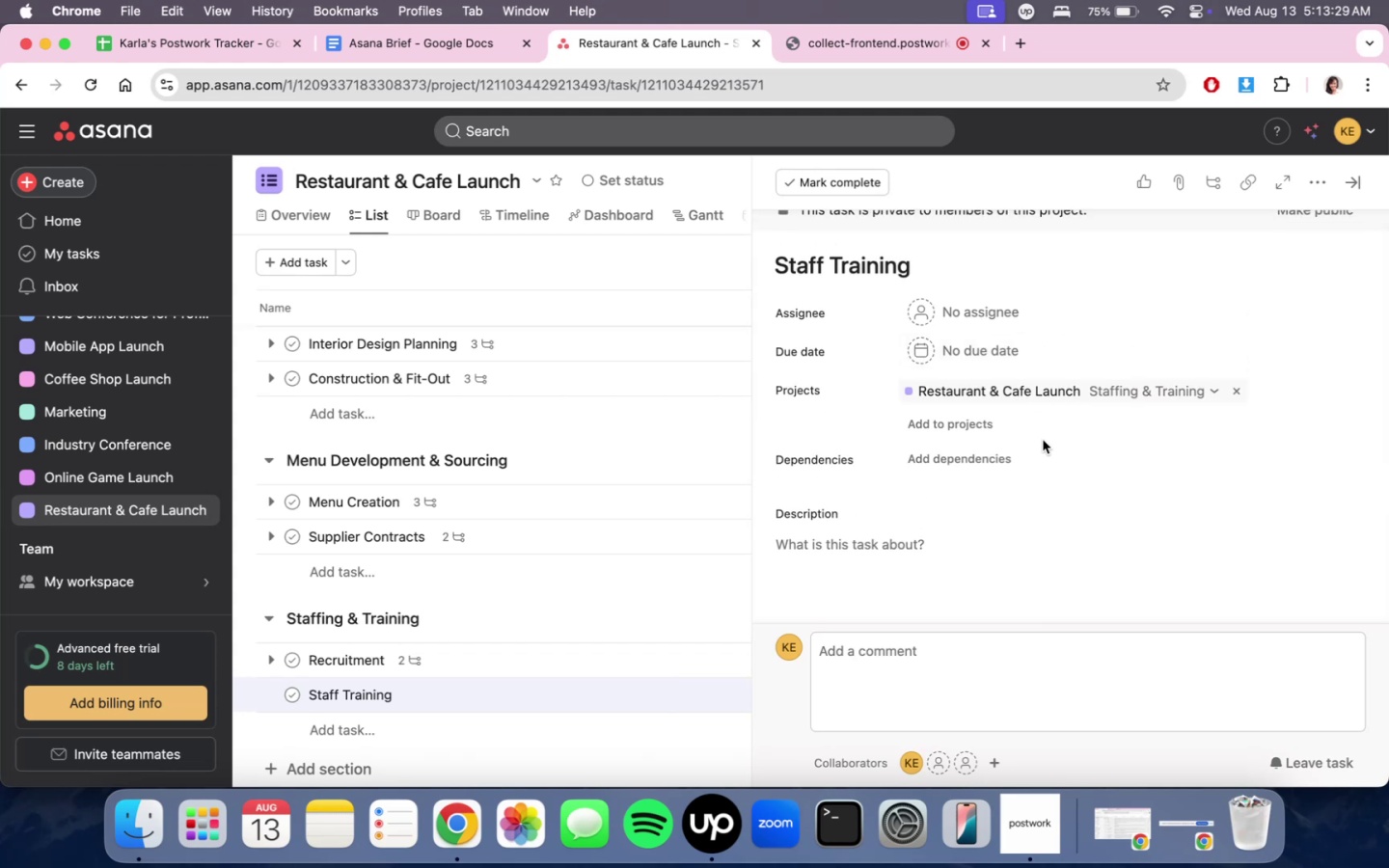 
left_click([990, 529])
 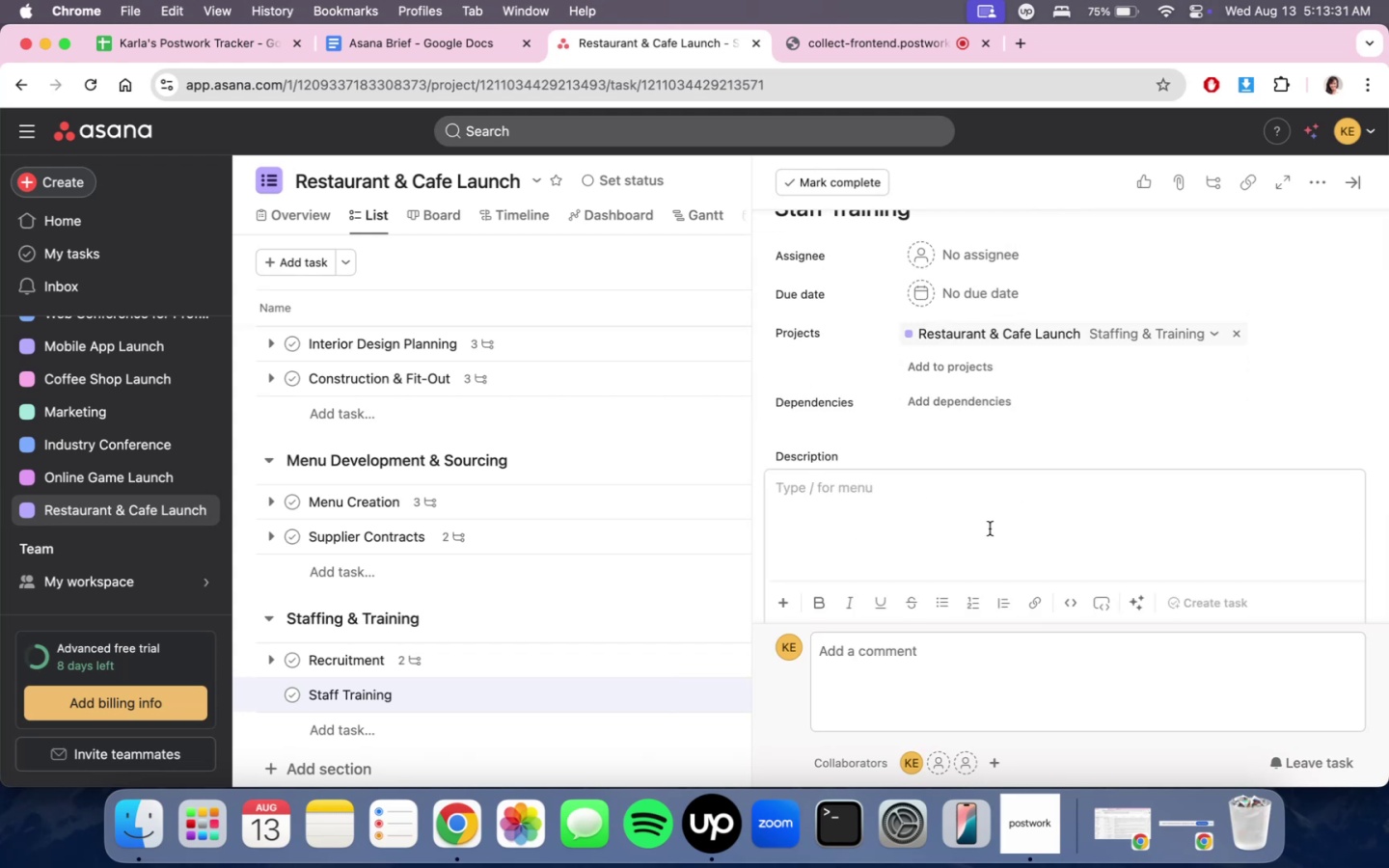 
type(Conduct training for mei)
key(Backspace)
type(nu, sre)
key(Backspace)
key(Backspace)
type(ervice, POS system, and custoemr )
key(Backspace)
key(Backspace)
key(Backspace)
key(Backspace)
type(mer service)
 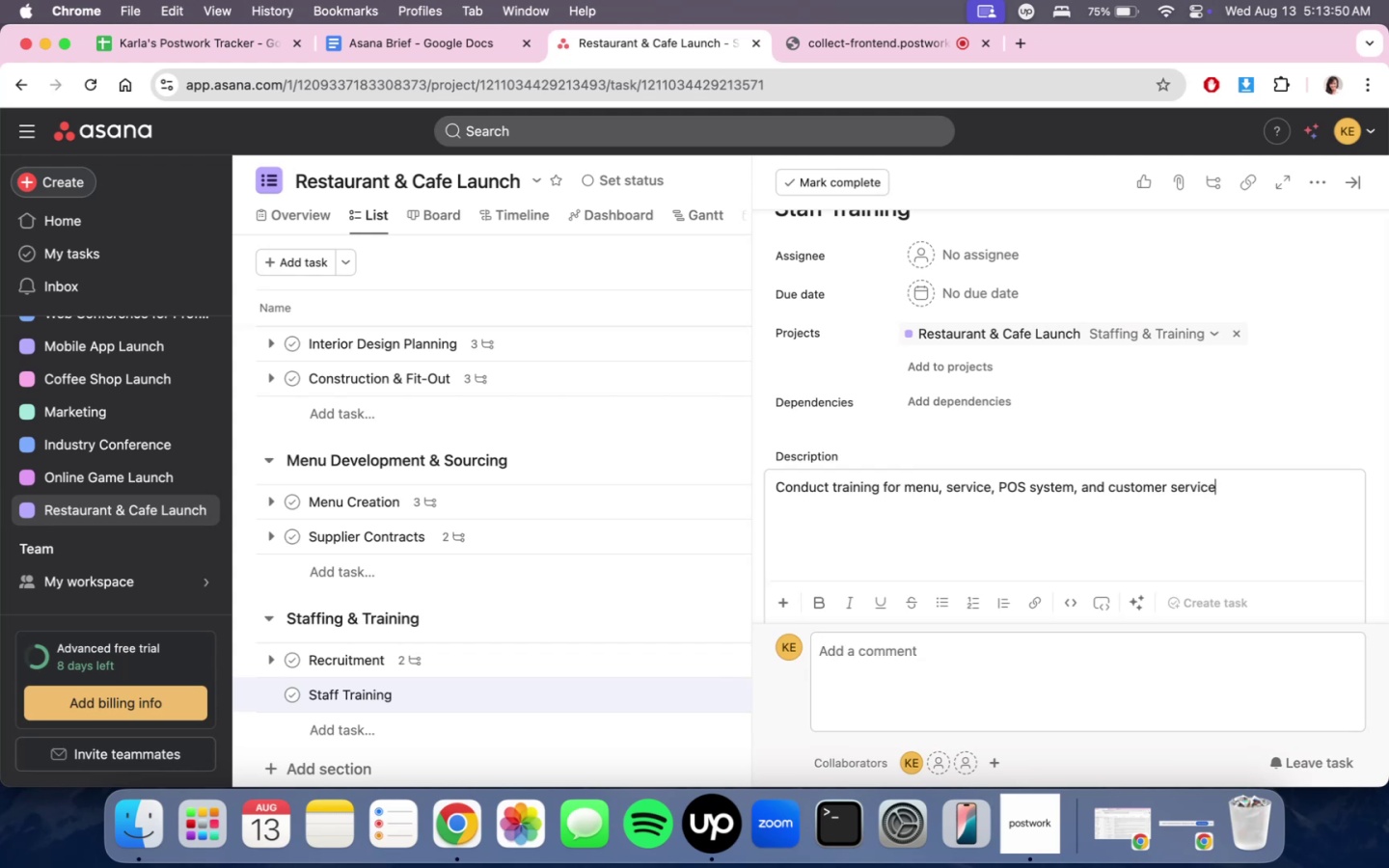 
scroll: coordinate [989, 520], scroll_direction: down, amount: 4.0
 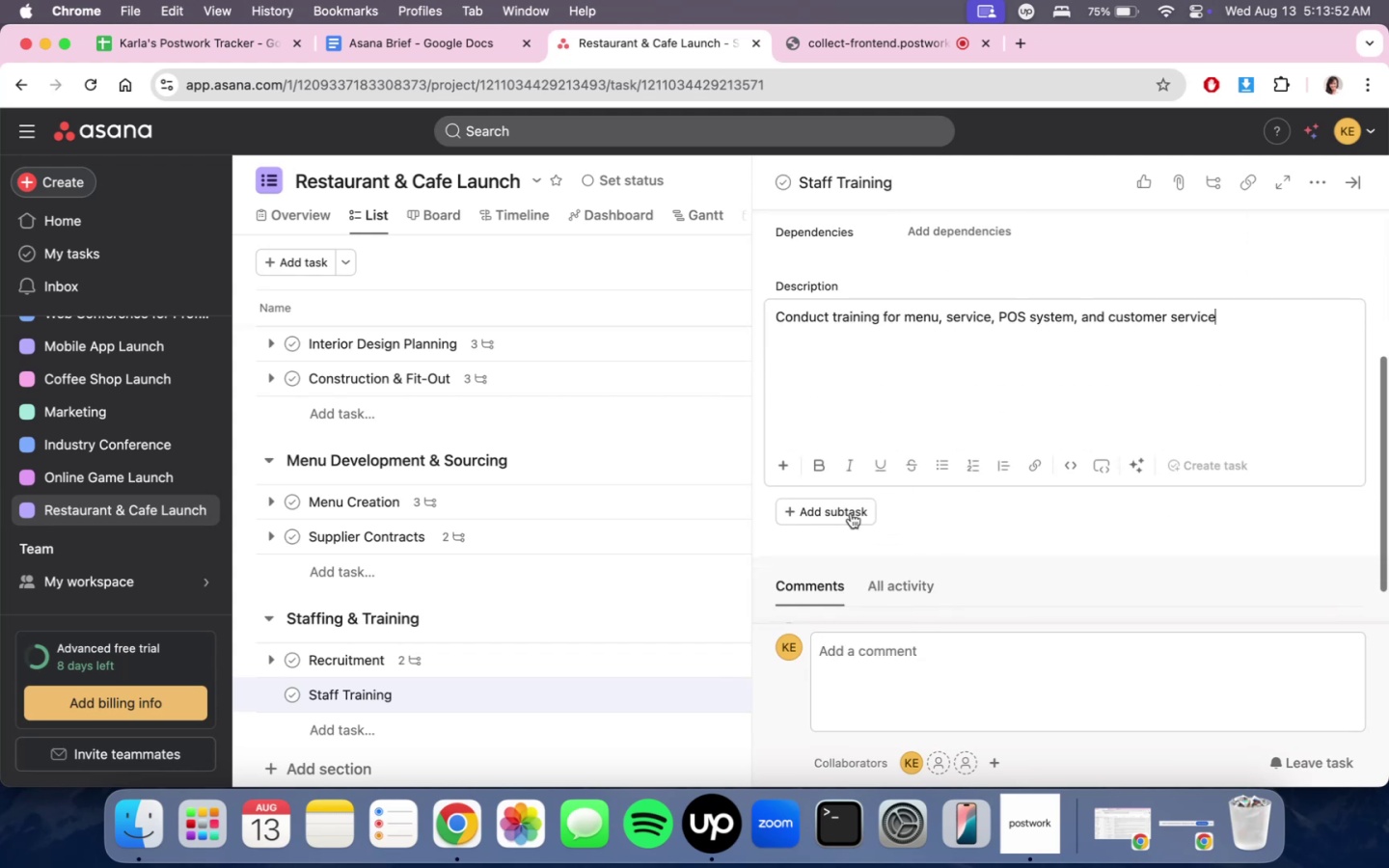 
left_click([812, 515])
 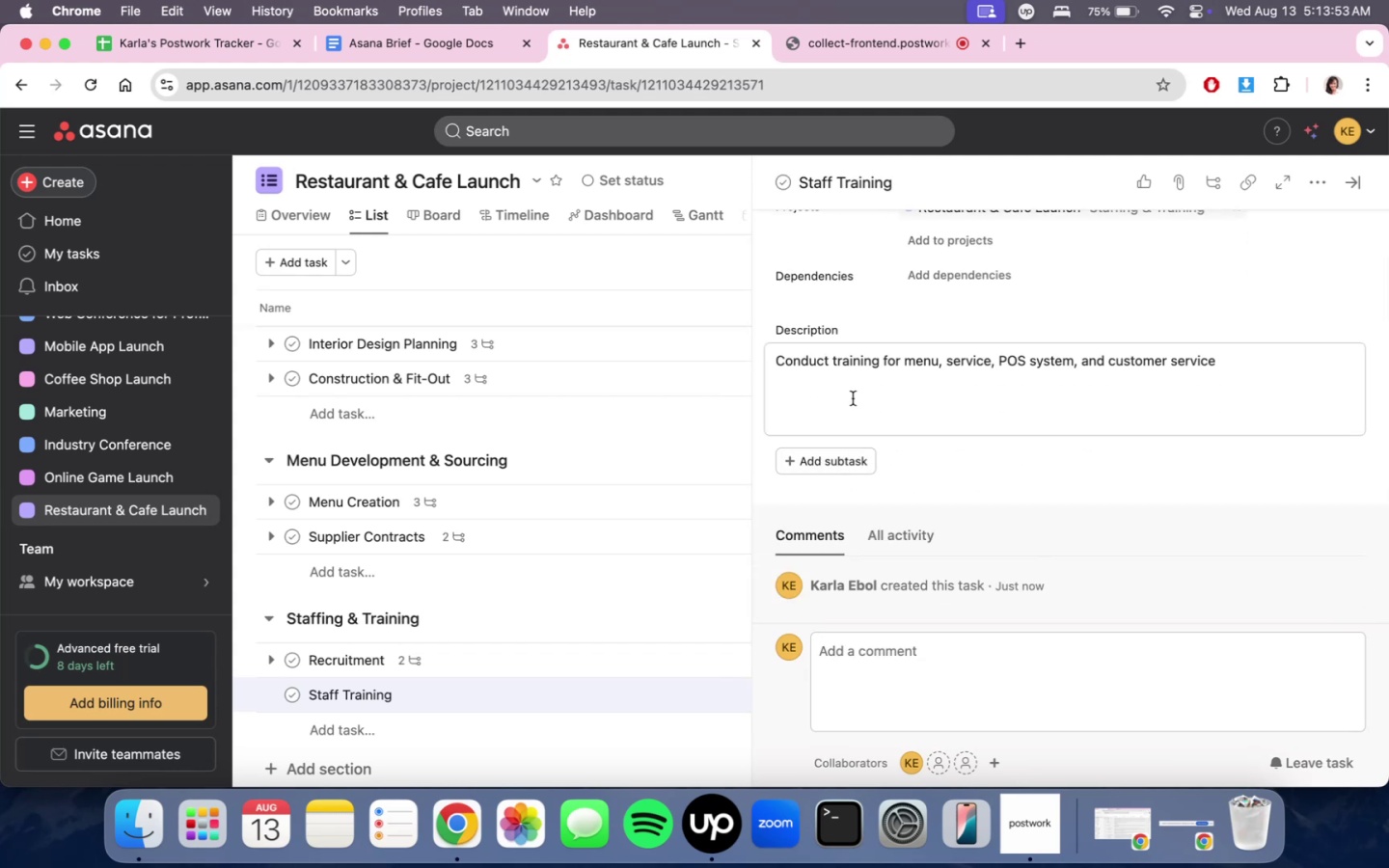 
scroll: coordinate [858, 407], scroll_direction: up, amount: 2.0
 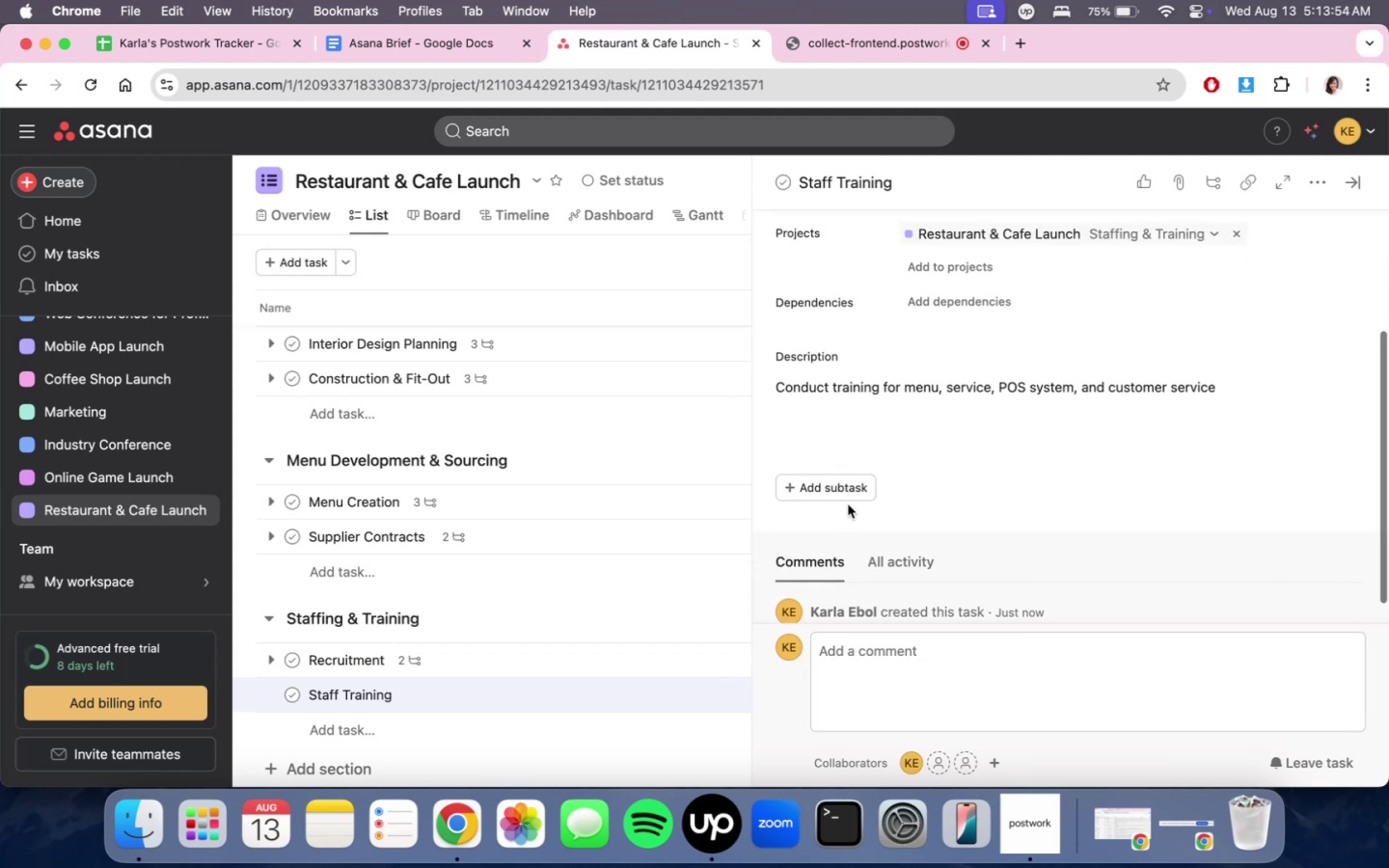 
left_click([847, 487])
 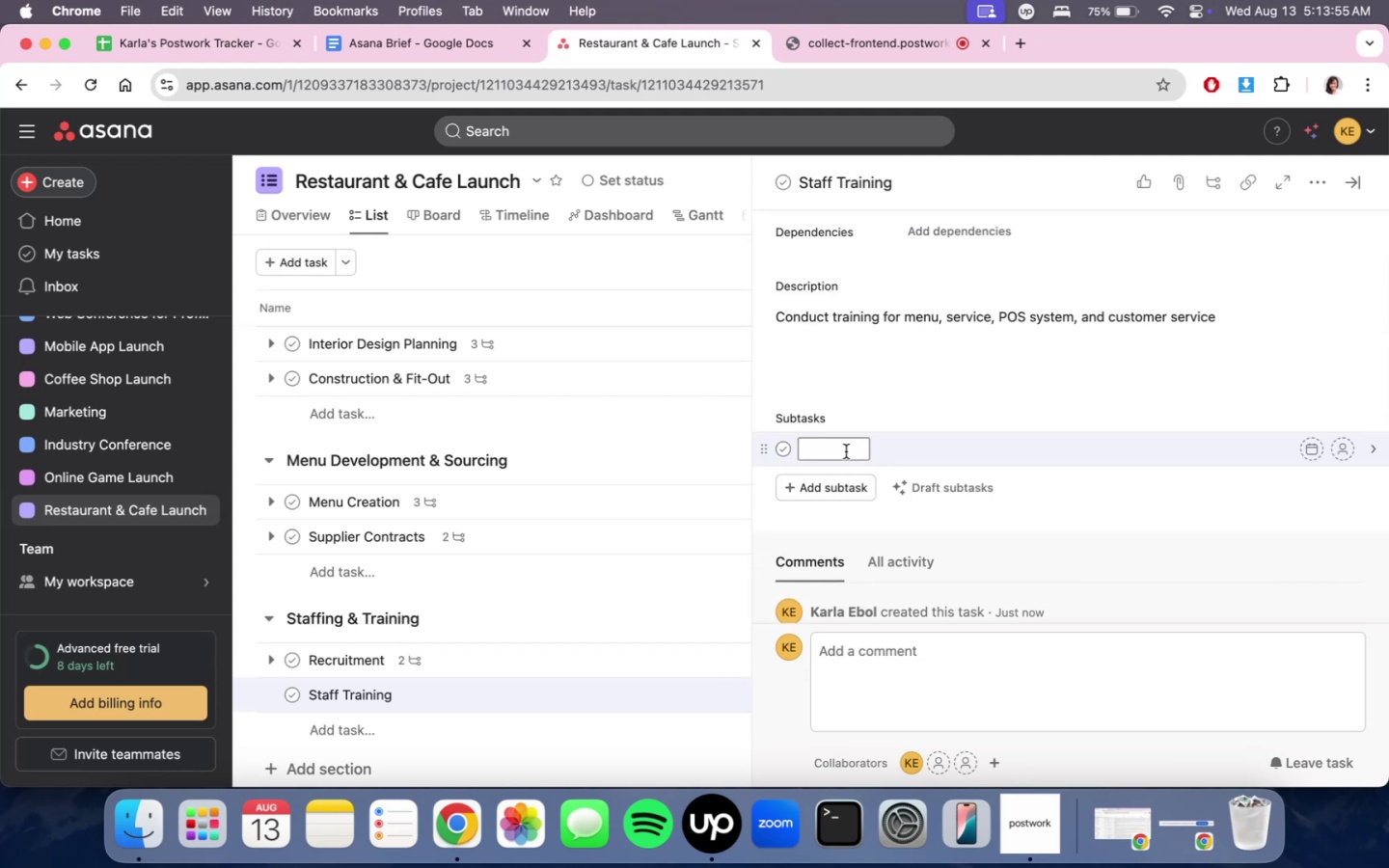 
left_click([846, 450])
 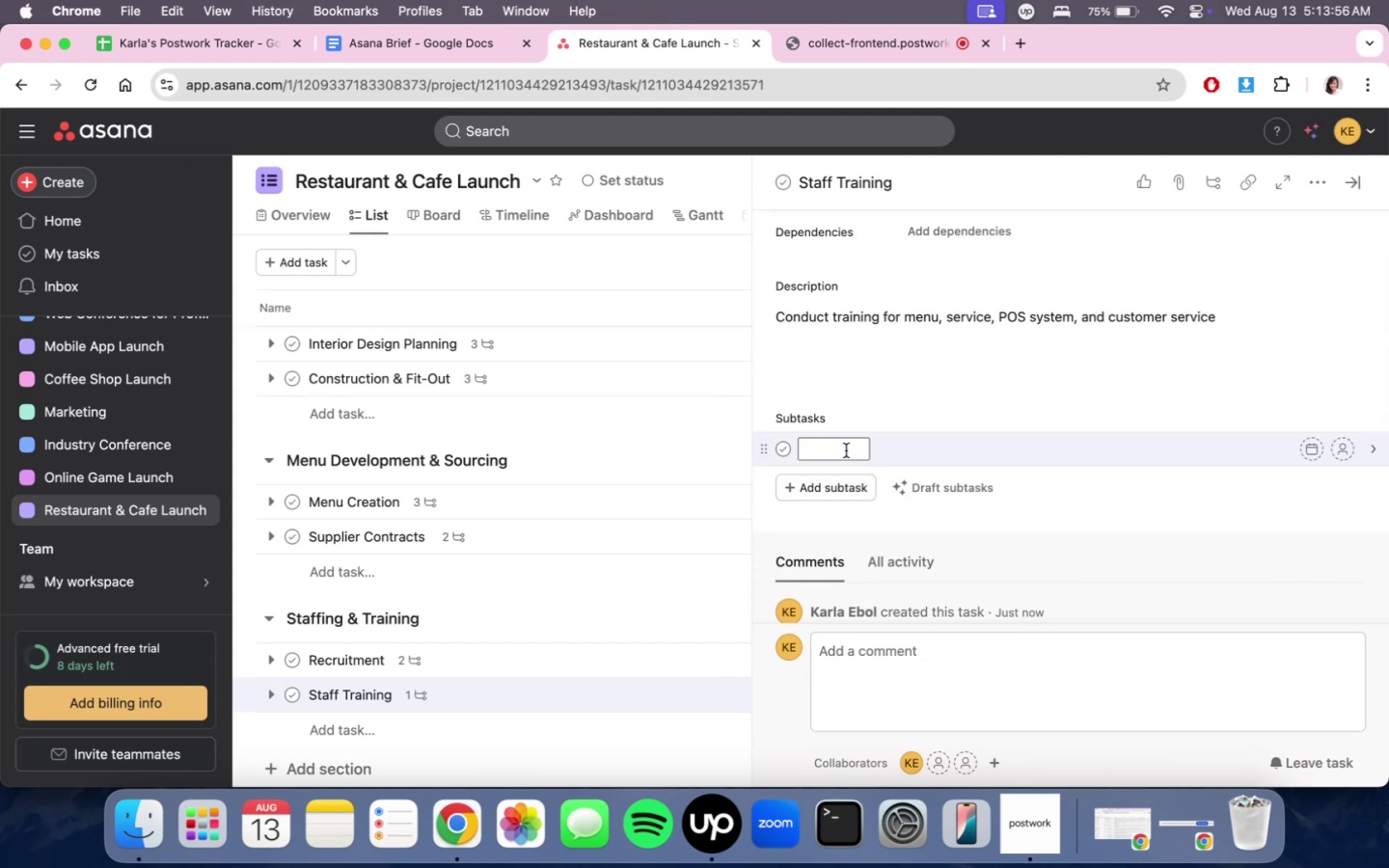 
type(Service protocol tar)
key(Backspace)
key(Backspace)
type(raining)
 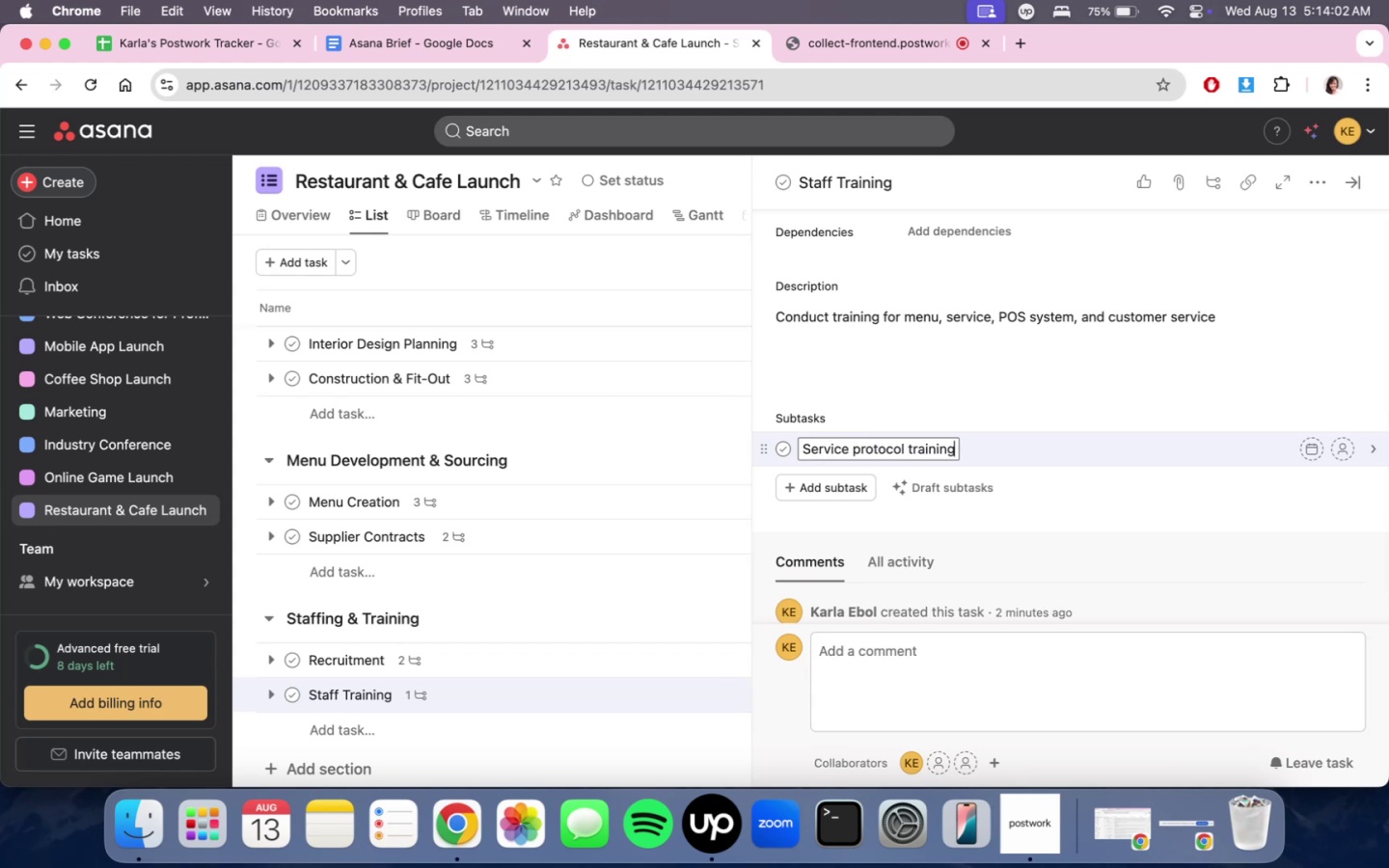 
key(Enter)
 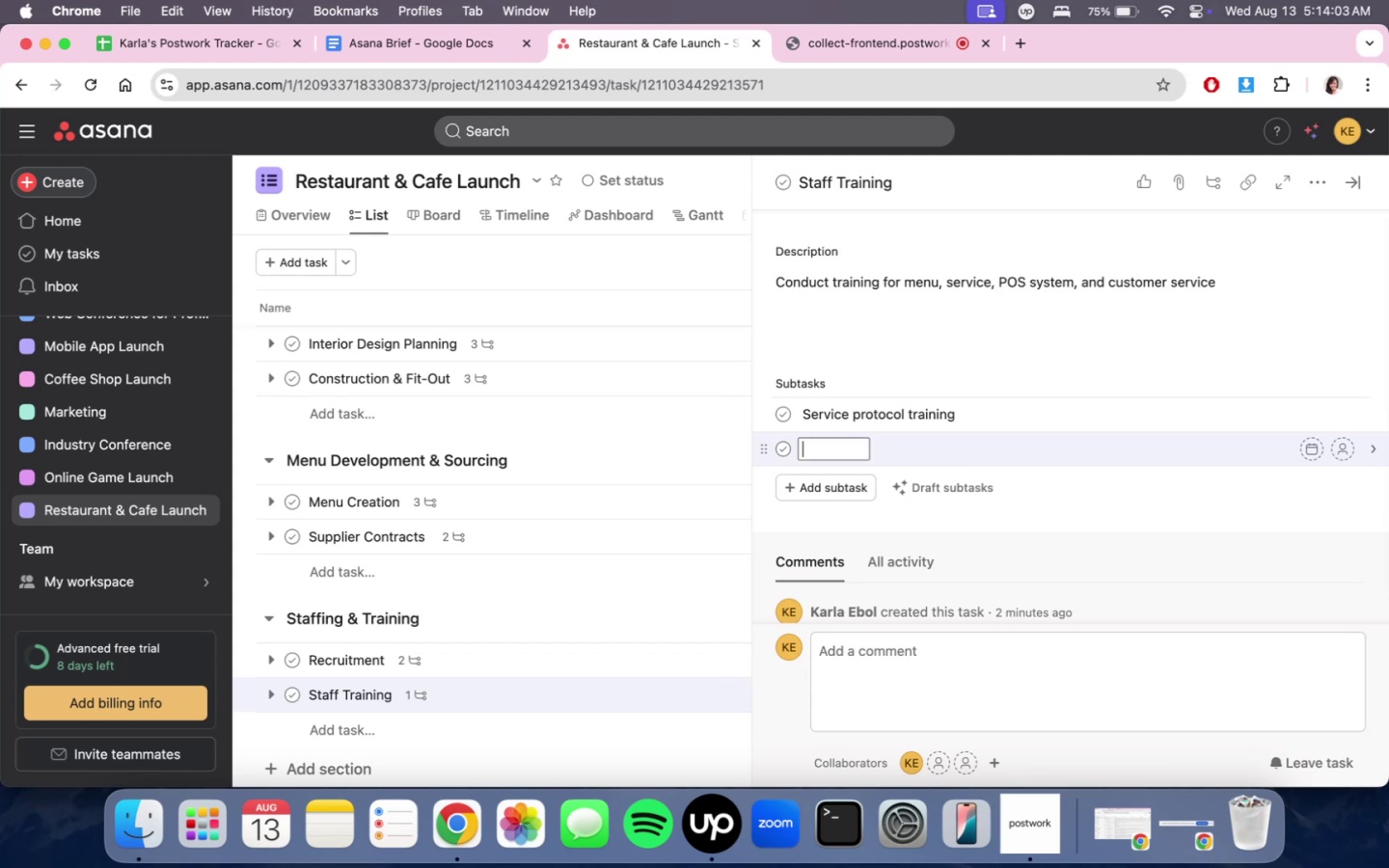 
type(Health and)
key(Backspace)
key(Backspace)
key(Backspace)
type(& safety training)
 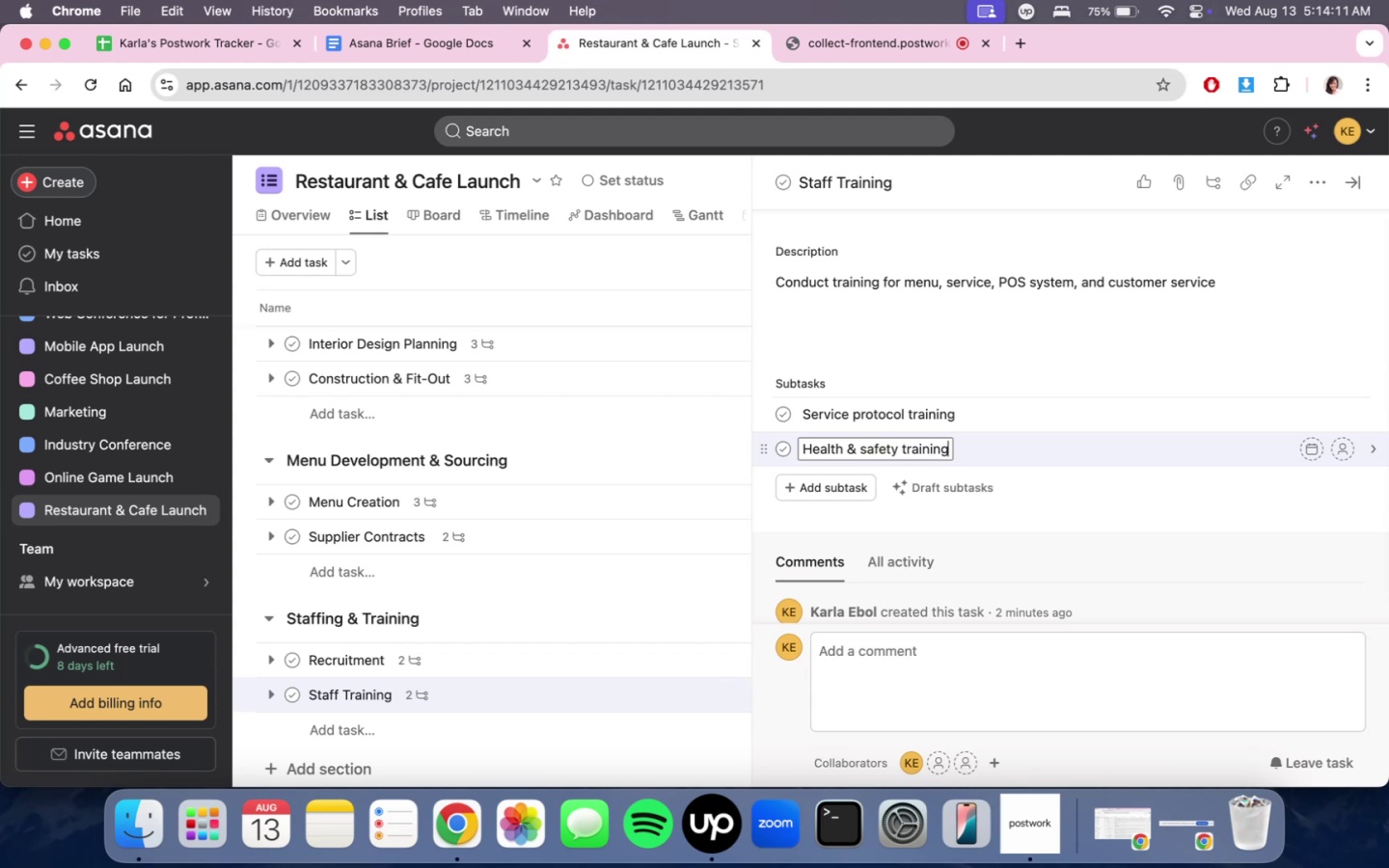 
wait(8.77)
 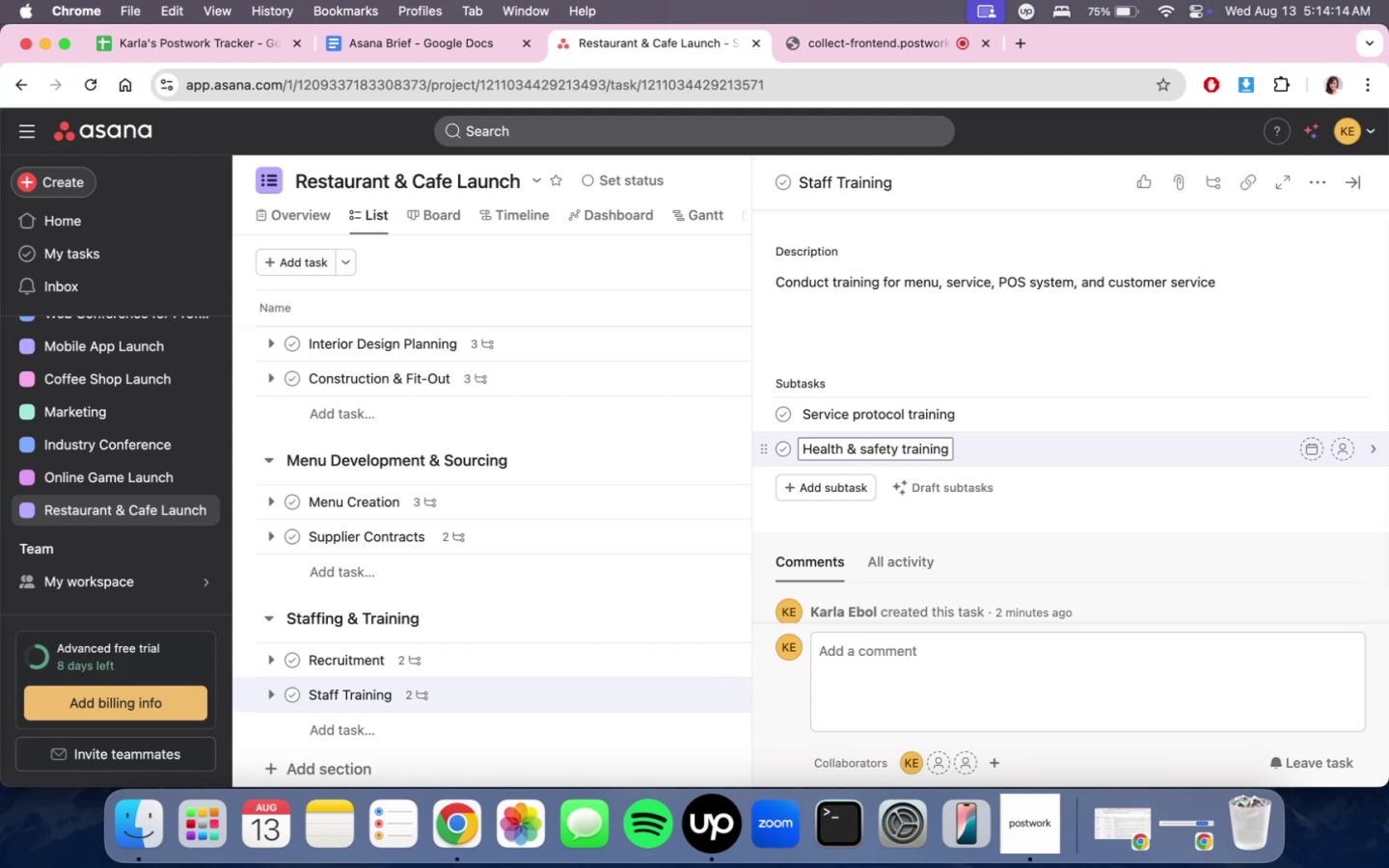 
left_click([1353, 192])
 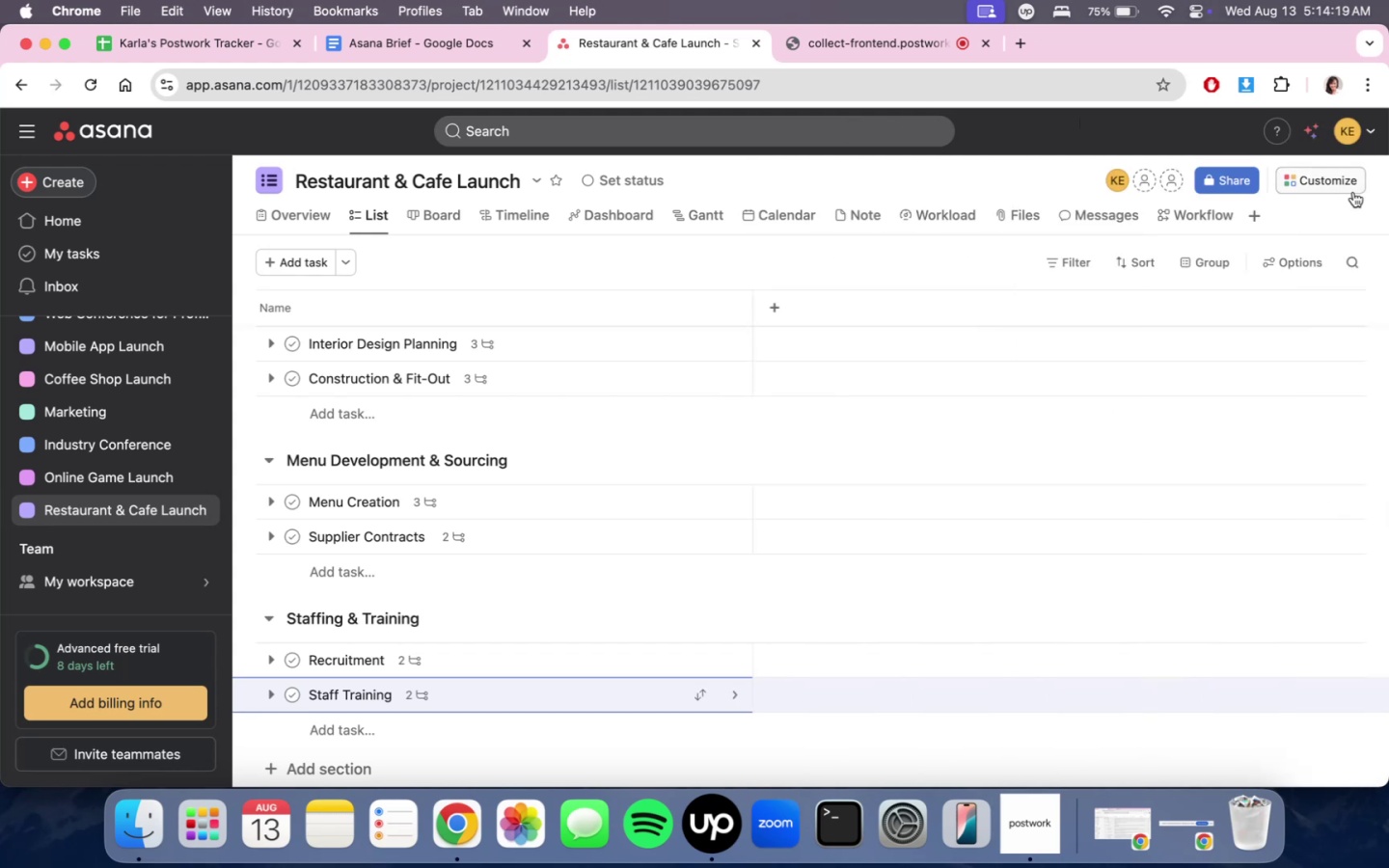 
scroll: coordinate [881, 515], scroll_direction: down, amount: 6.0
 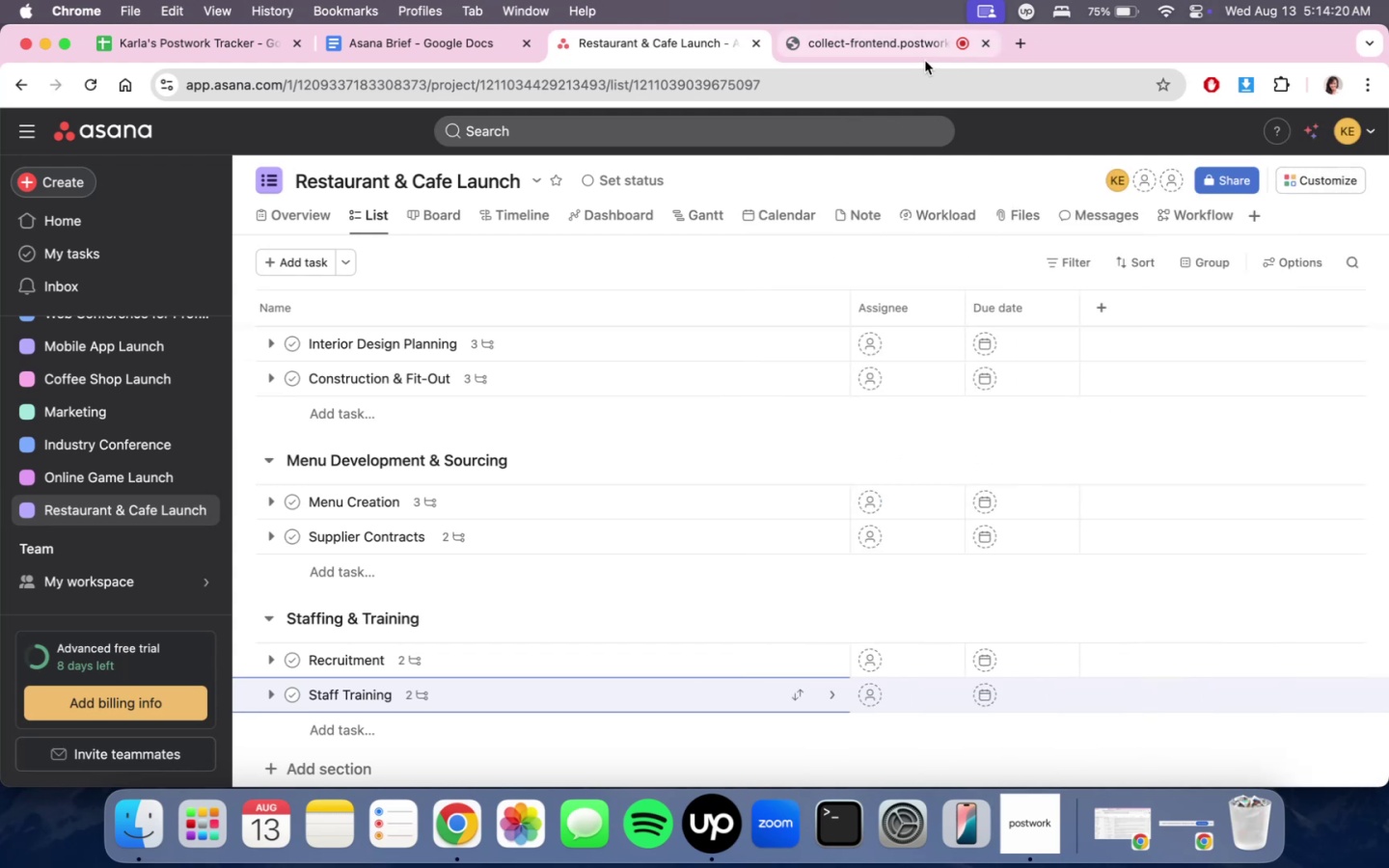 
left_click([877, 53])
 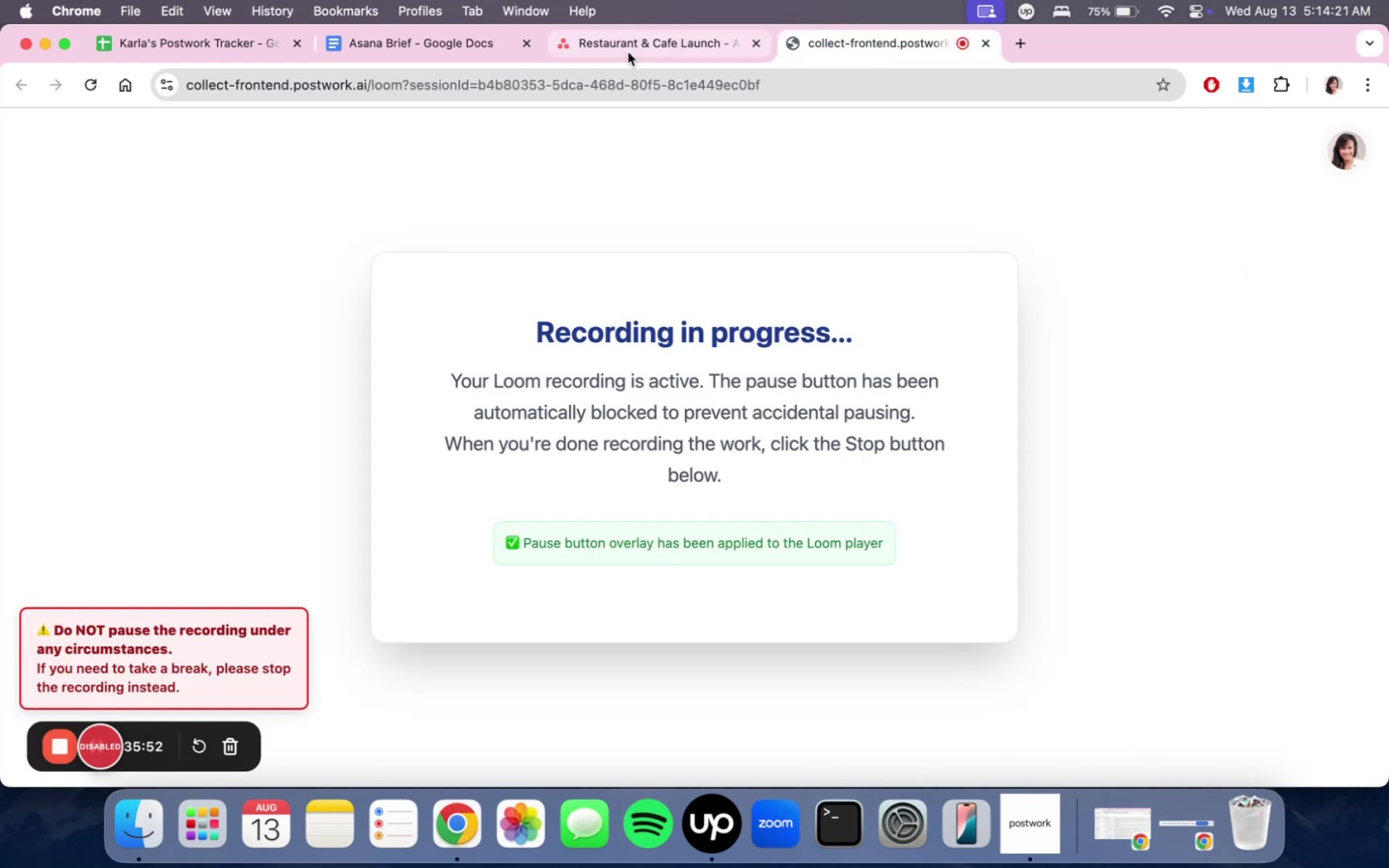 
left_click([628, 52])
 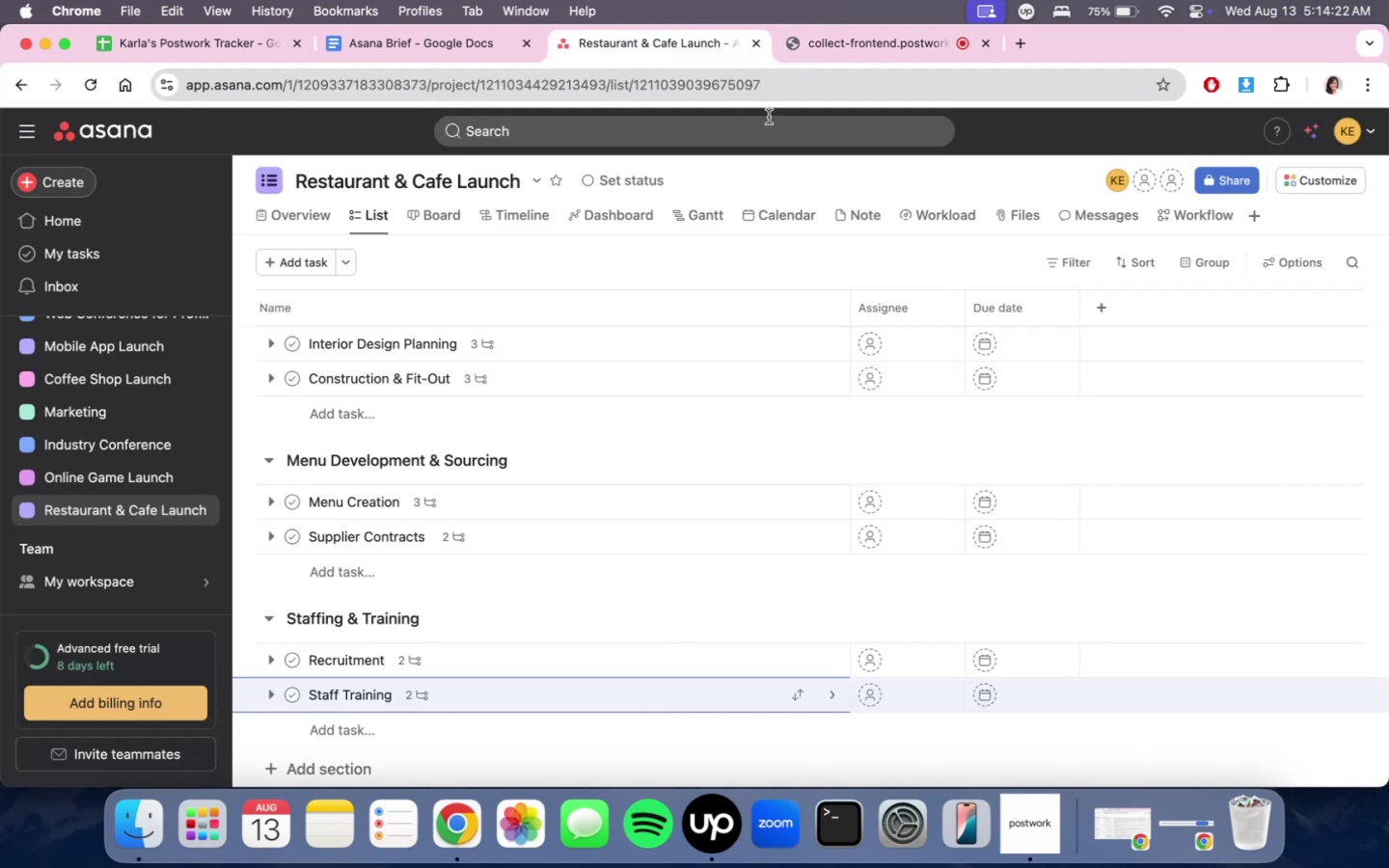 
scroll: coordinate [782, 562], scroll_direction: down, amount: 11.0
 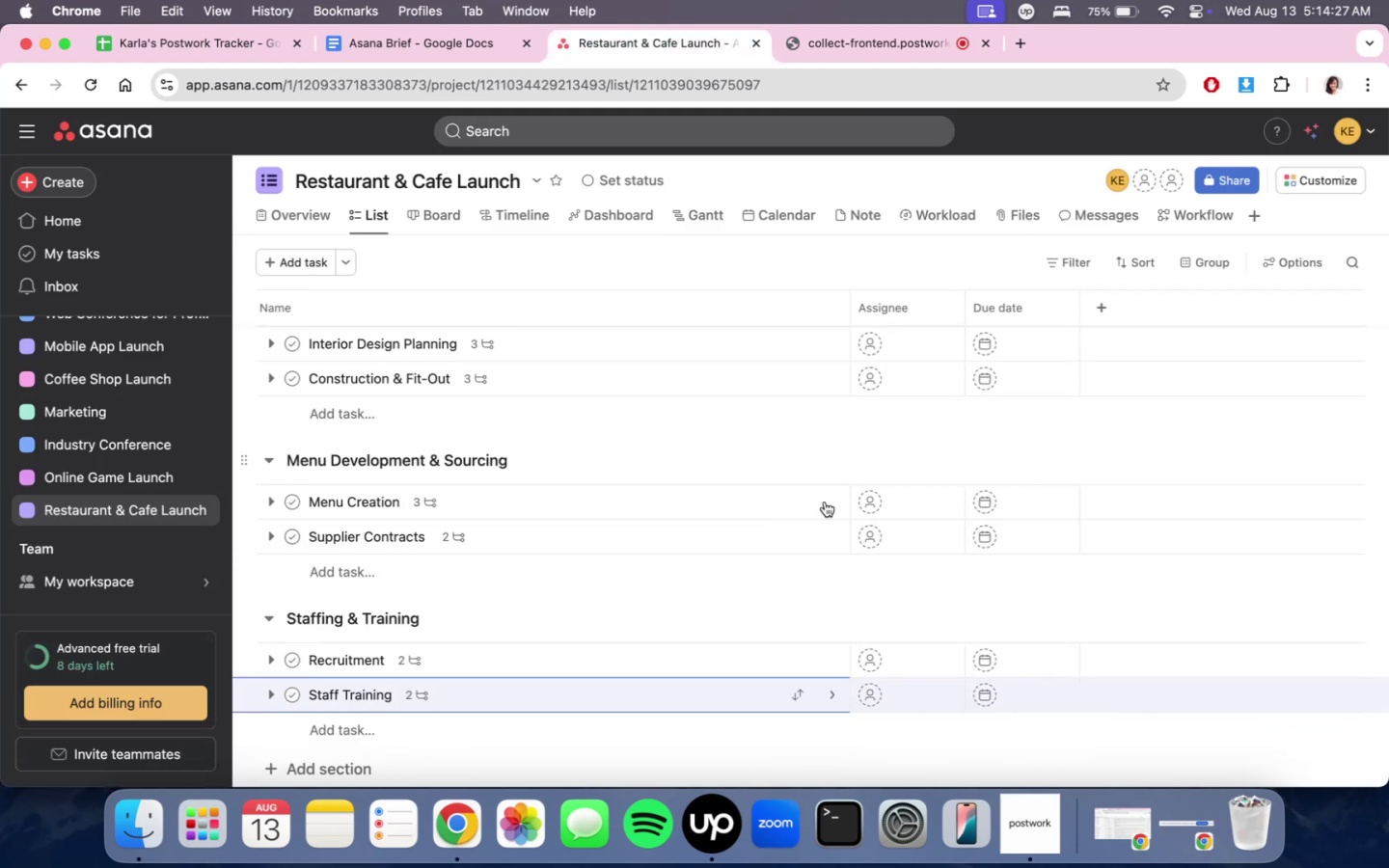 
left_click([647, 691])
 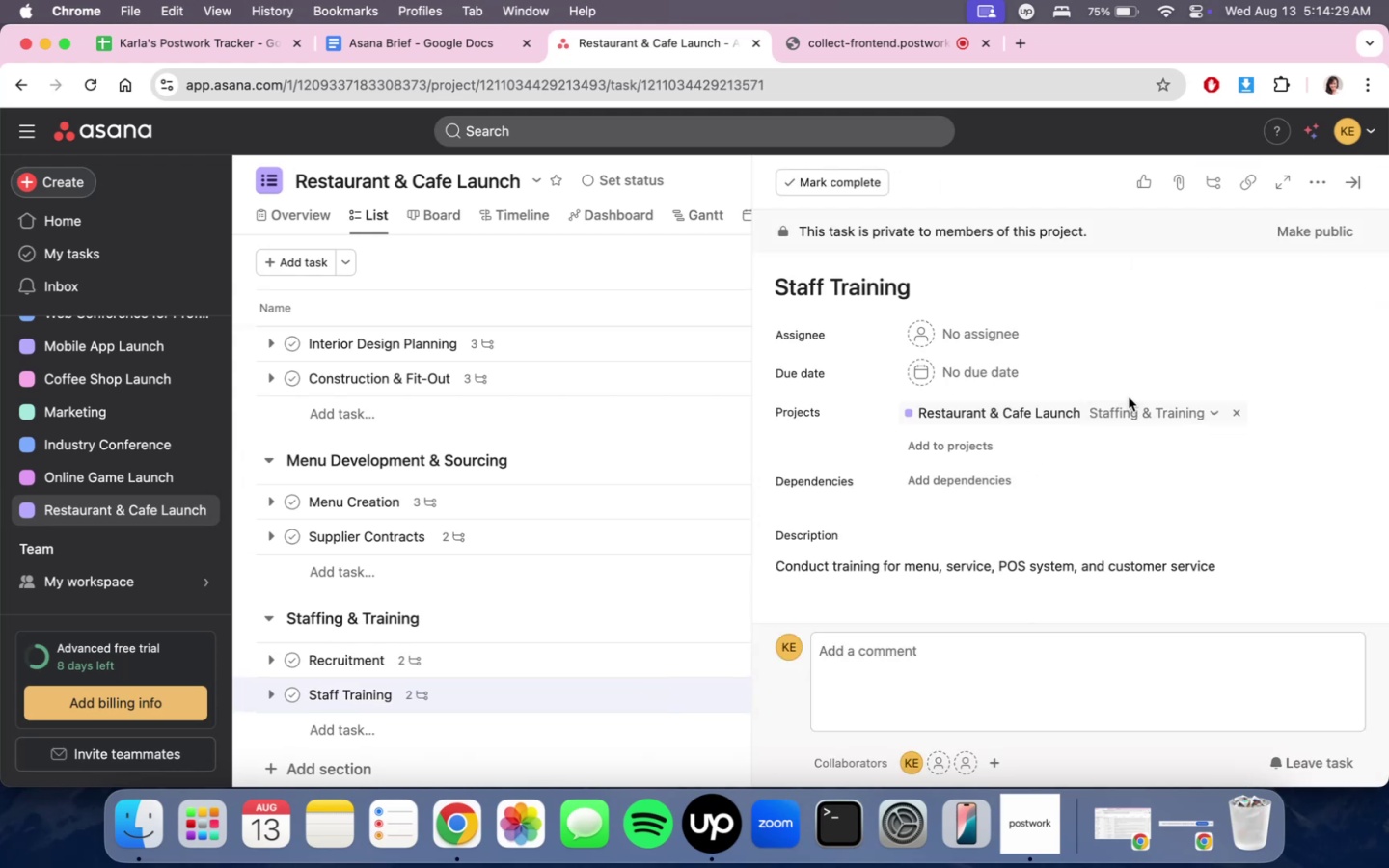 
scroll: coordinate [1108, 558], scroll_direction: down, amount: 13.0
 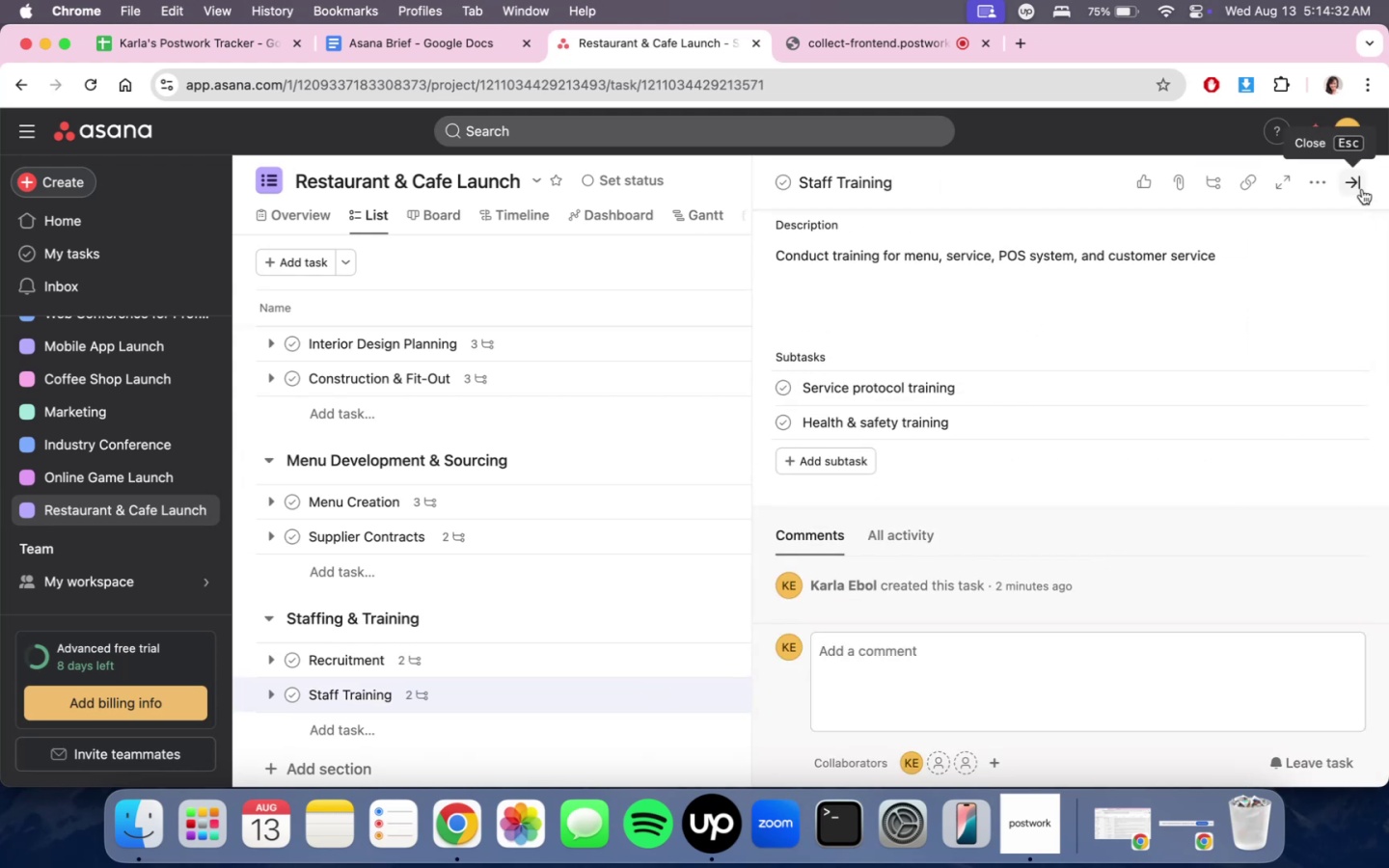 
left_click([1362, 189])
 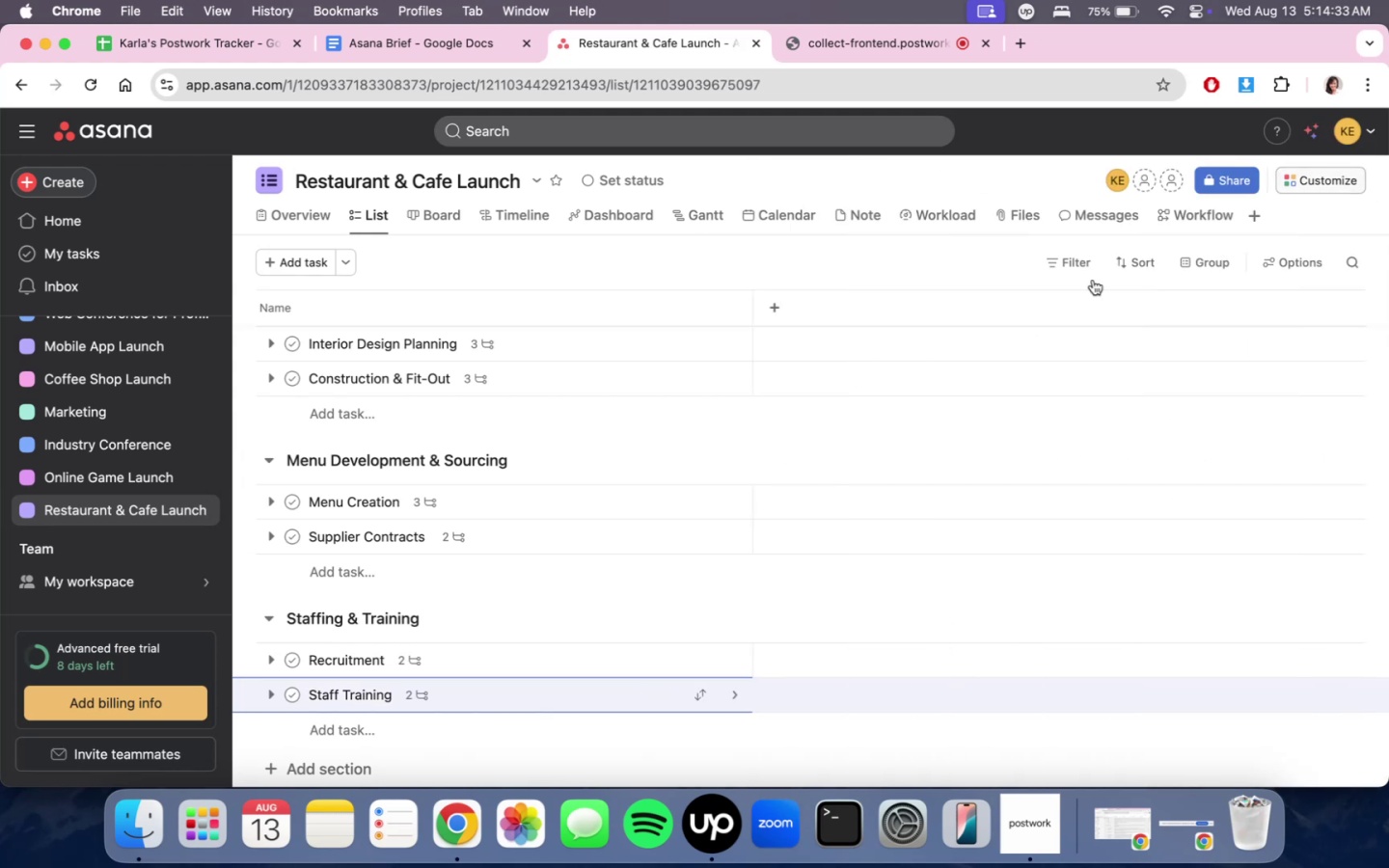 
scroll: coordinate [784, 529], scroll_direction: down, amount: 8.0
 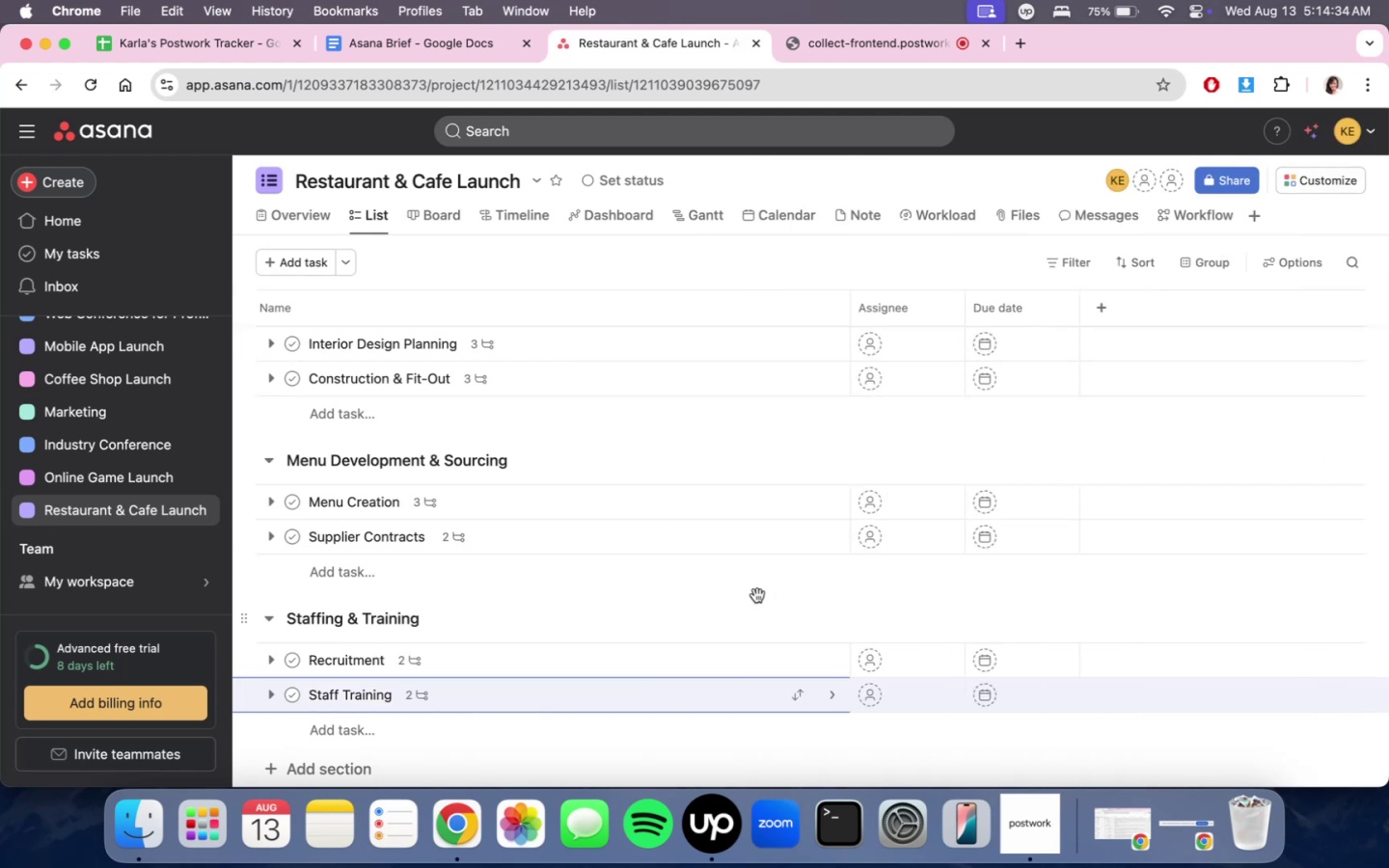 
scroll: coordinate [758, 589], scroll_direction: up, amount: 37.0
 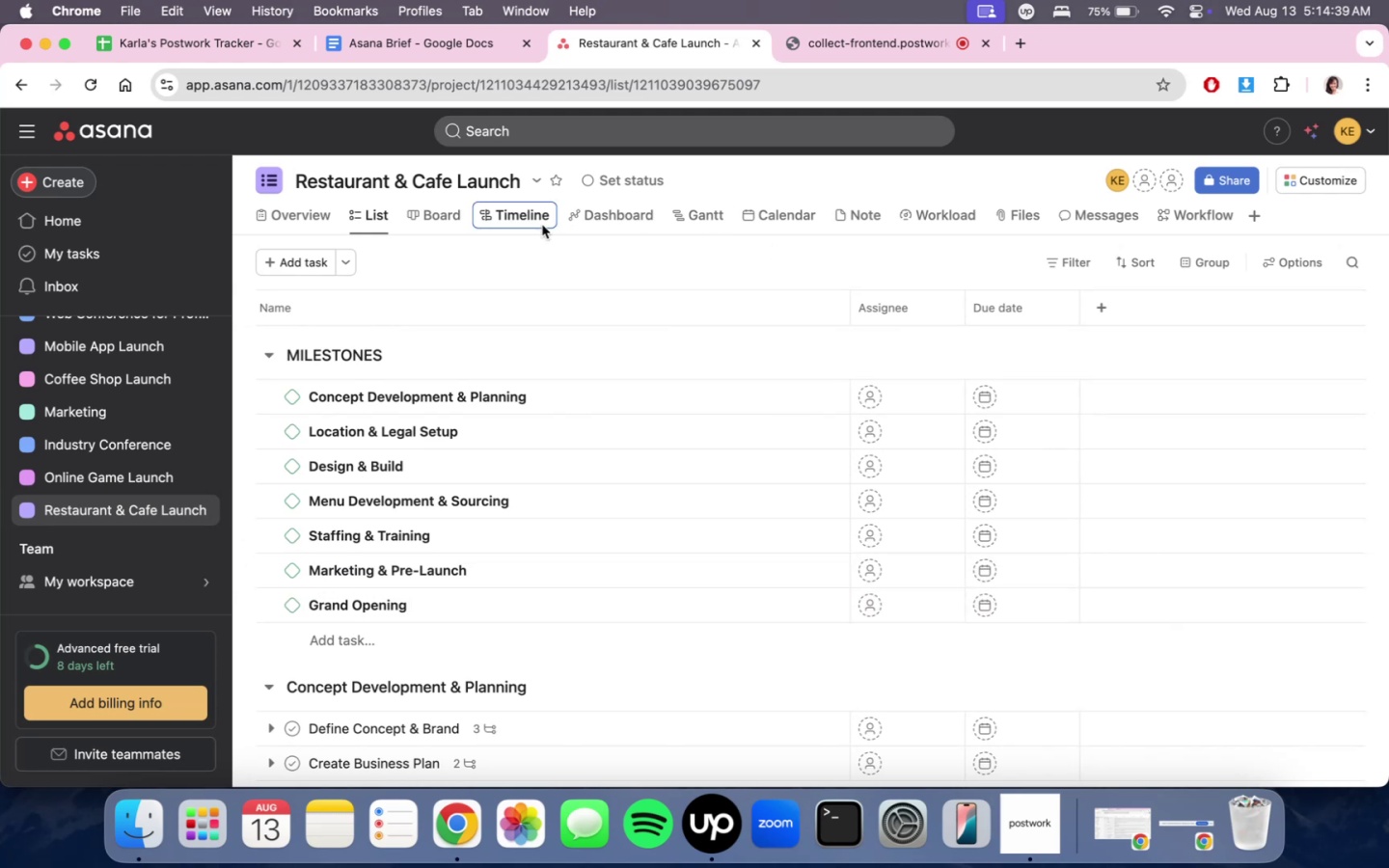 
double_click([478, 224])
 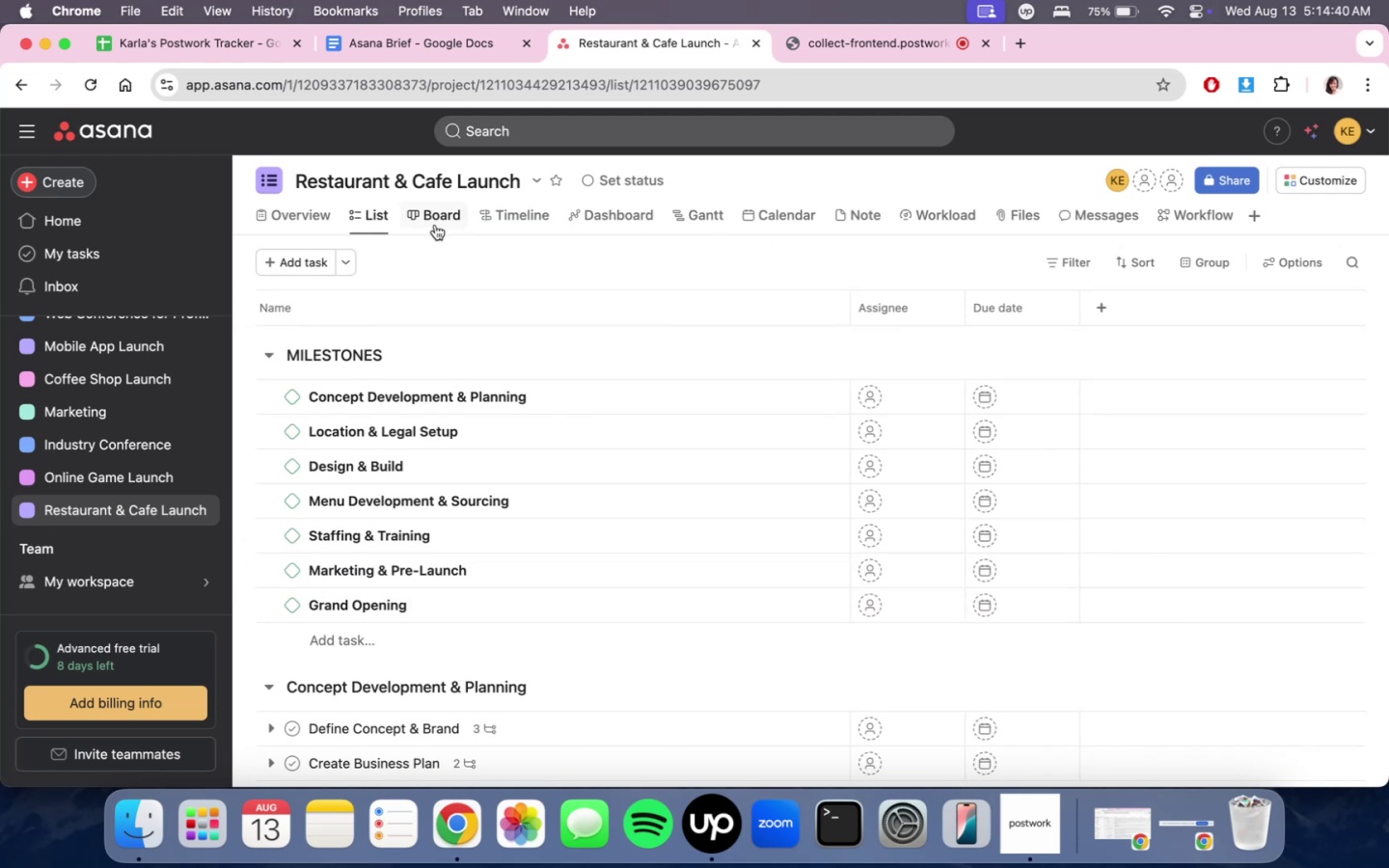 
triple_click([422, 225])
 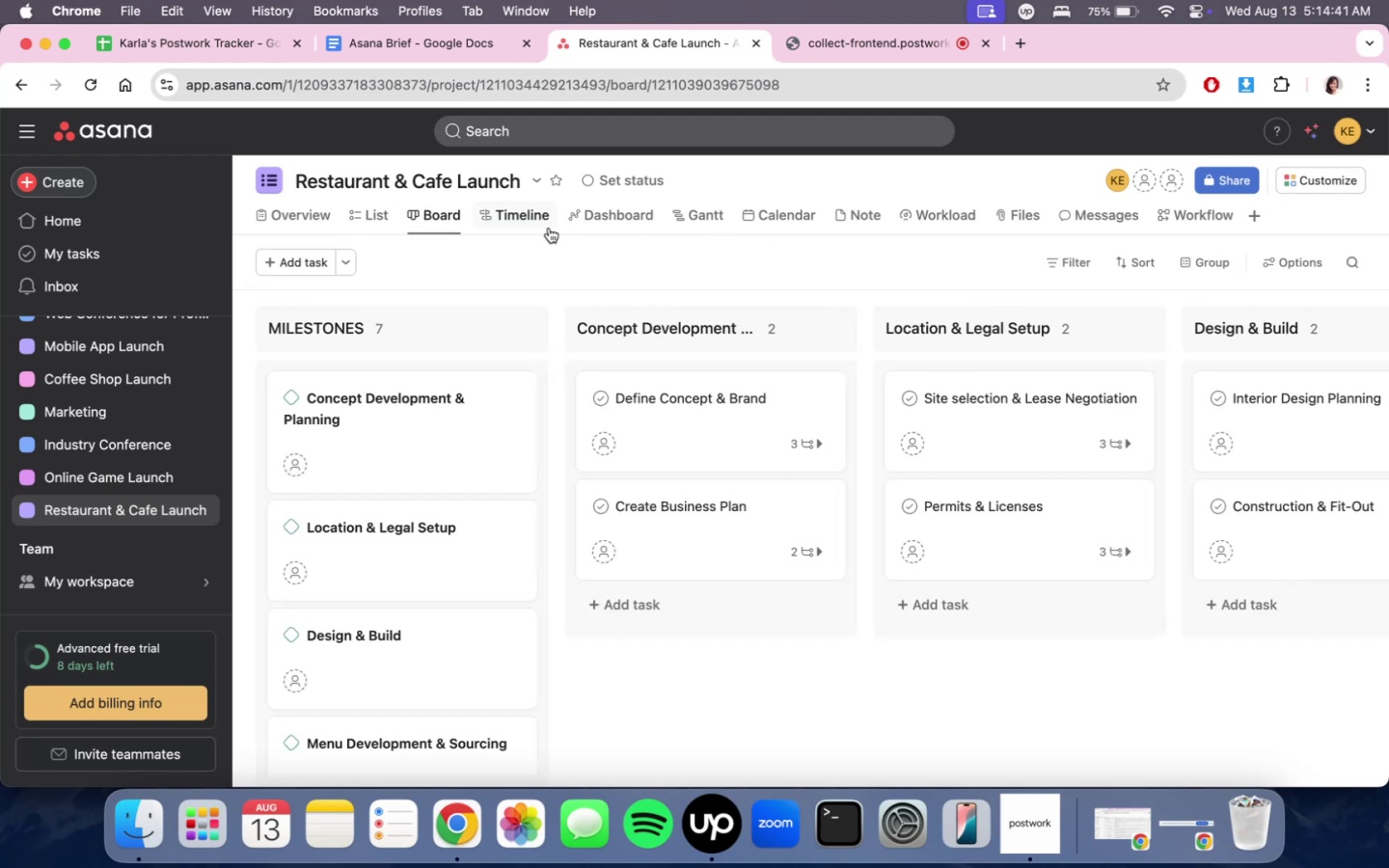 
left_click([542, 226])
 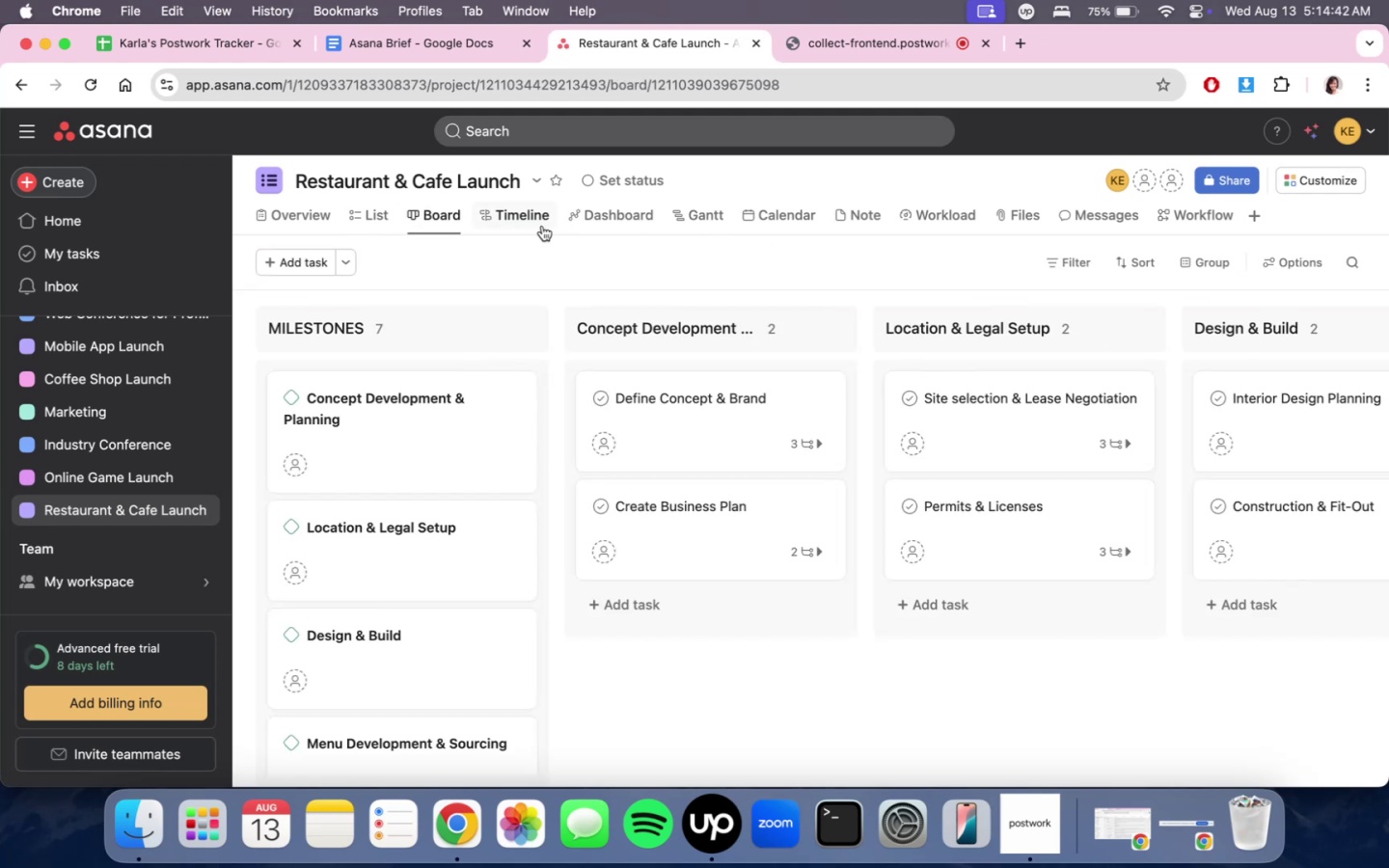 
left_click([542, 226])
 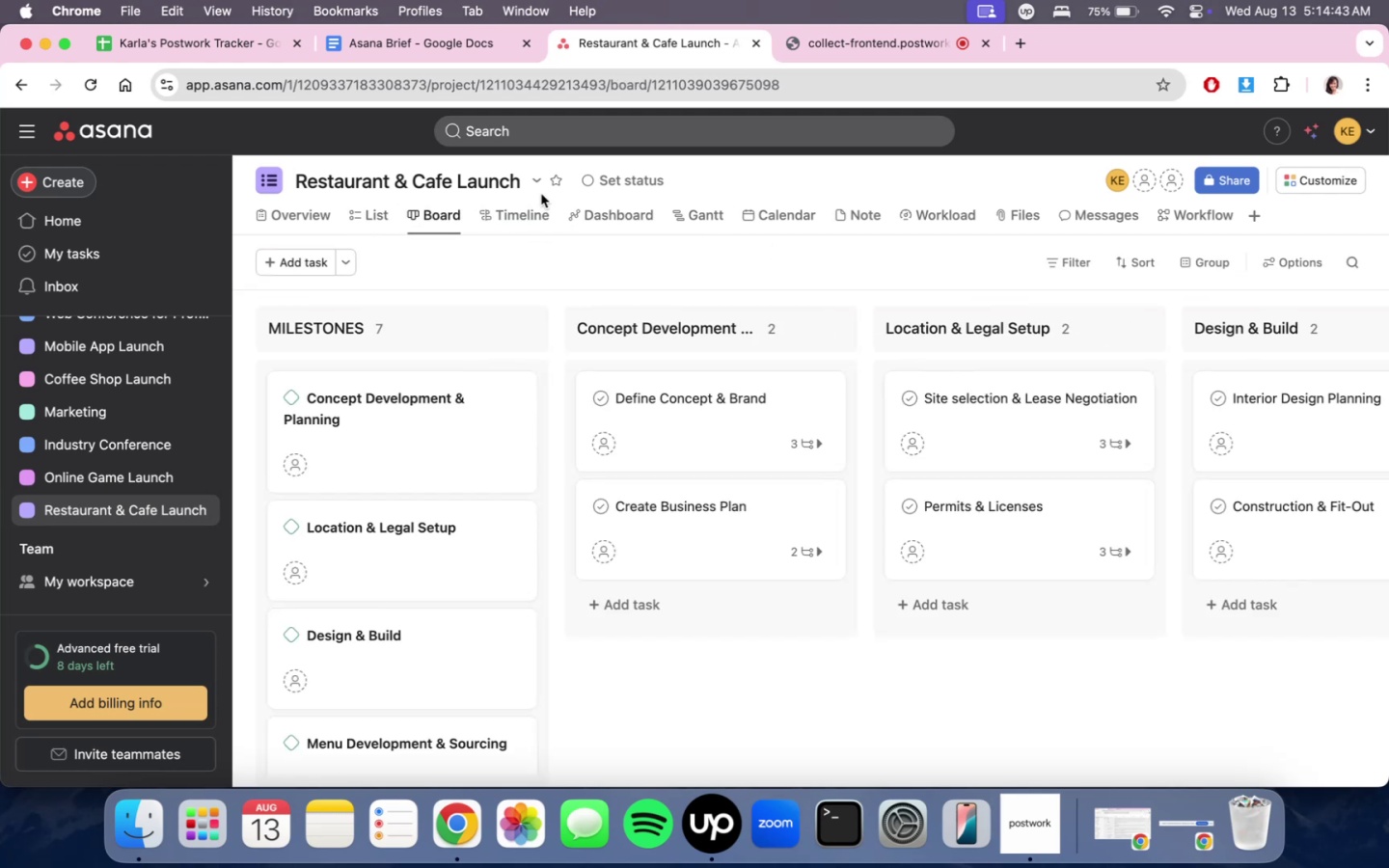 
left_click([528, 203])
 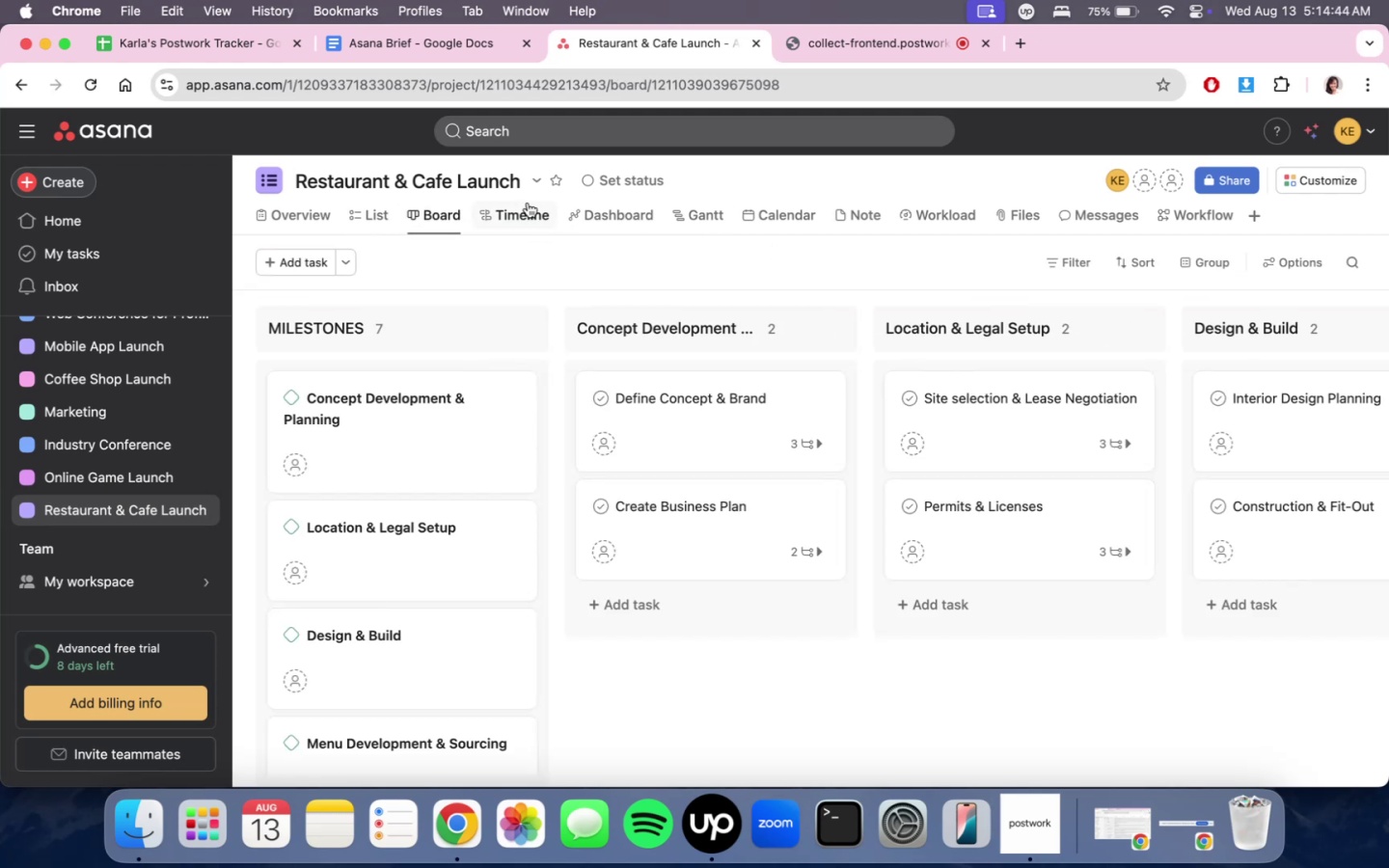 
double_click([528, 210])
 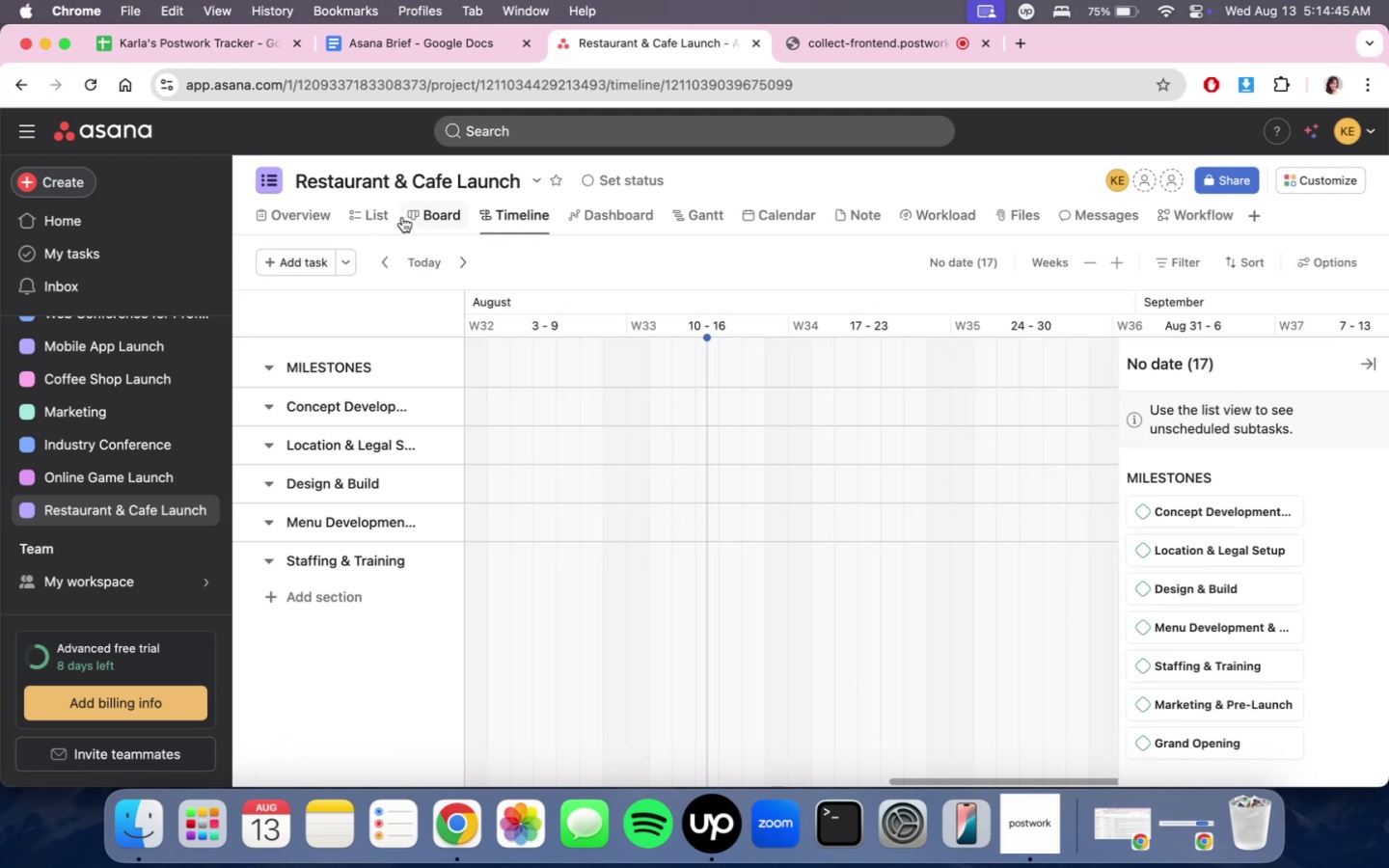 
left_click([384, 218])
 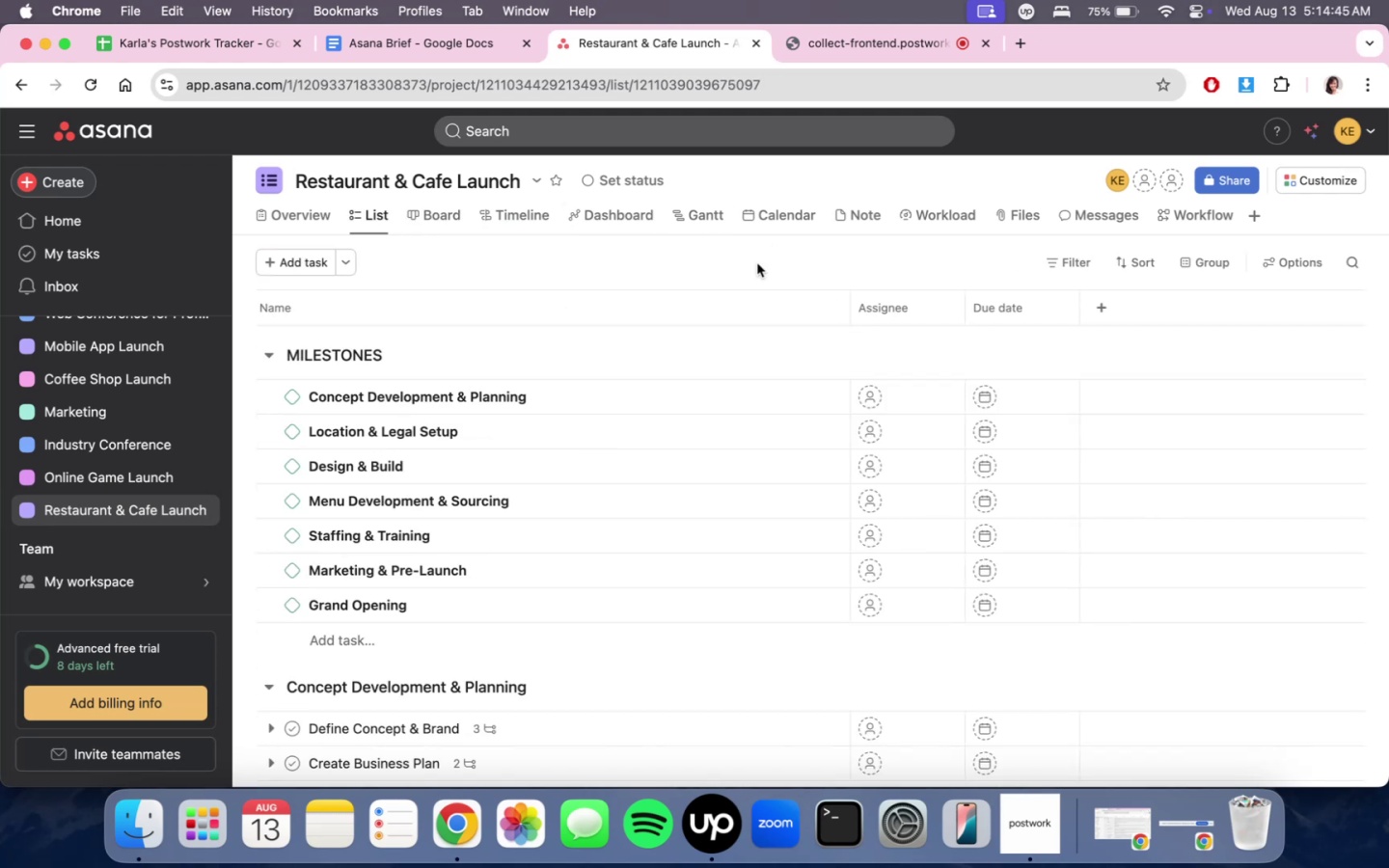 
scroll: coordinate [736, 501], scroll_direction: down, amount: 45.0
 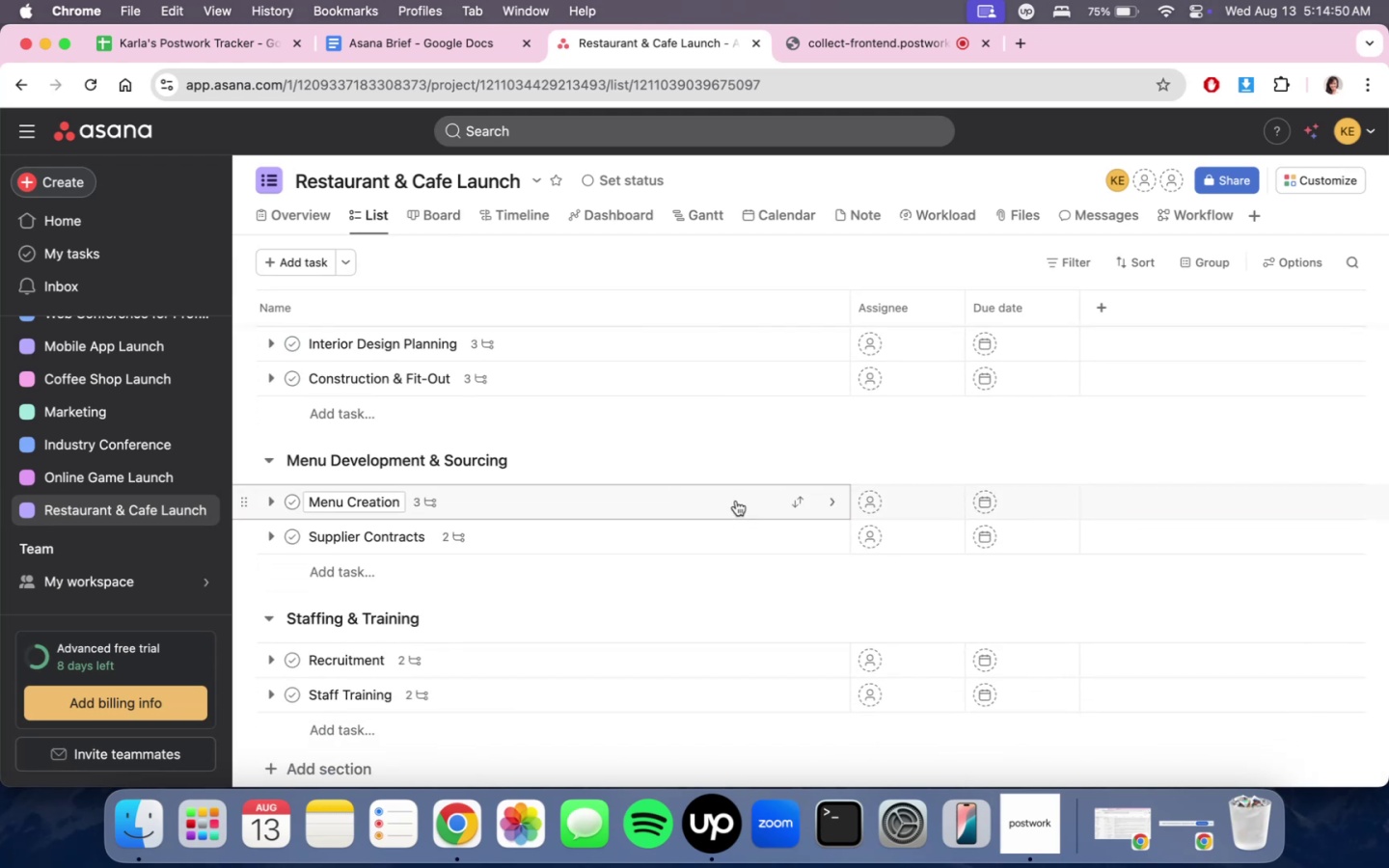 
scroll: coordinate [736, 501], scroll_direction: none, amount: 0.0
 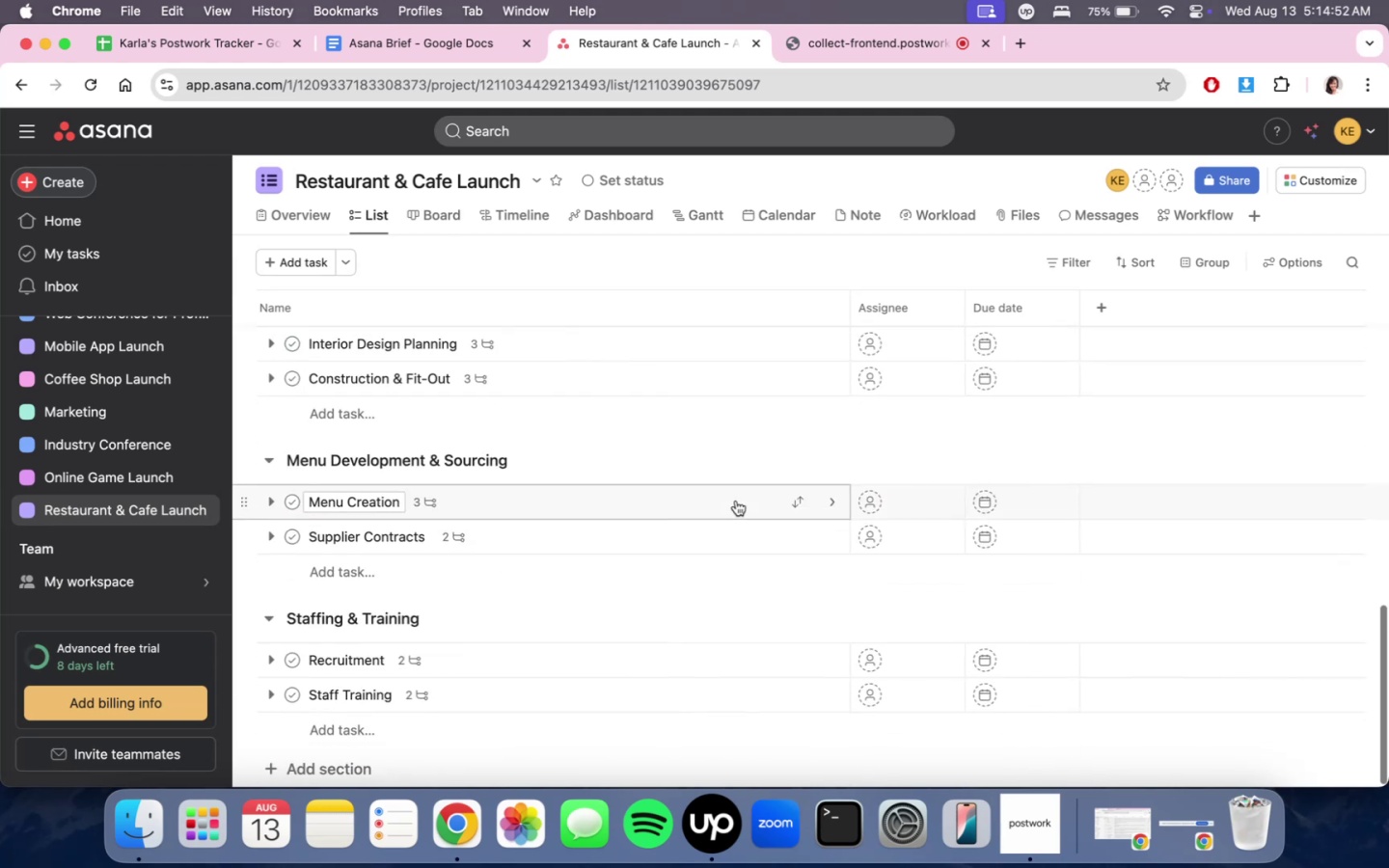 
scroll: coordinate [736, 501], scroll_direction: up, amount: 11.0
 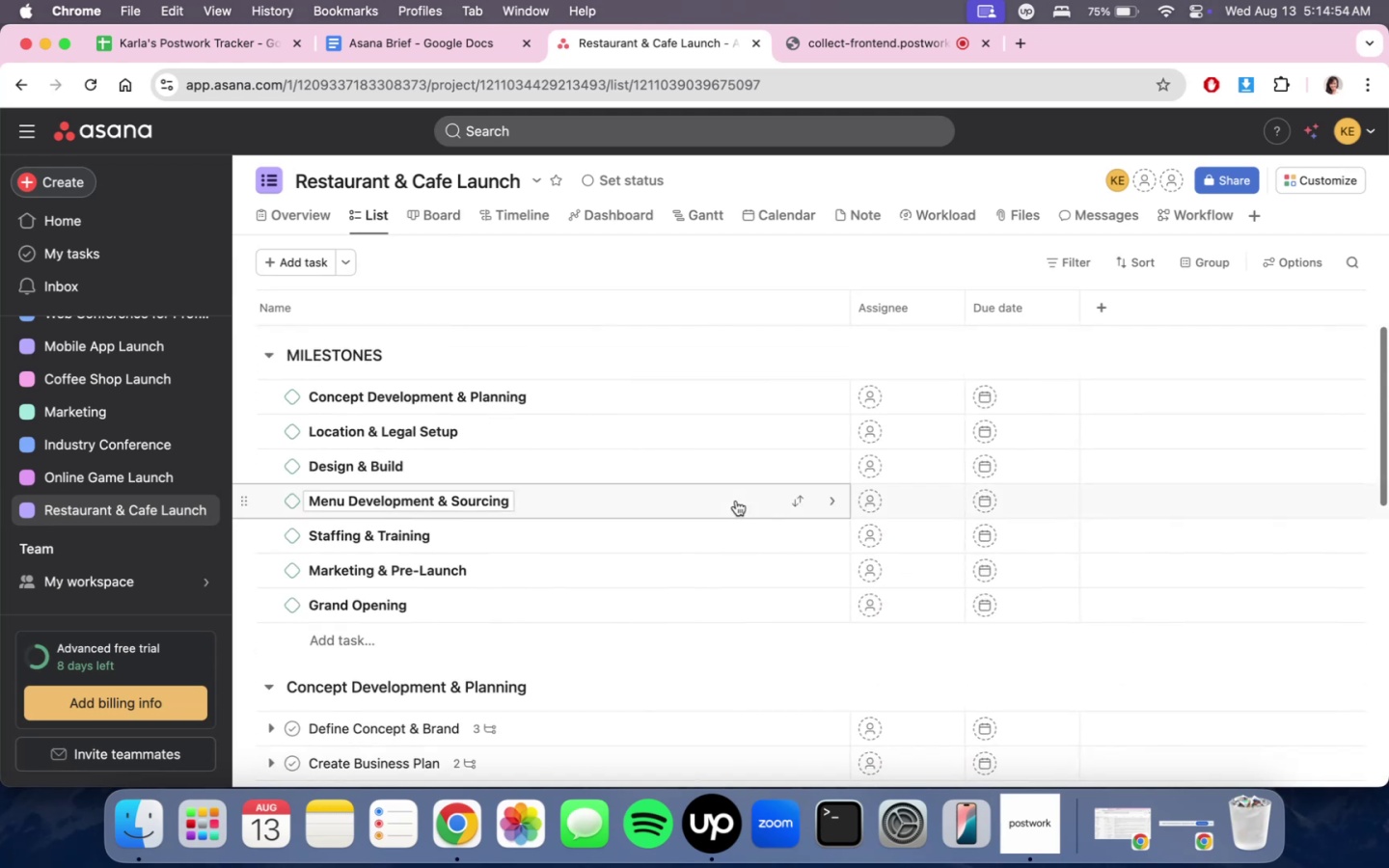 
scroll: coordinate [749, 511], scroll_direction: down, amount: 35.0
 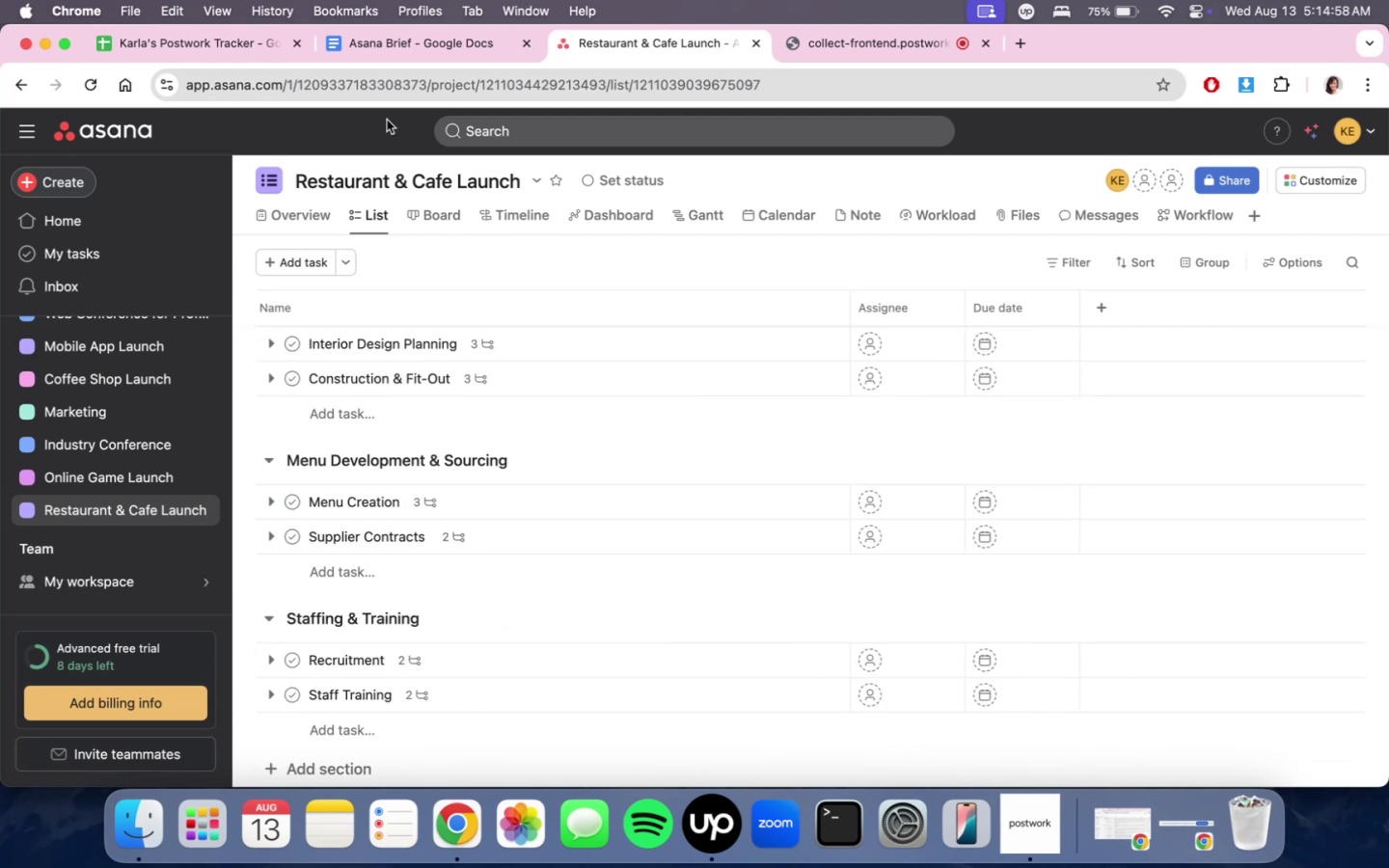 
scroll: coordinate [684, 761], scroll_direction: up, amount: 12.0
 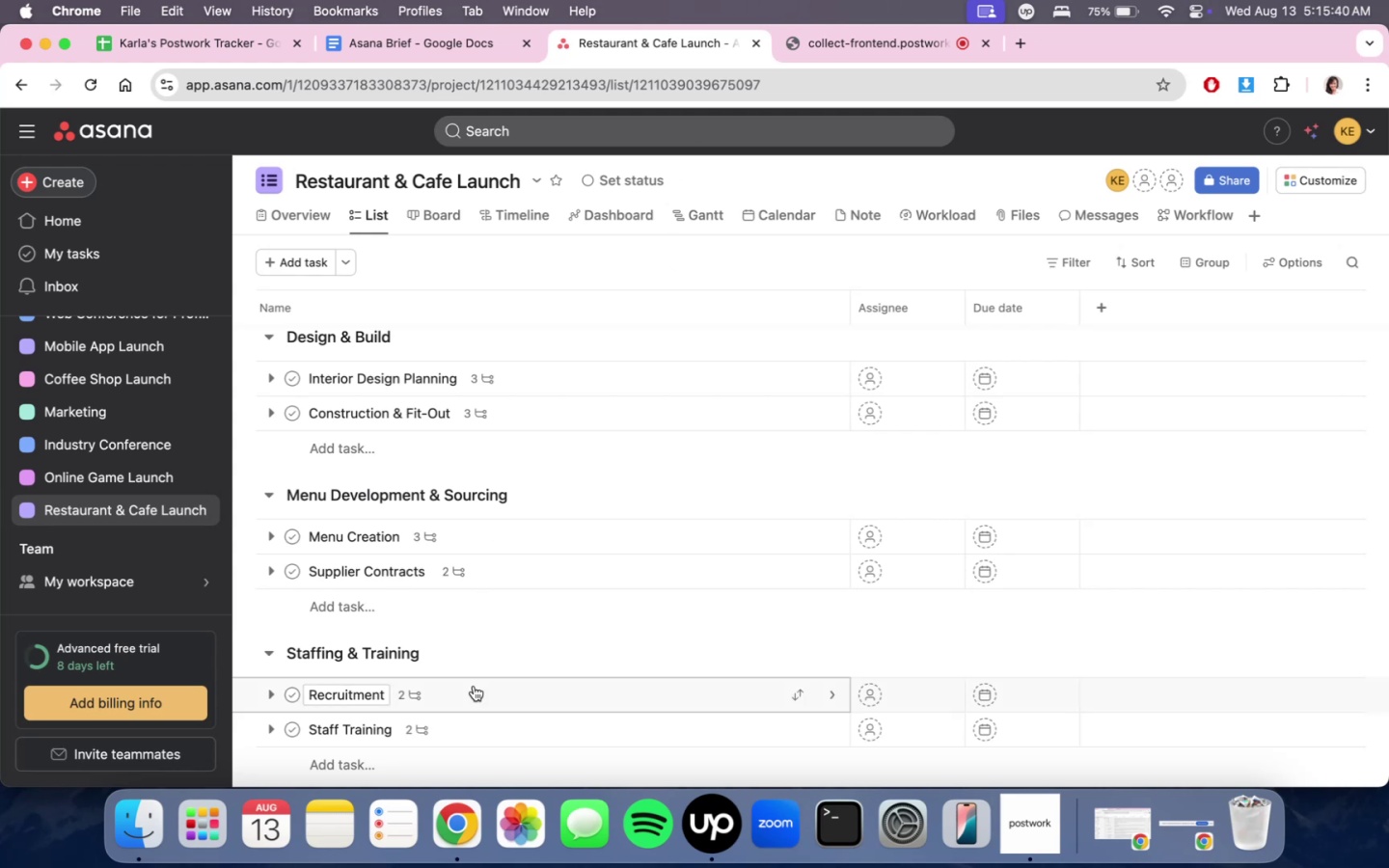 
wait(45.17)
 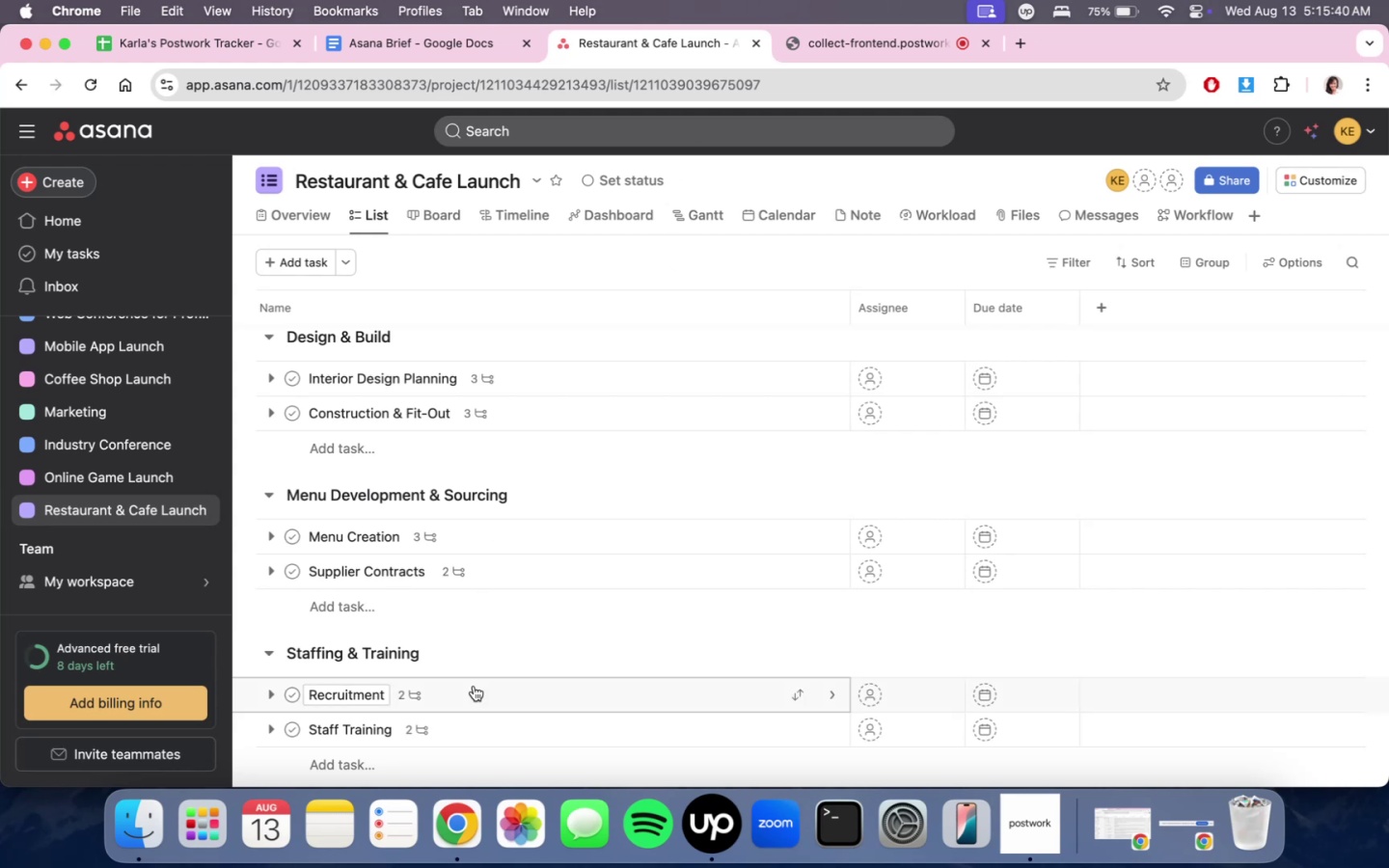 
scroll: coordinate [666, 532], scroll_direction: down, amount: 5.0
 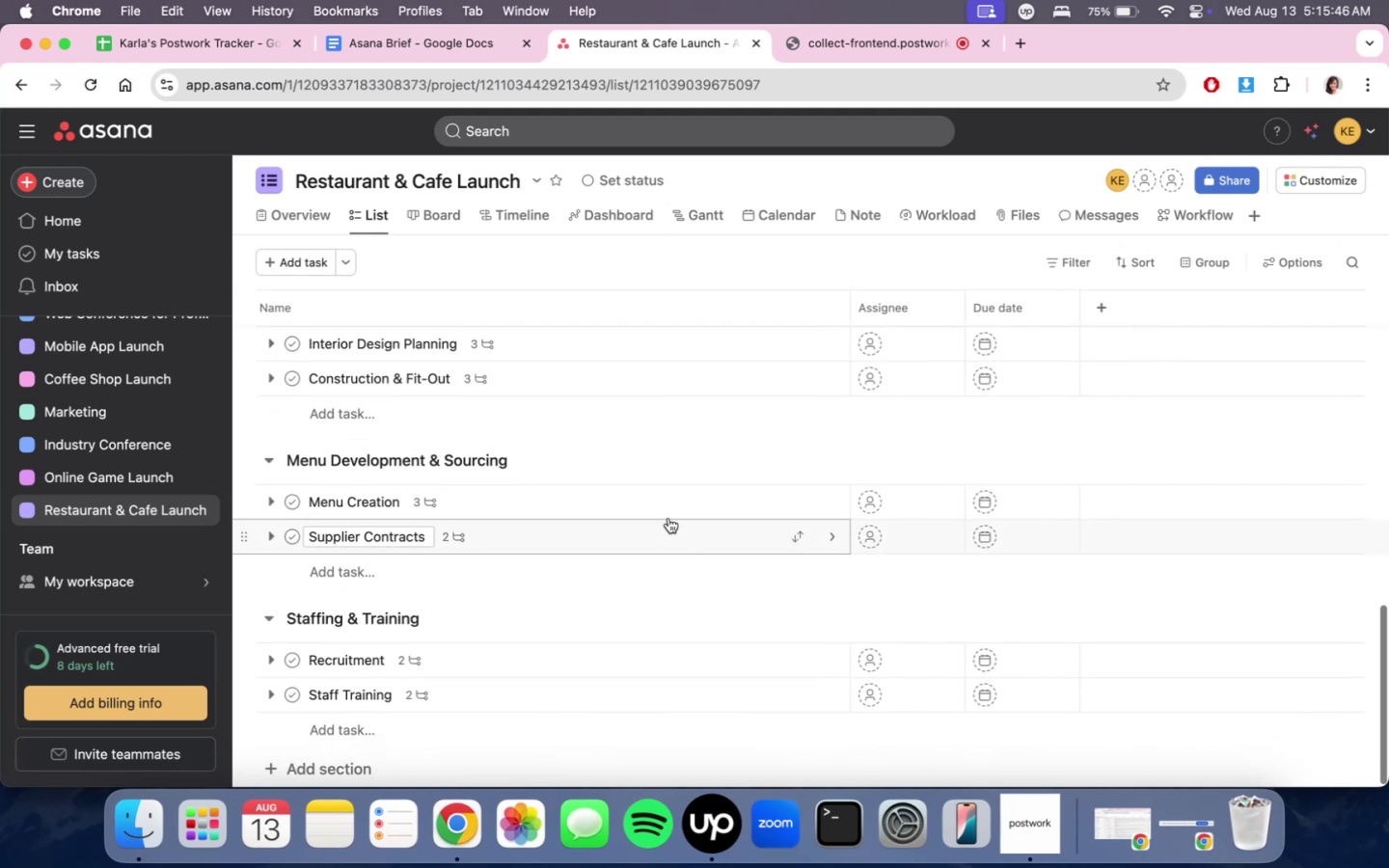 
scroll: coordinate [673, 510], scroll_direction: none, amount: 0.0
 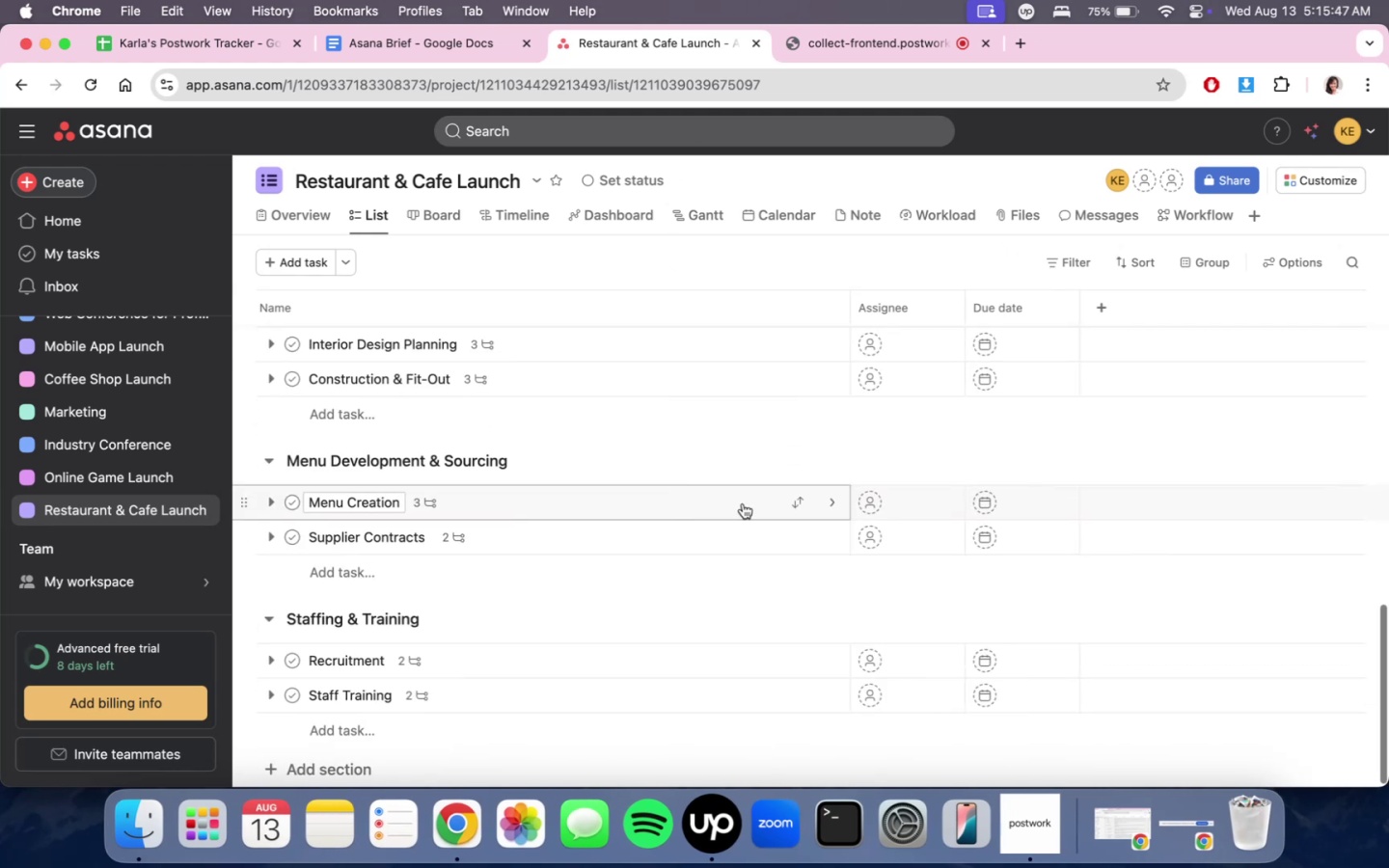 
scroll: coordinate [750, 513], scroll_direction: down, amount: 8.0
 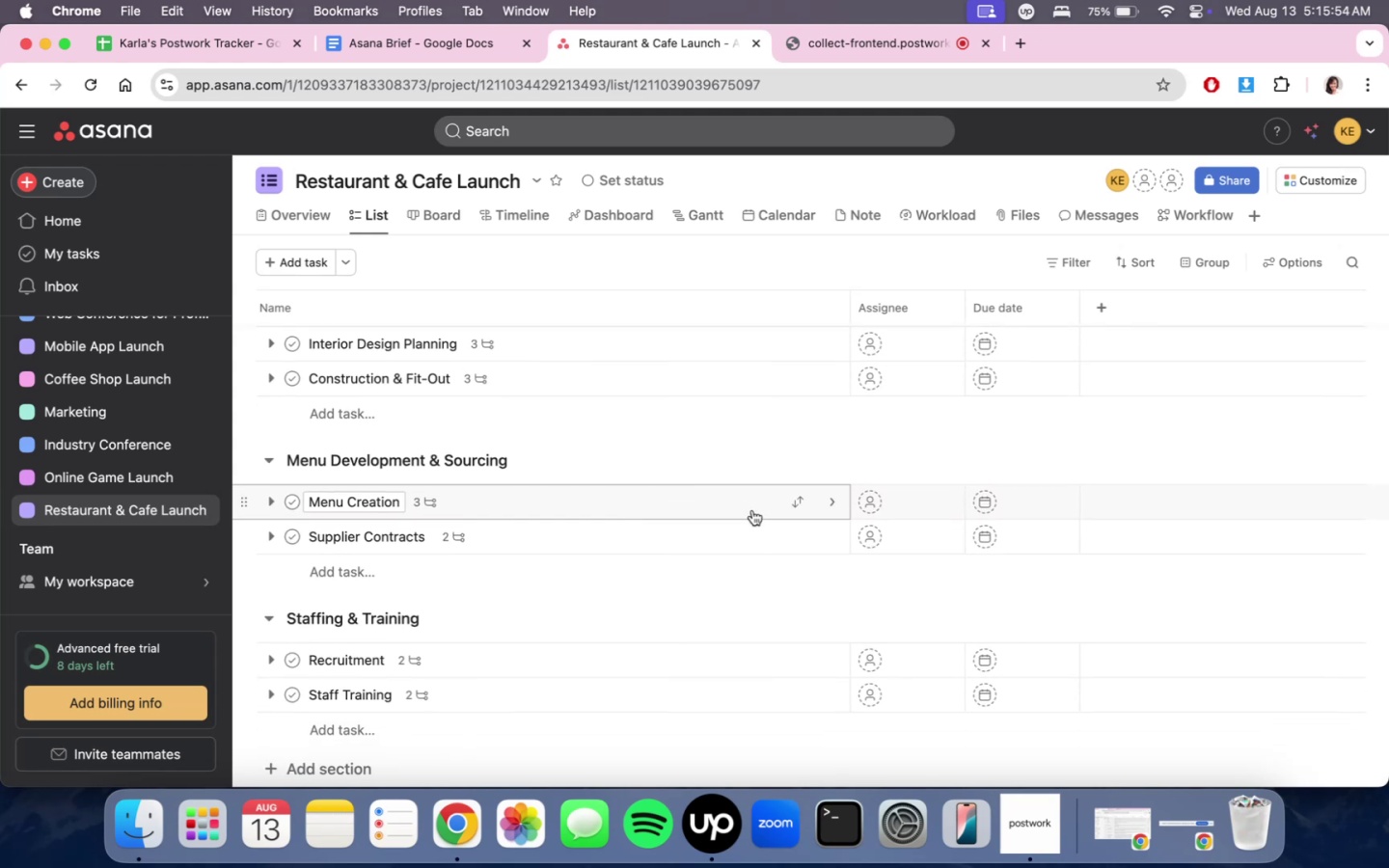 
wait(12.05)
 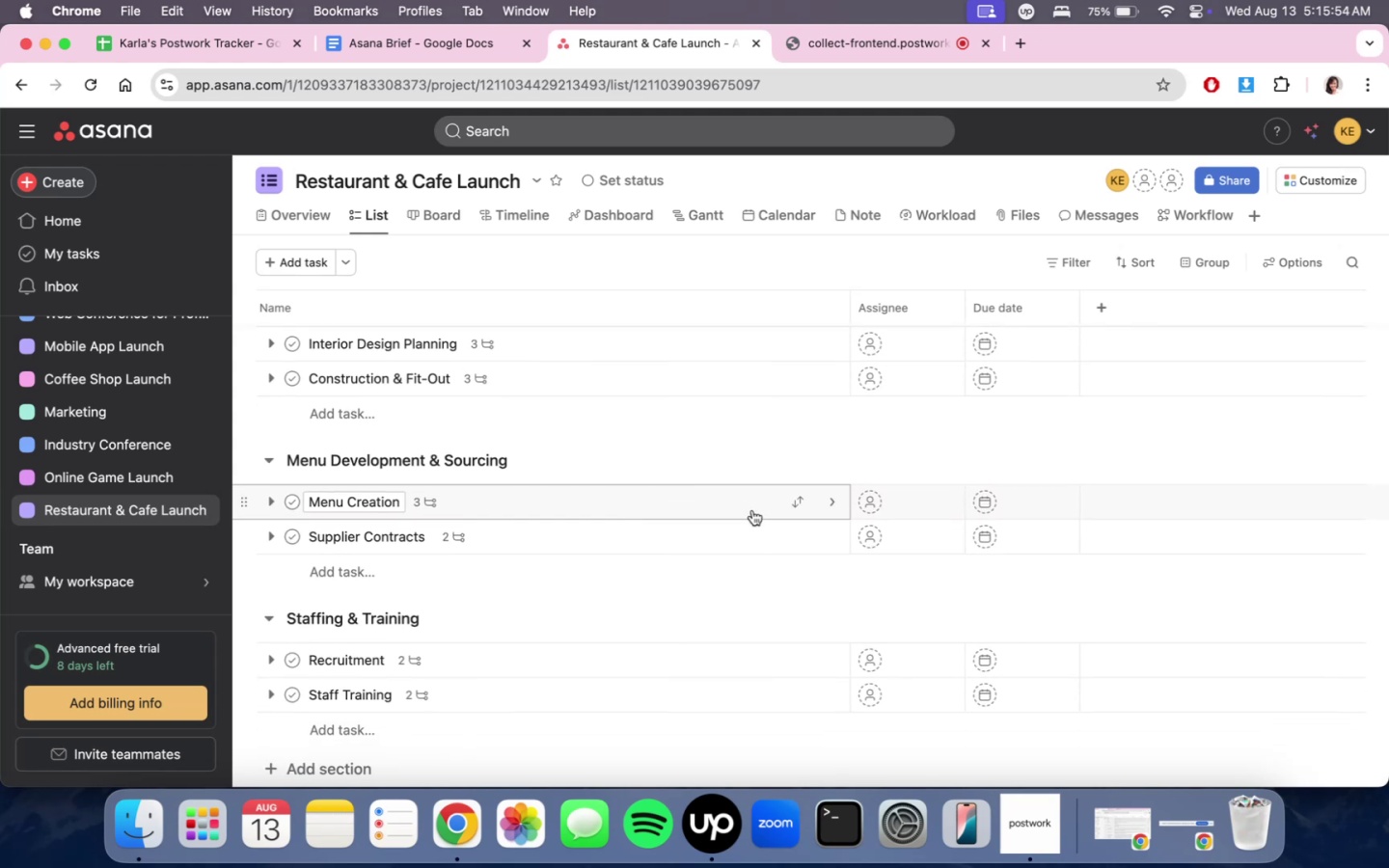 
scroll: coordinate [737, 517], scroll_direction: down, amount: 11.0
 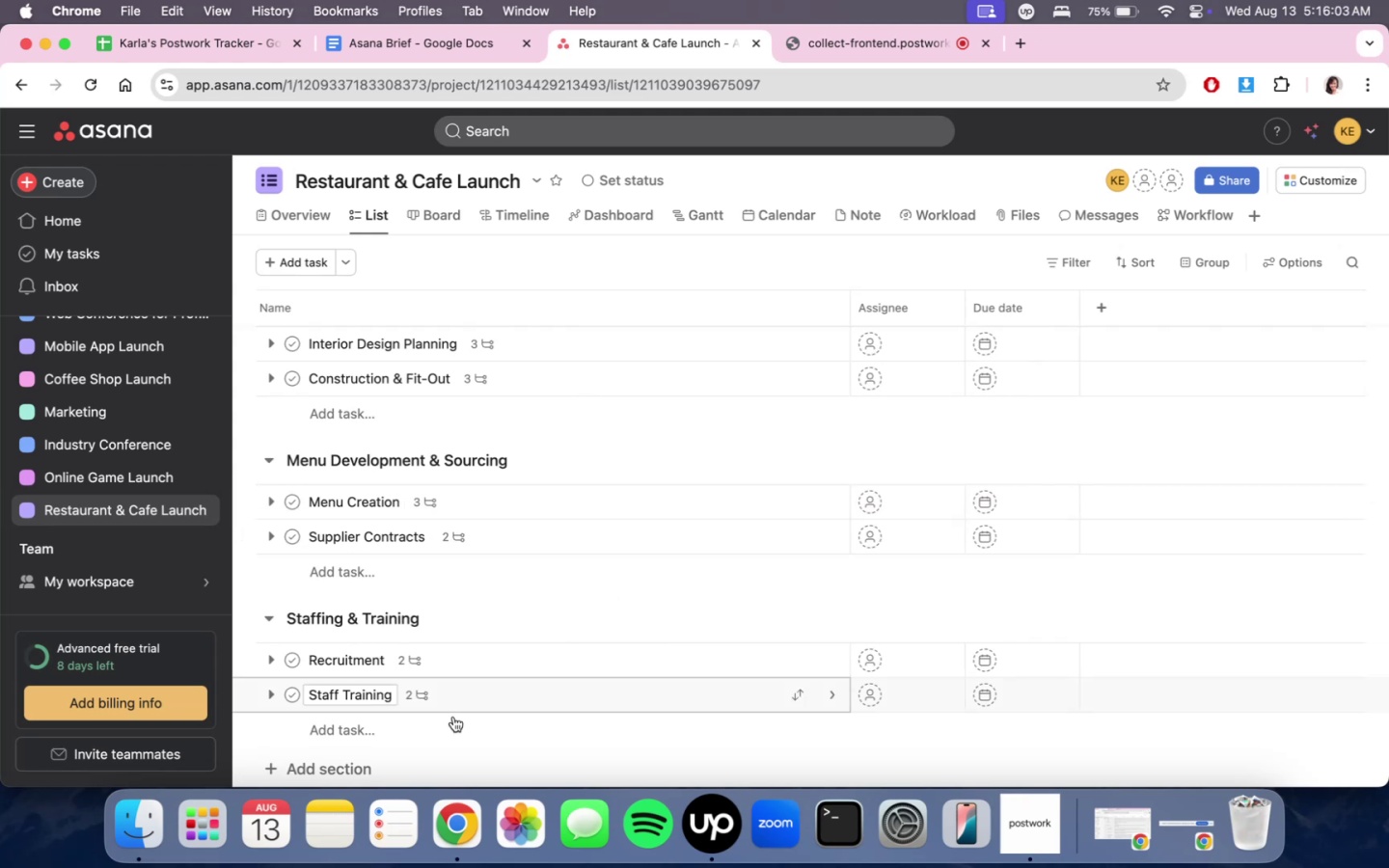 
scroll: coordinate [560, 563], scroll_direction: up, amount: 25.0
 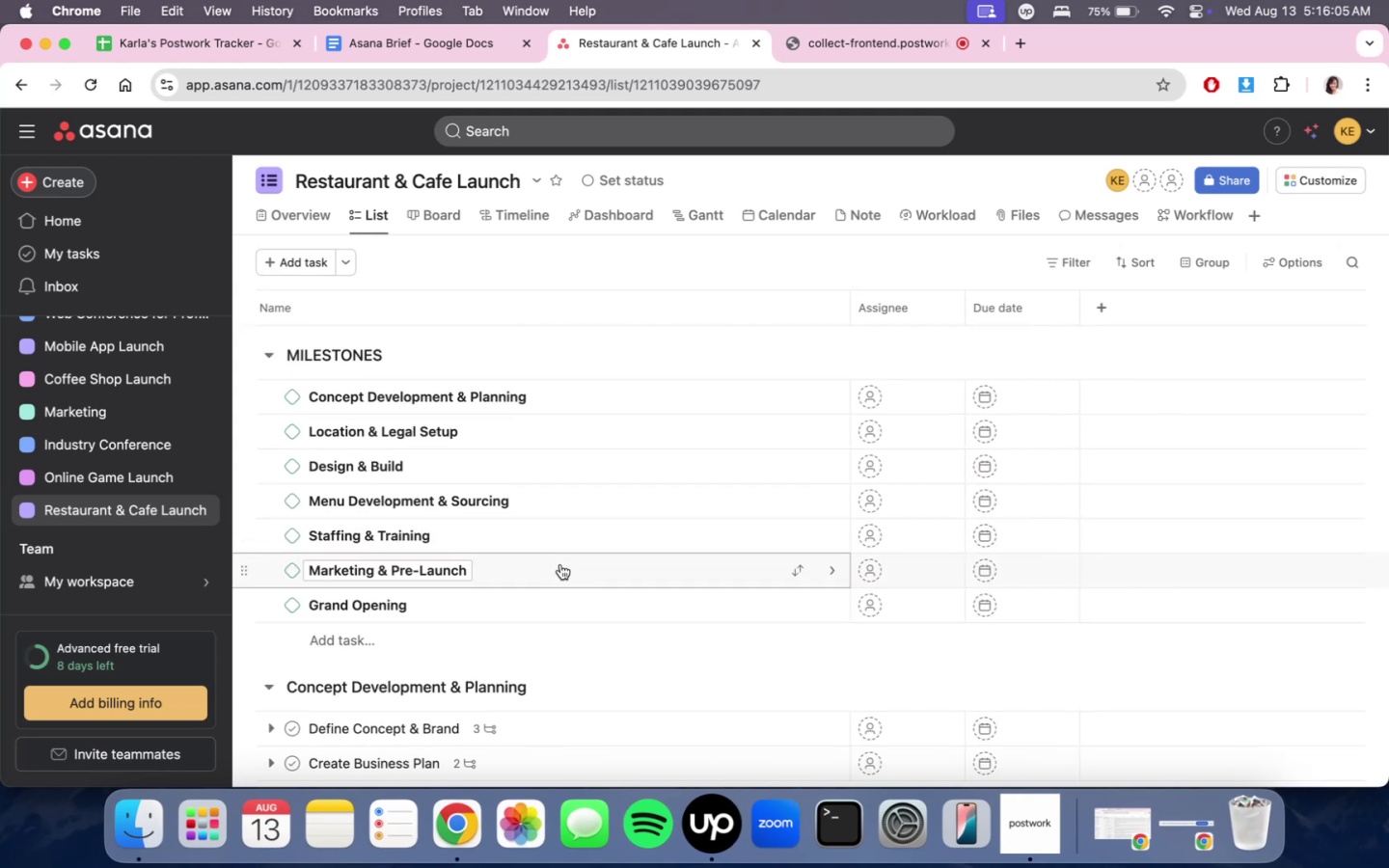 
scroll: coordinate [563, 665], scroll_direction: down, amount: 22.0
 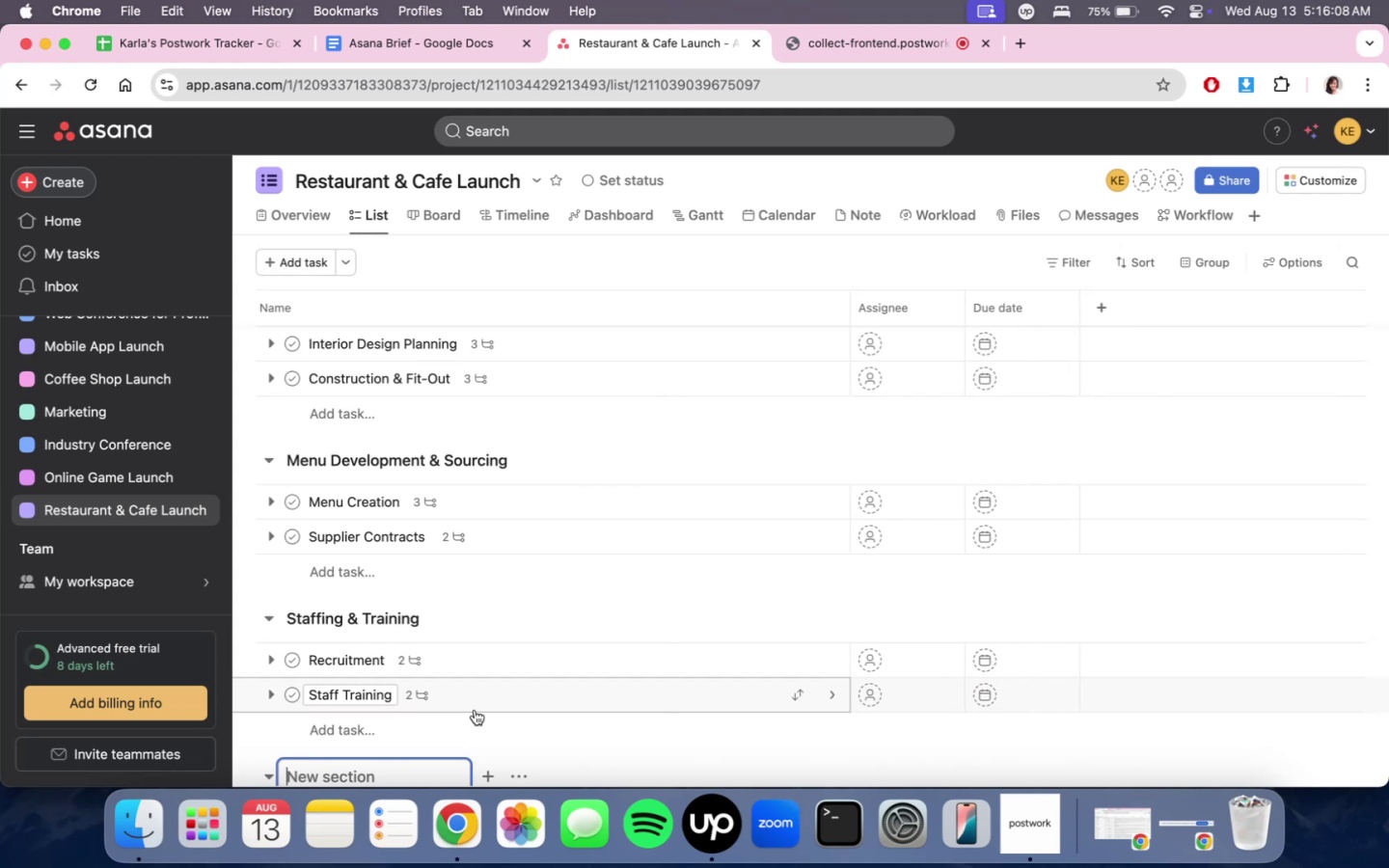 
type(Mertk)
key(Backspace)
key(Backspace)
key(Backspace)
key(Backspace)
type(arketing *)
key(Backspace)
type(&)
key(Backspace)
type(& Pre-Launch)
 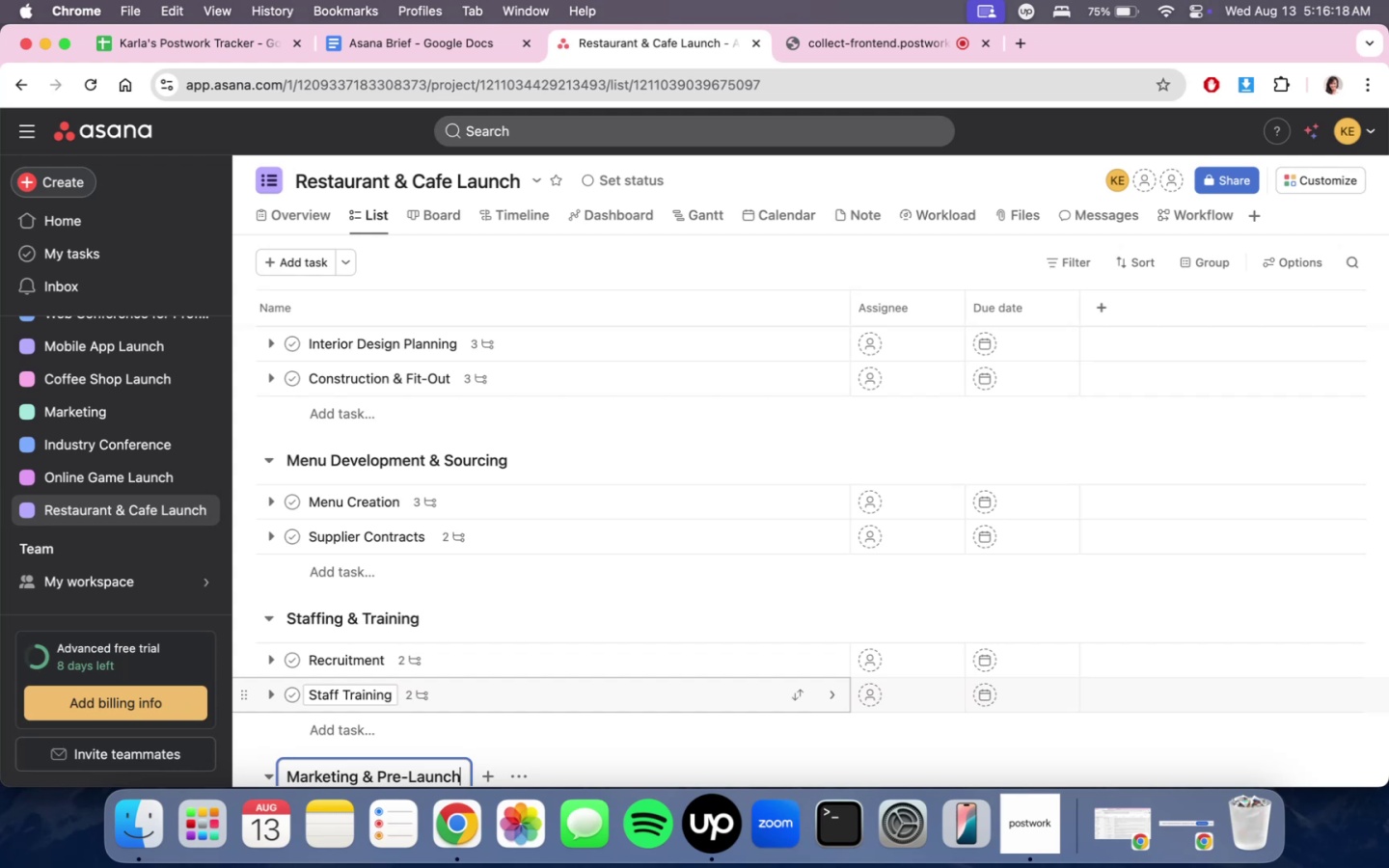 
scroll: coordinate [535, 646], scroll_direction: down, amount: 14.0
 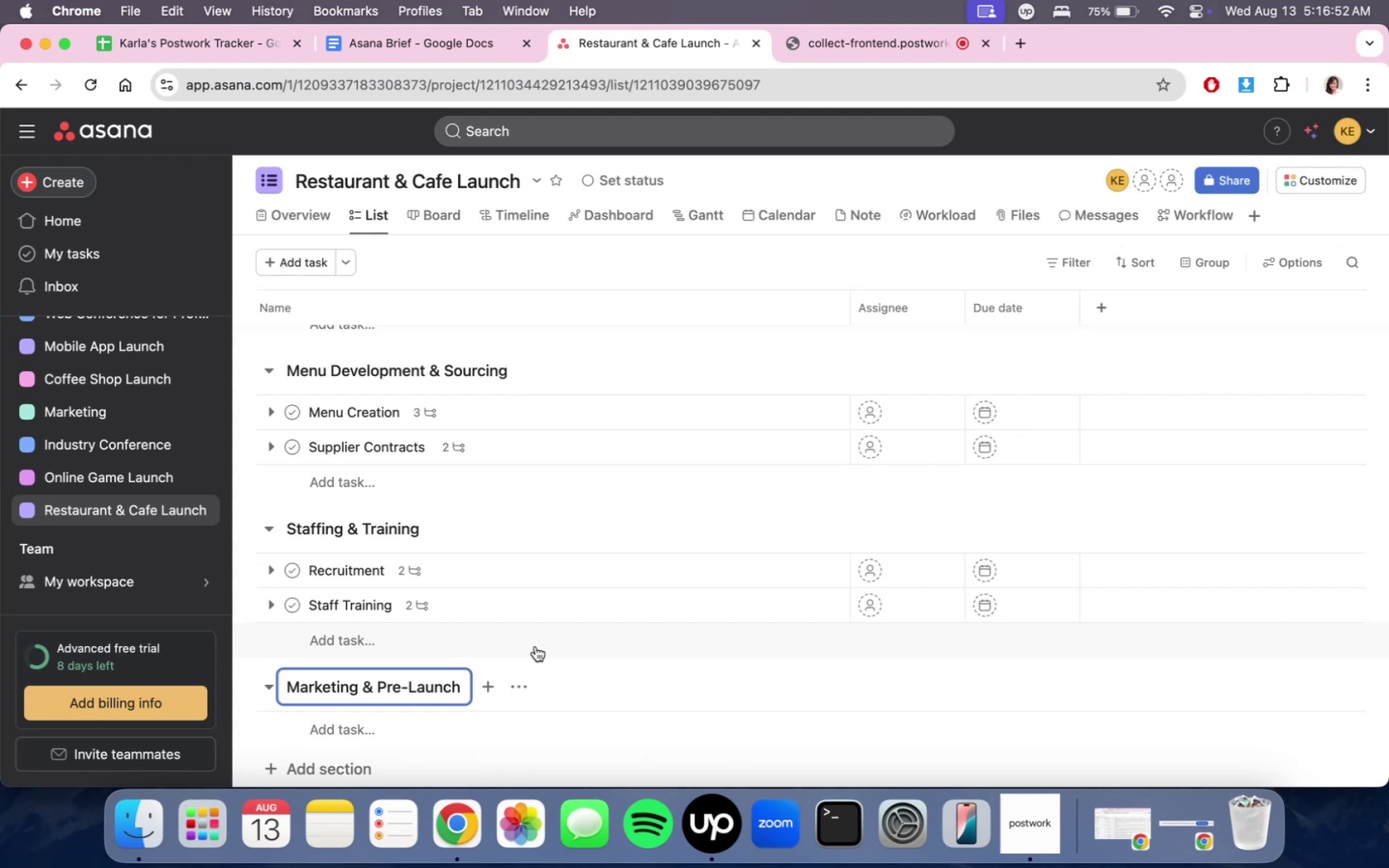 
wait(37.74)
 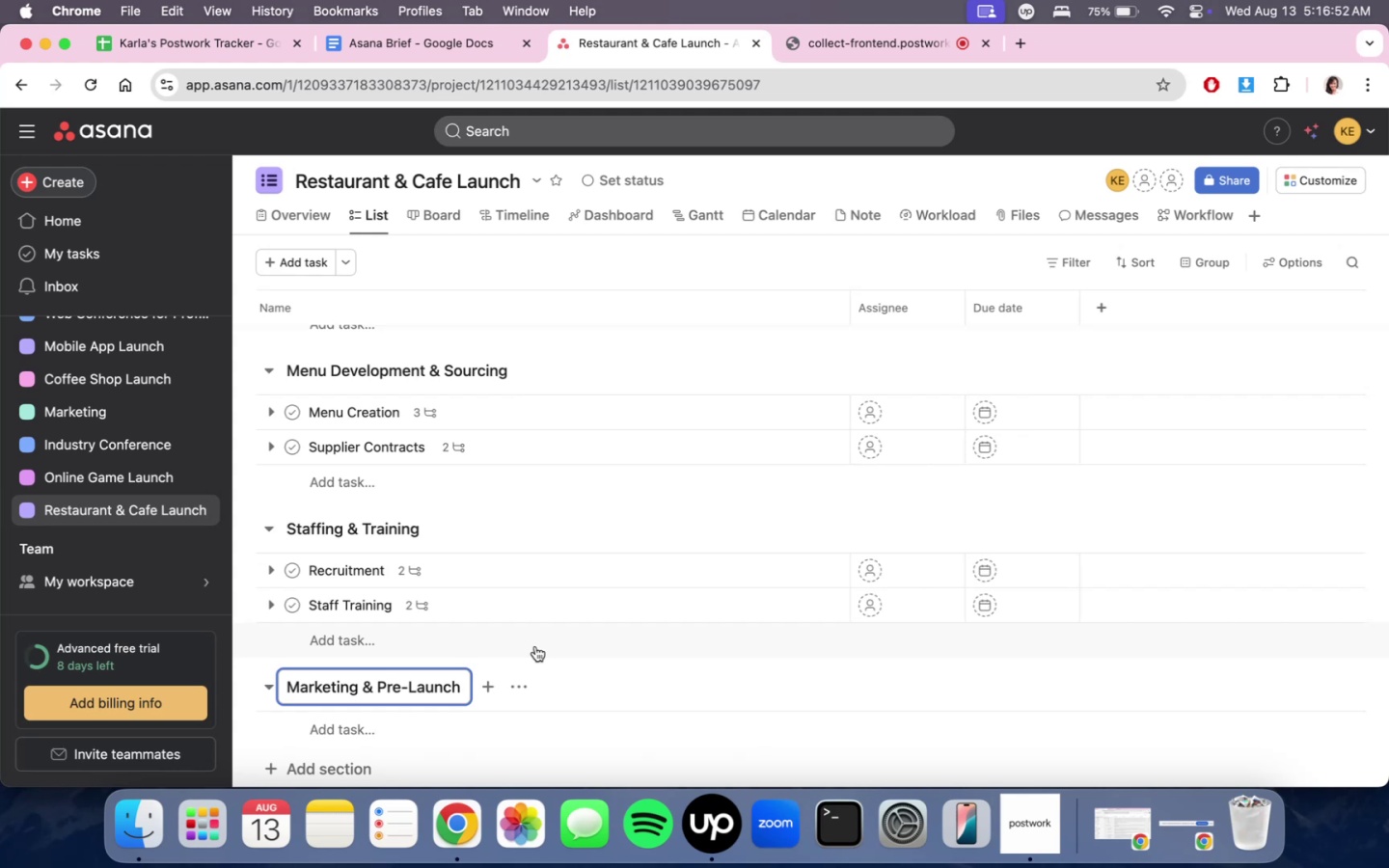 
scroll: coordinate [535, 646], scroll_direction: down, amount: 4.0
 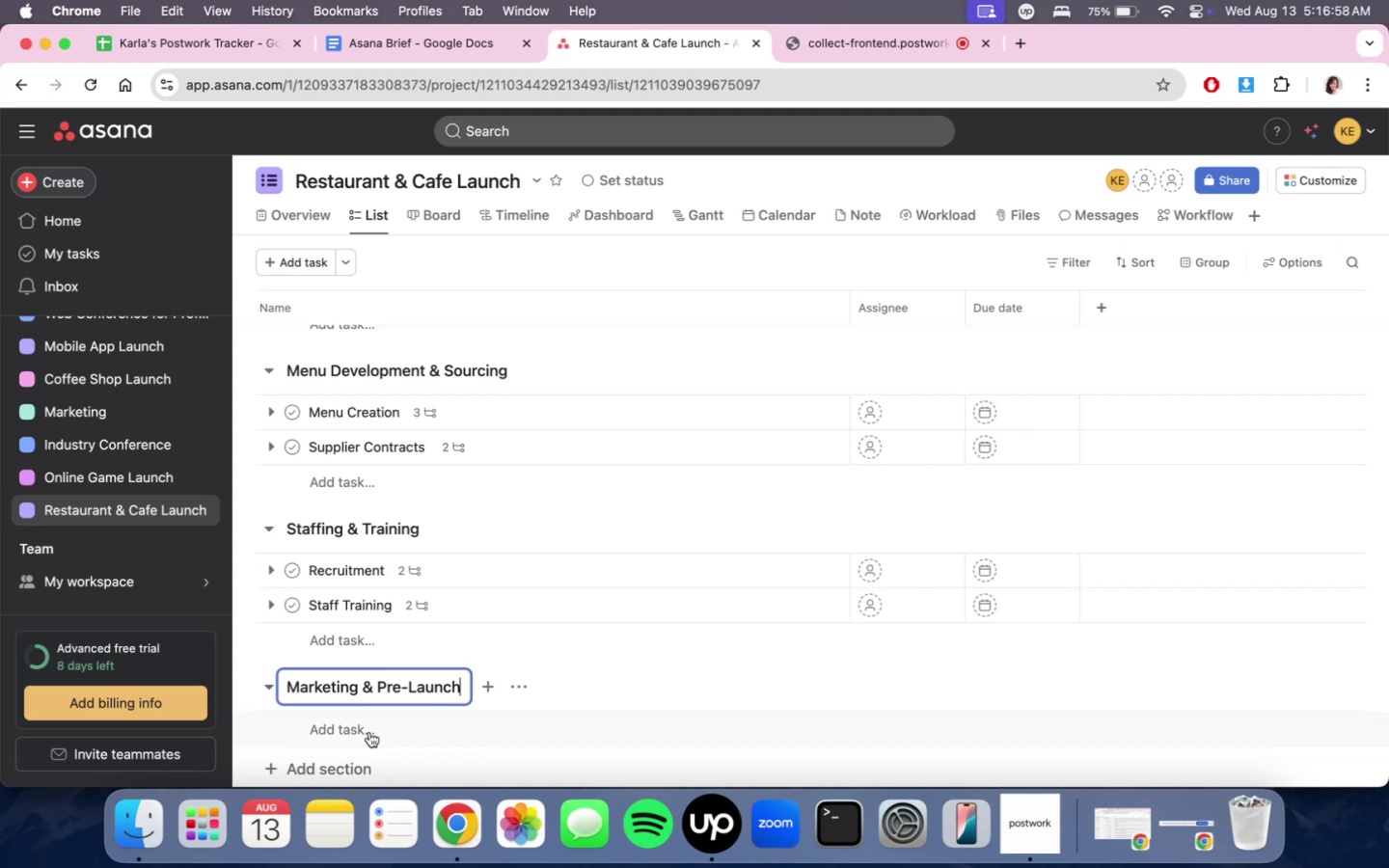 
left_click([369, 732])
 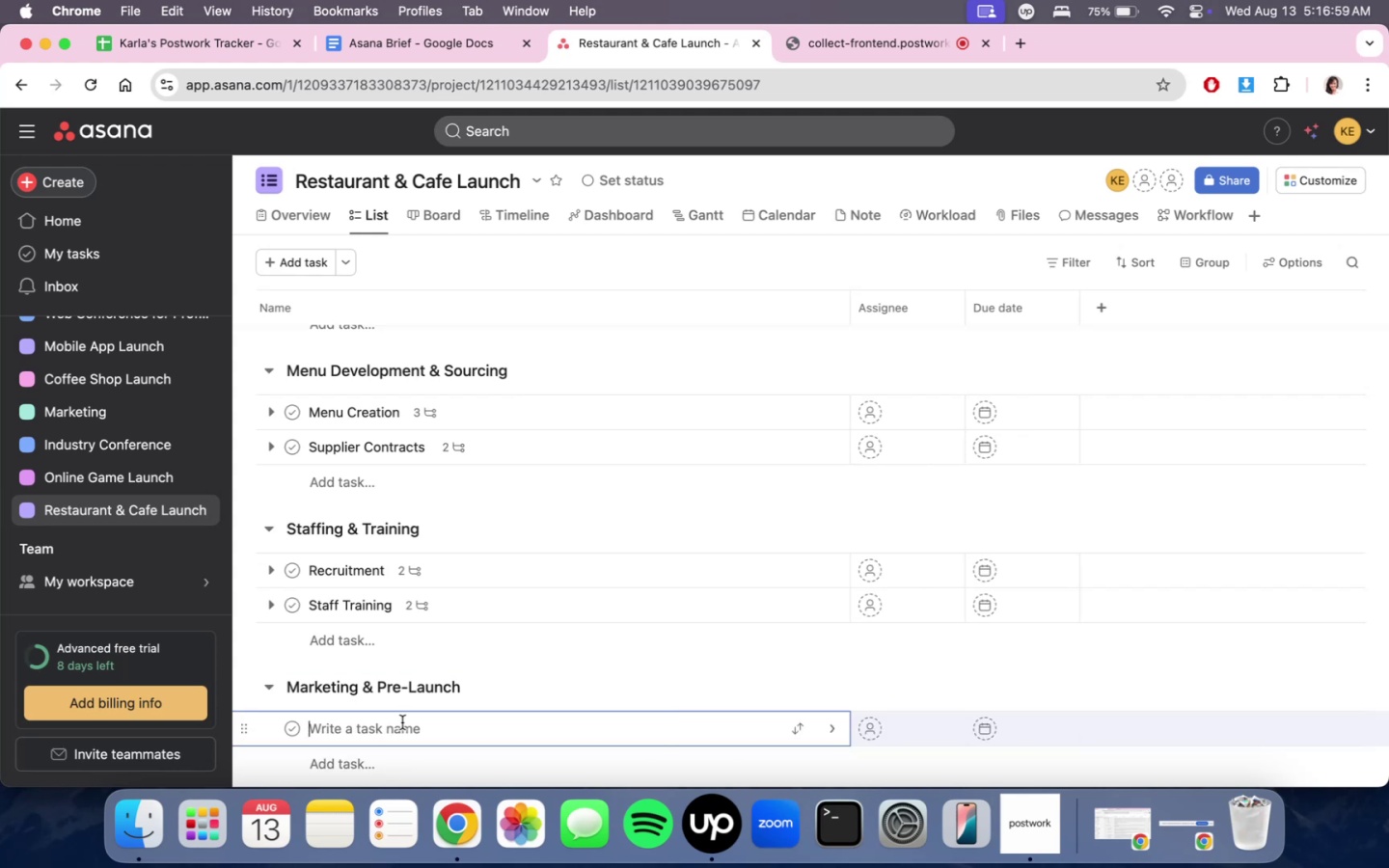 
type(Markei)
key(Backspace)
type(ting Campaing)
key(Backspace)
key(Backspace)
type(gn)
 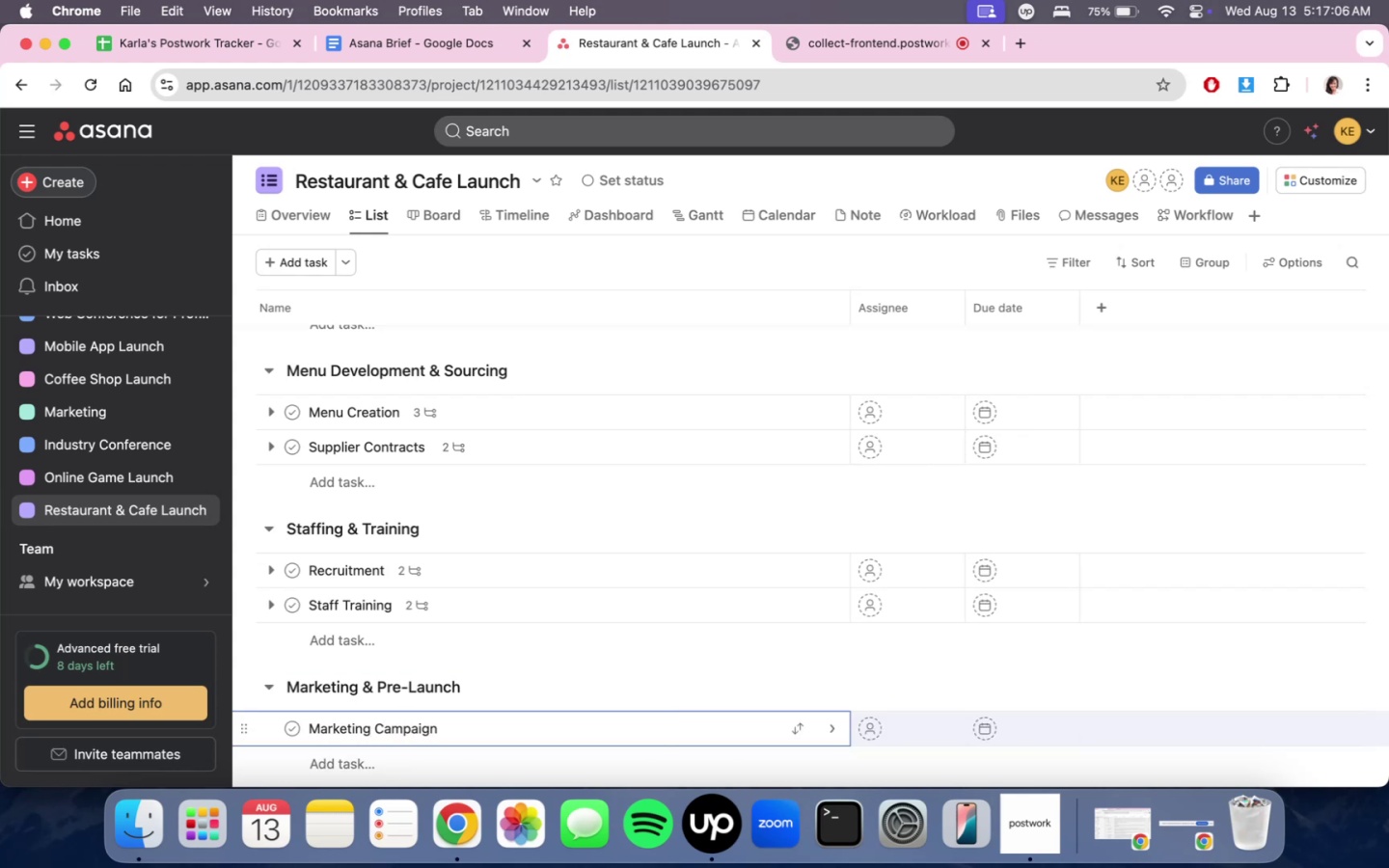 
key(Enter)
 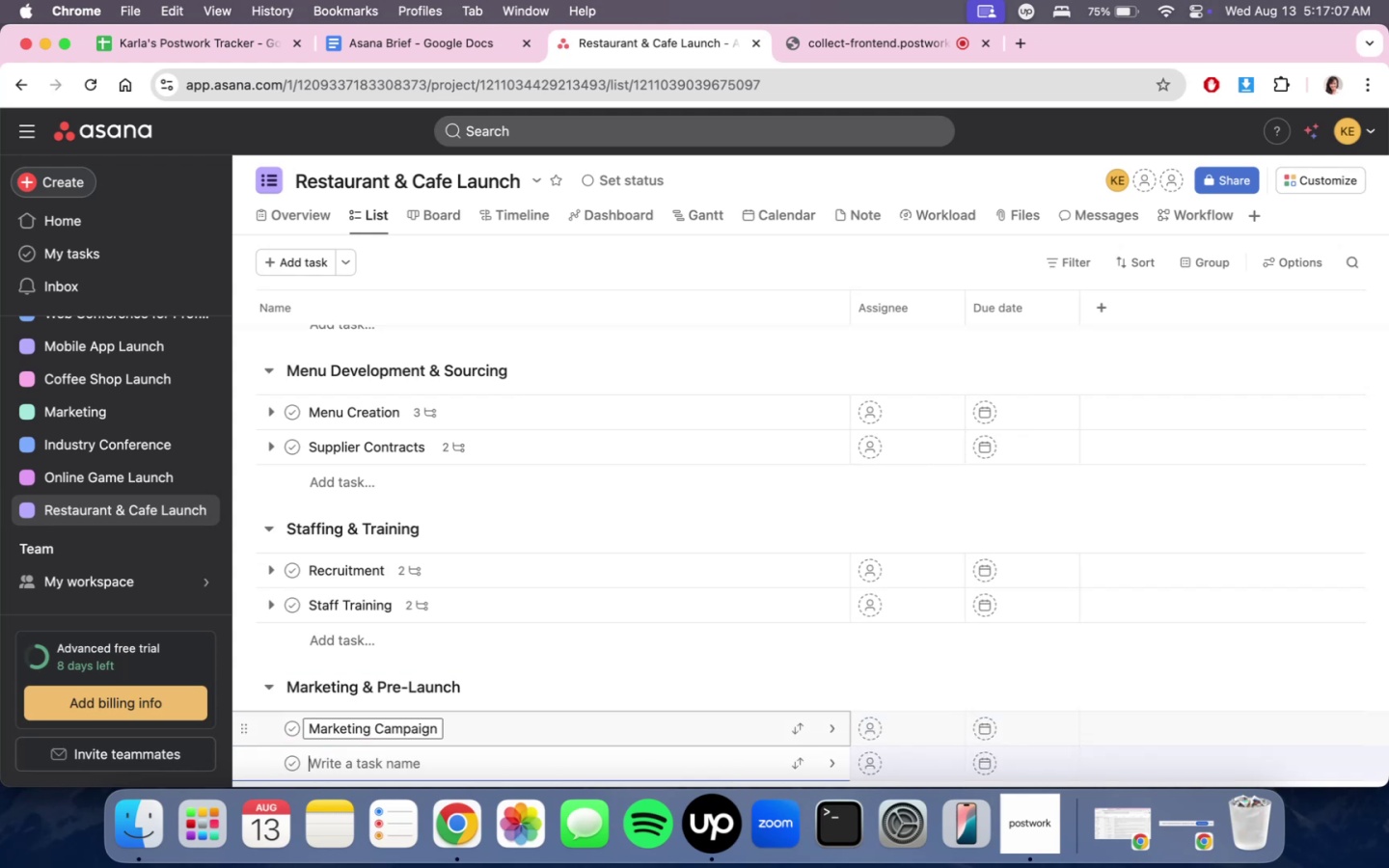 
type(Soft Opening)
 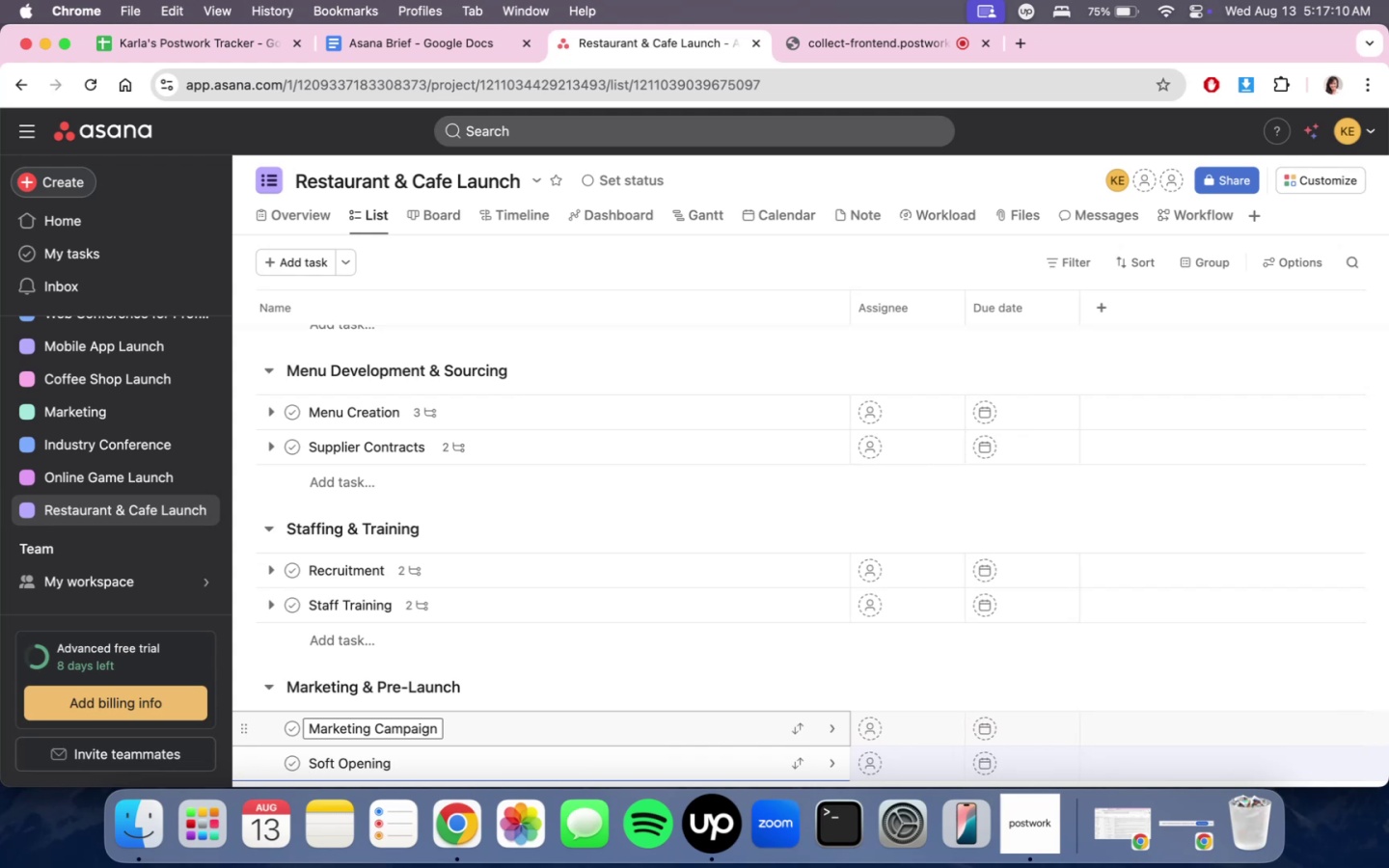 
scroll: coordinate [729, 464], scroll_direction: down, amount: 11.0
 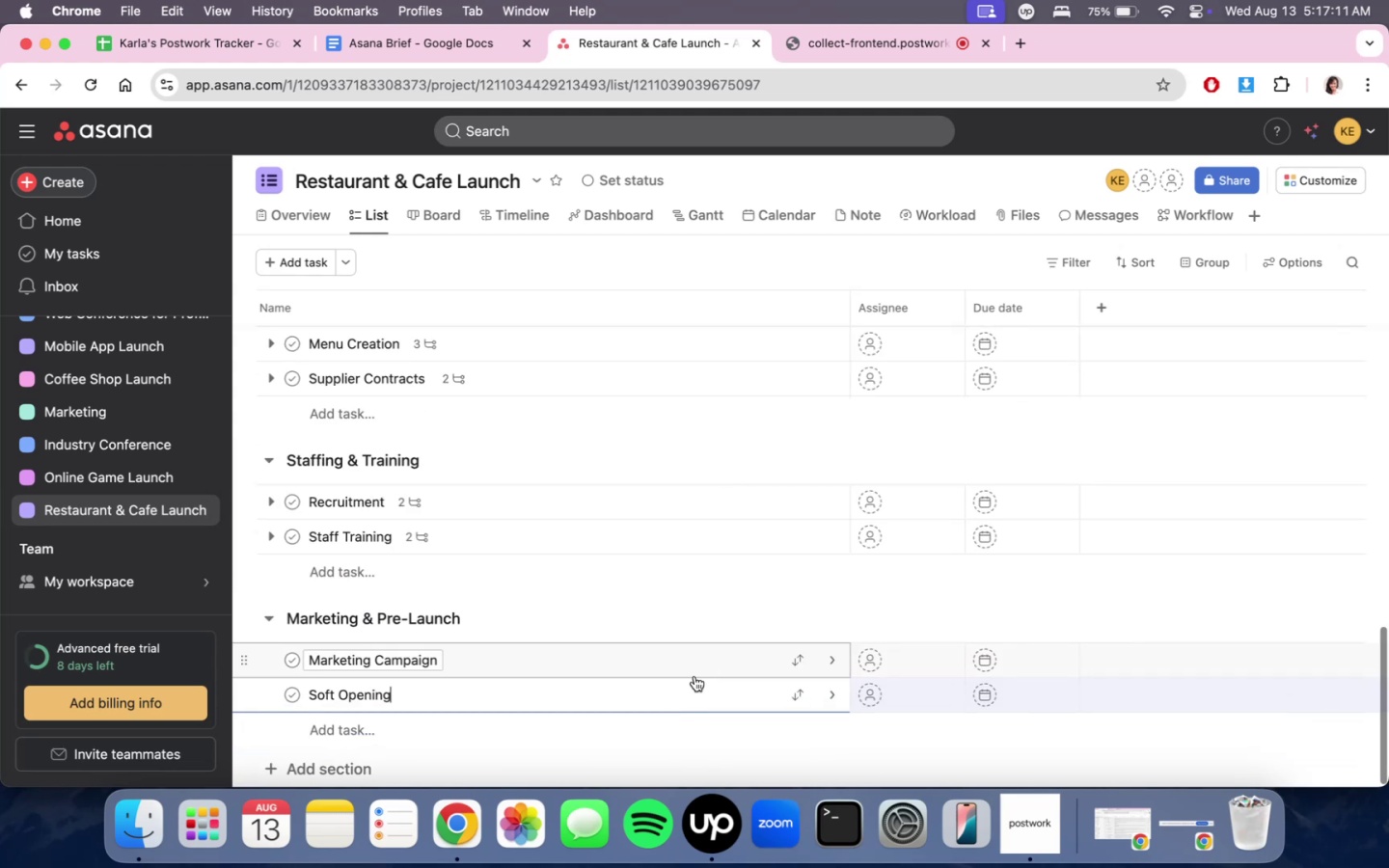 
left_click([694, 676])
 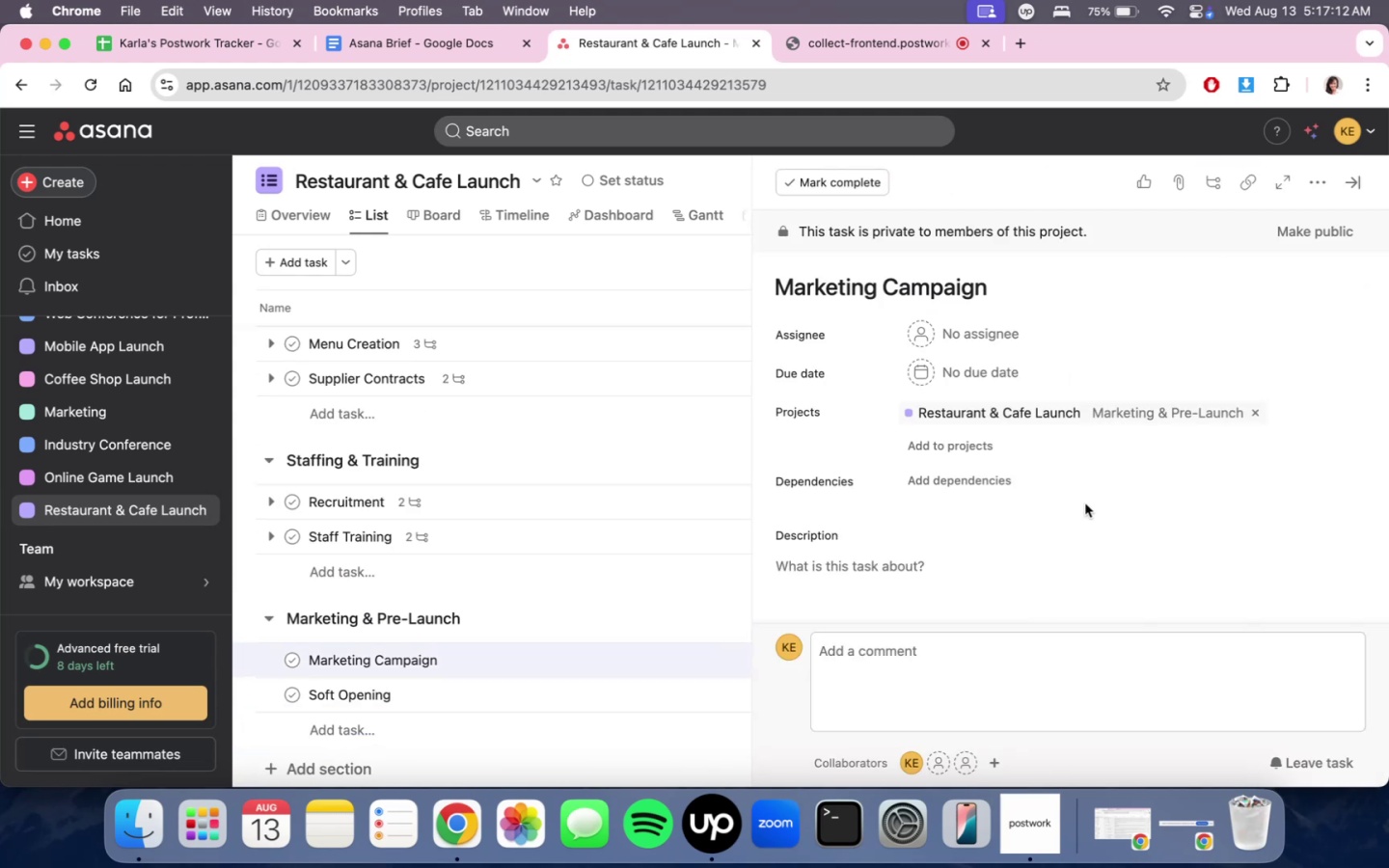 
scroll: coordinate [1080, 499], scroll_direction: down, amount: 4.0
 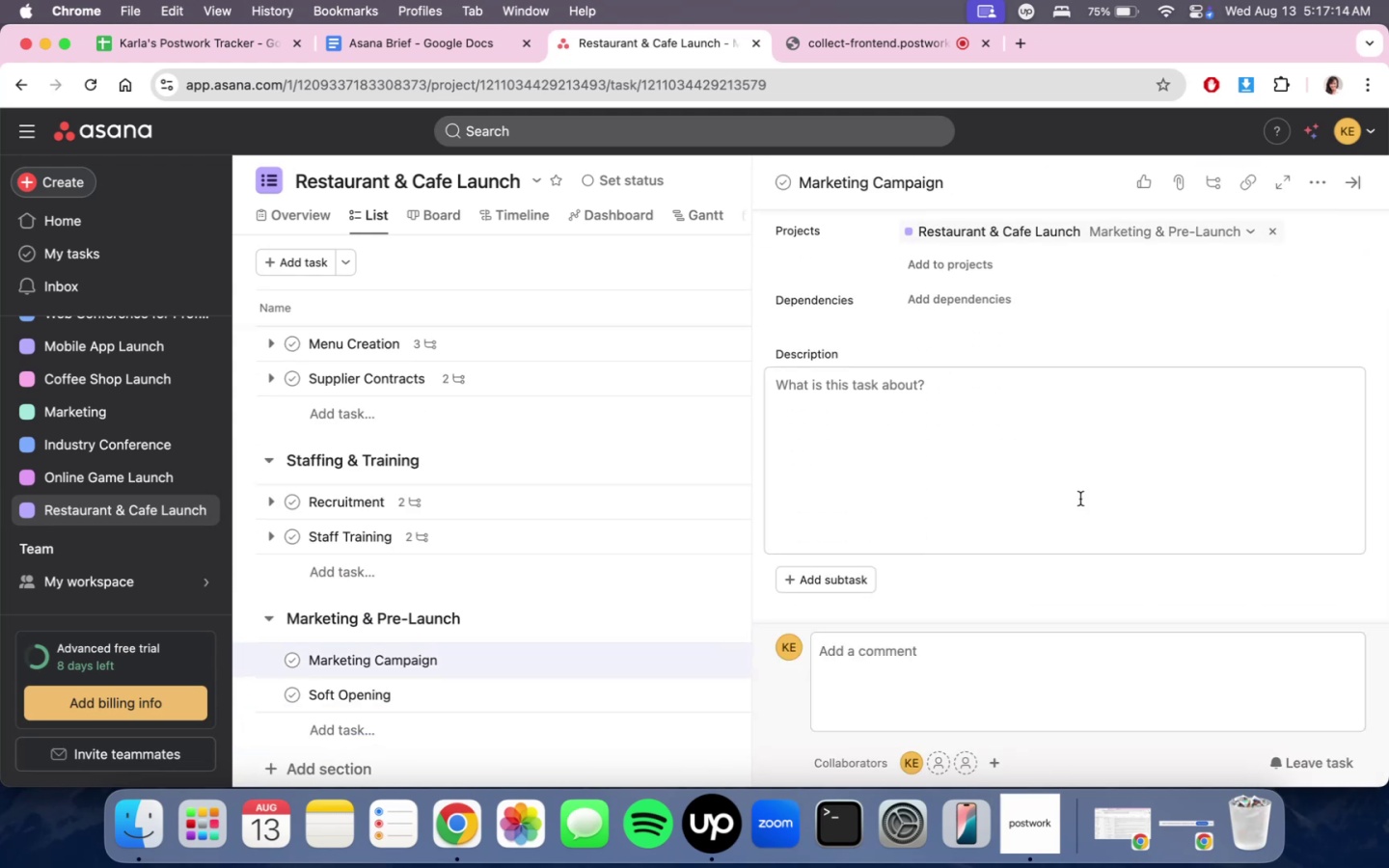 
left_click([1080, 499])
 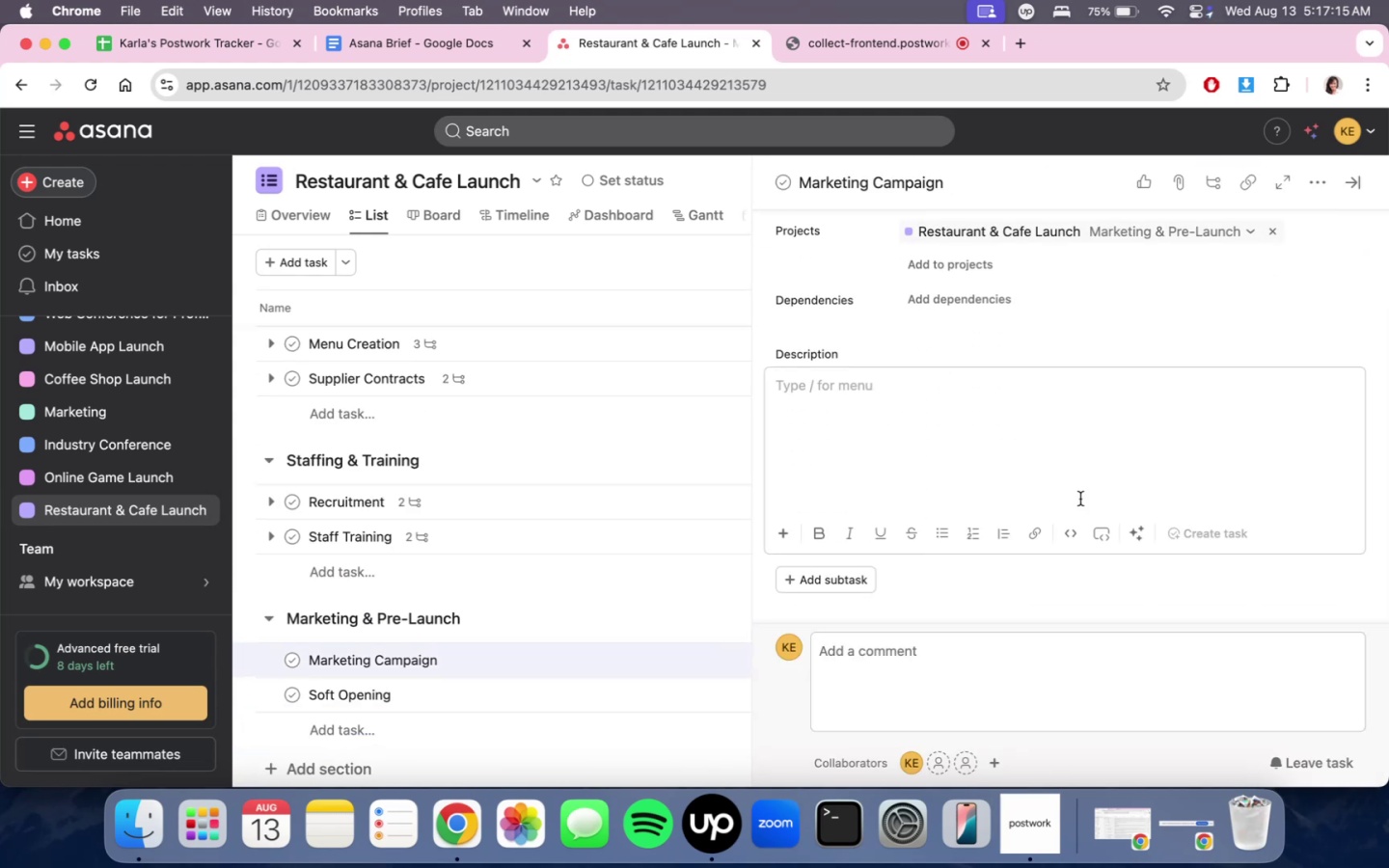 
type(Execute social media and offline marketing strategu)
key(Backspace)
type(y.)
 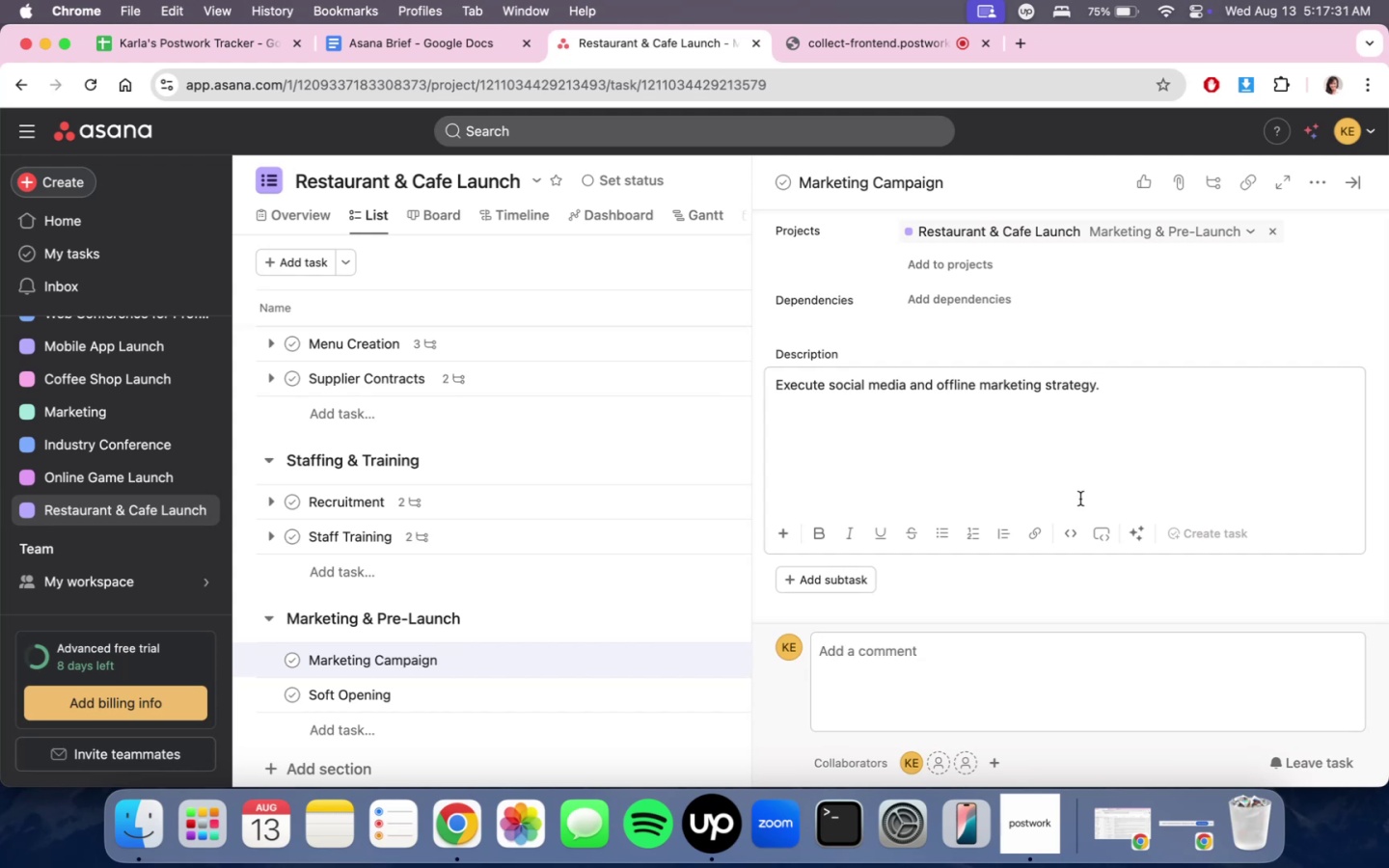 
scroll: coordinate [1321, 460], scroll_direction: down, amount: 7.0
 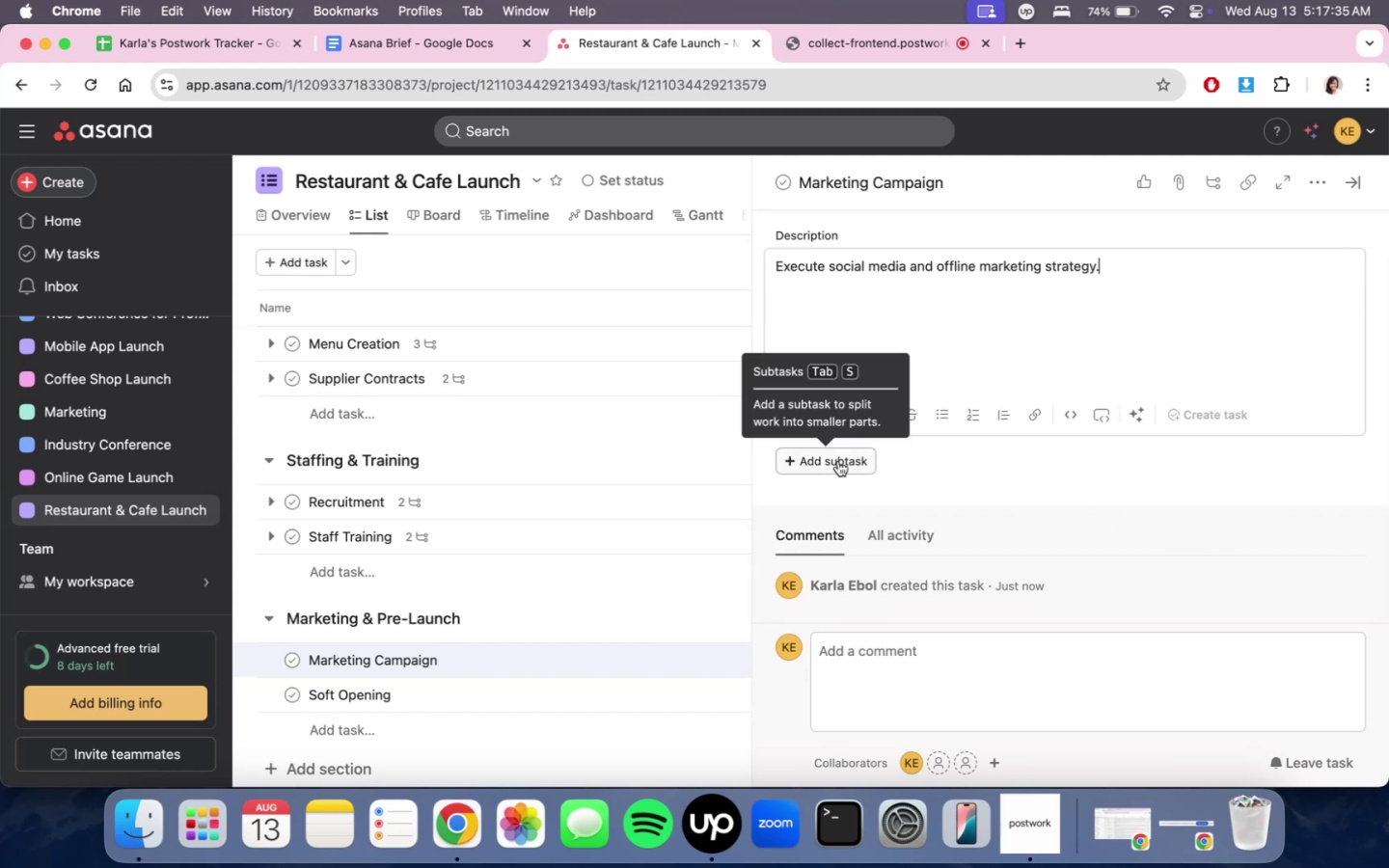 
left_click([838, 461])
 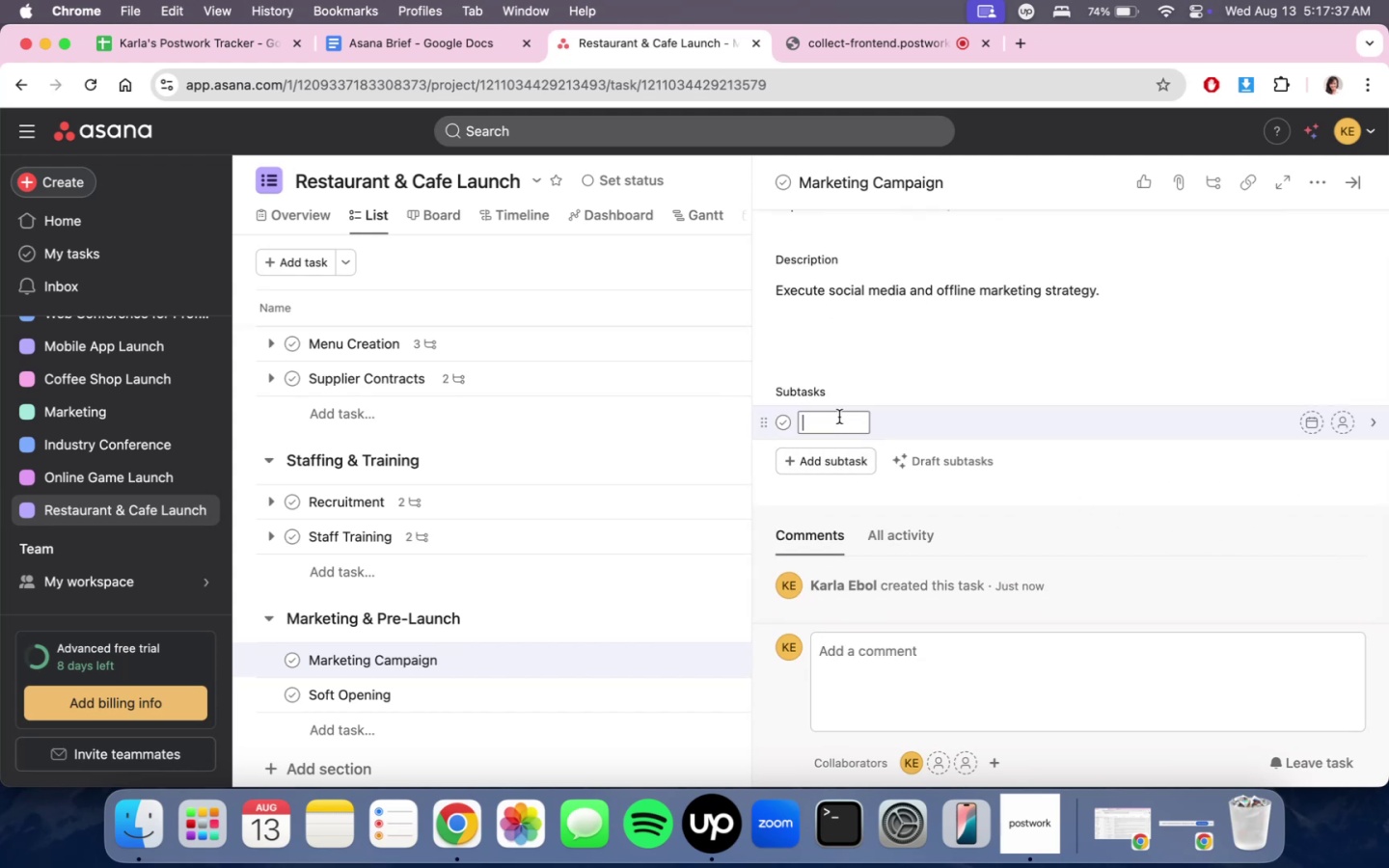 
type(Scoial)
key(Backspace)
key(Backspace)
key(Backspace)
key(Backspace)
key(Backspace)
type(ocial media launch (Instagram, )
 